 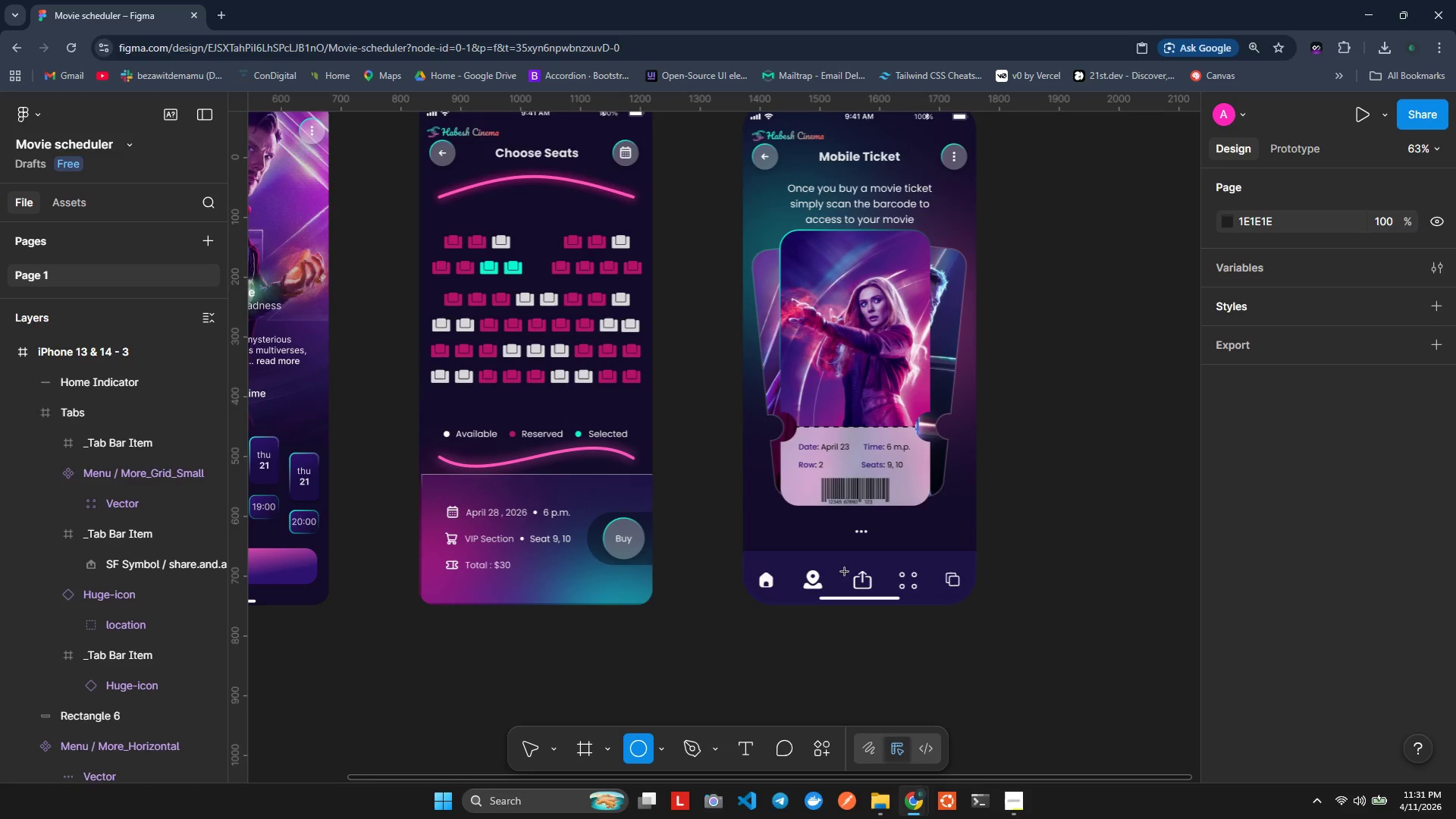 
left_click([846, 570])
 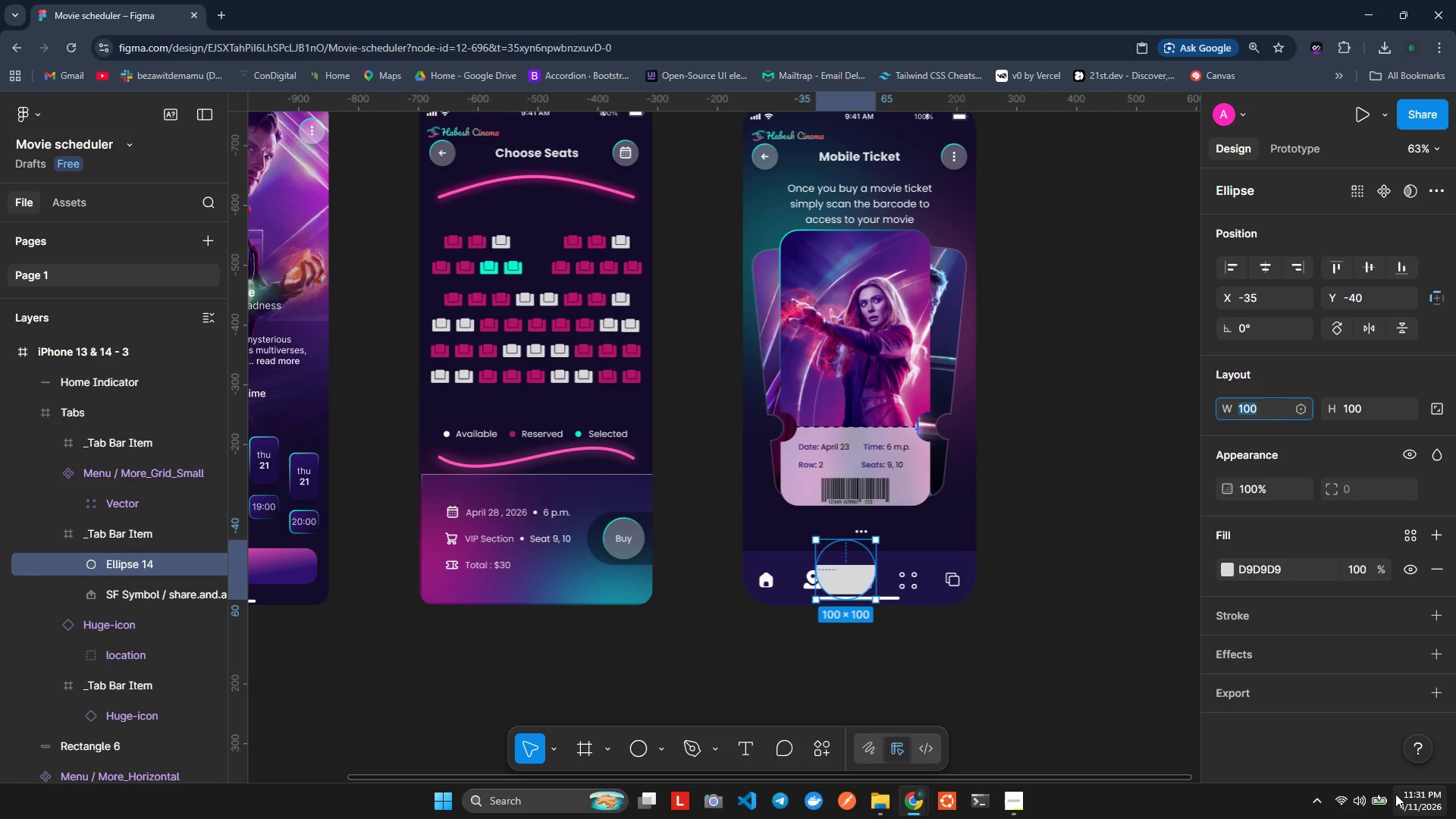 
wait(9.97)
 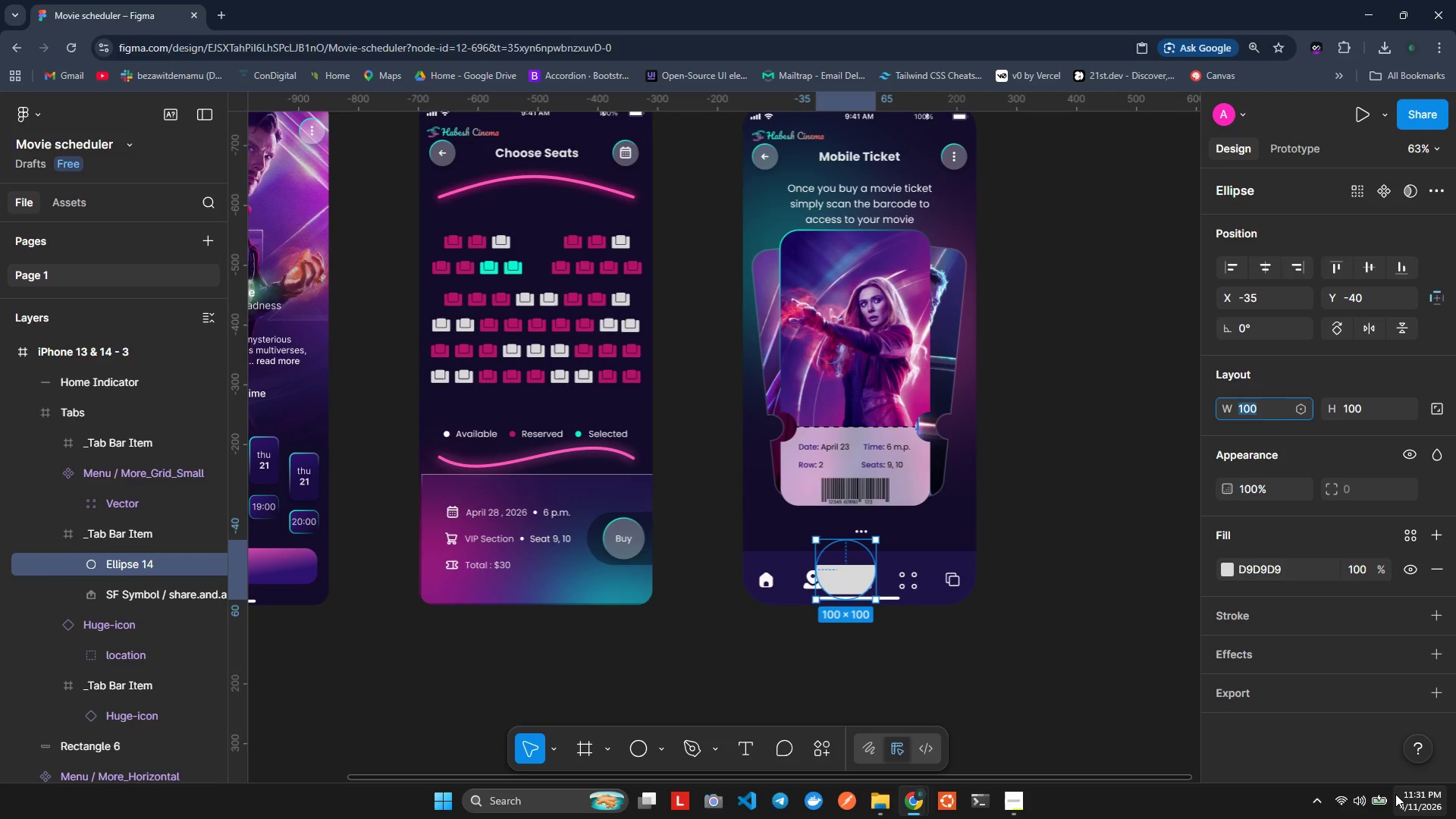 
type(70)
 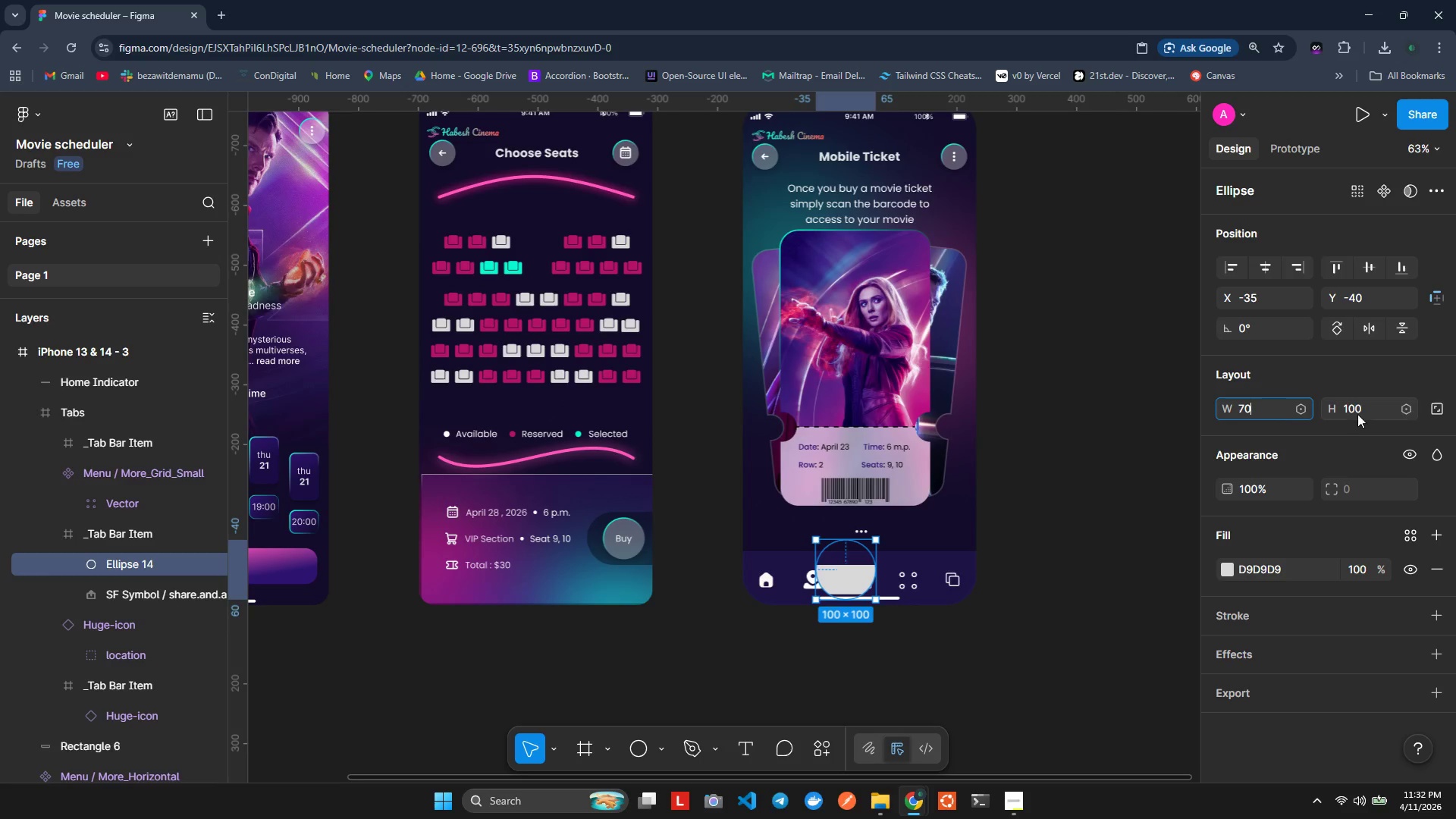 
left_click([1360, 406])
 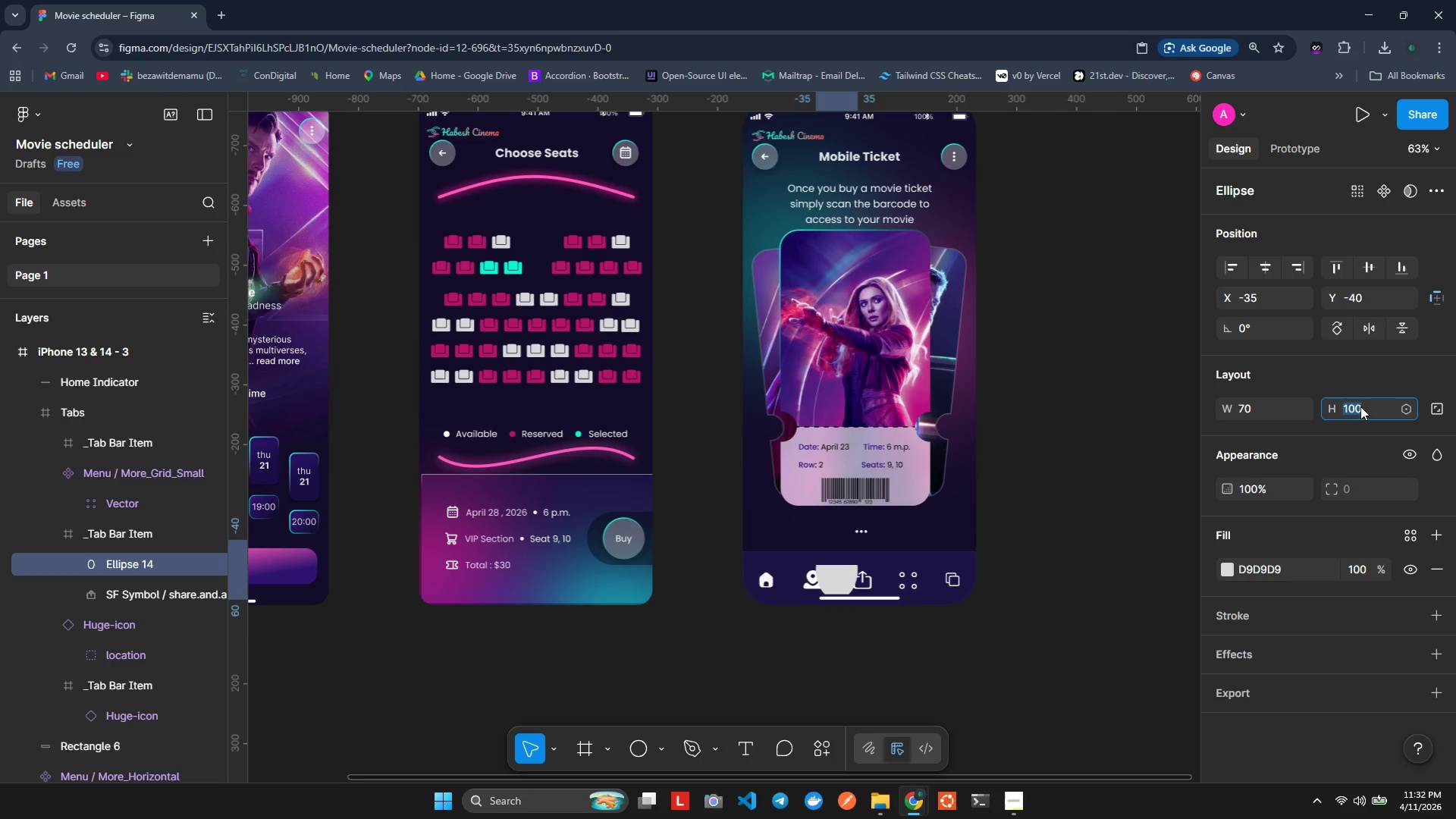 
type(70)
 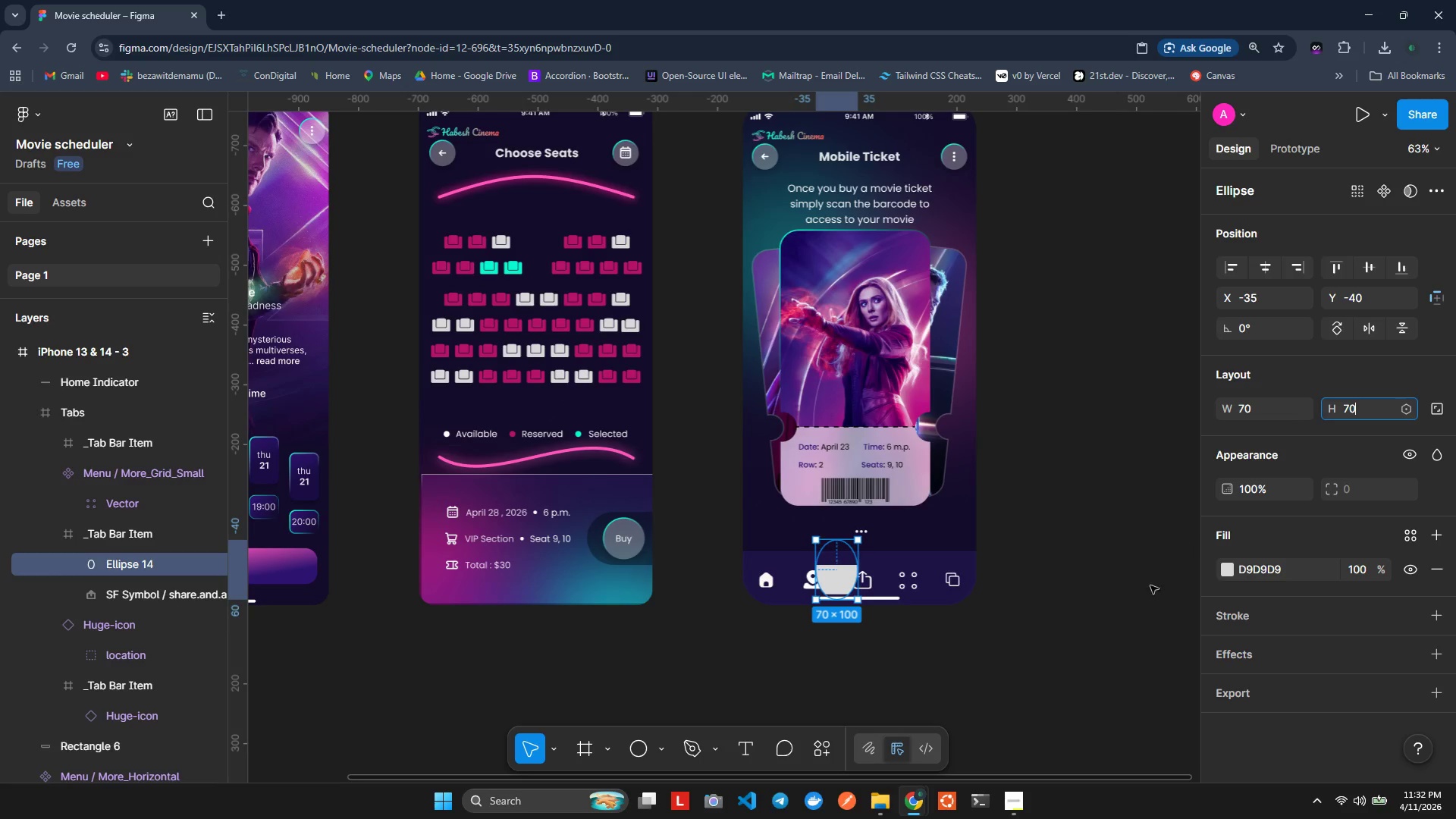 
left_click([1065, 663])
 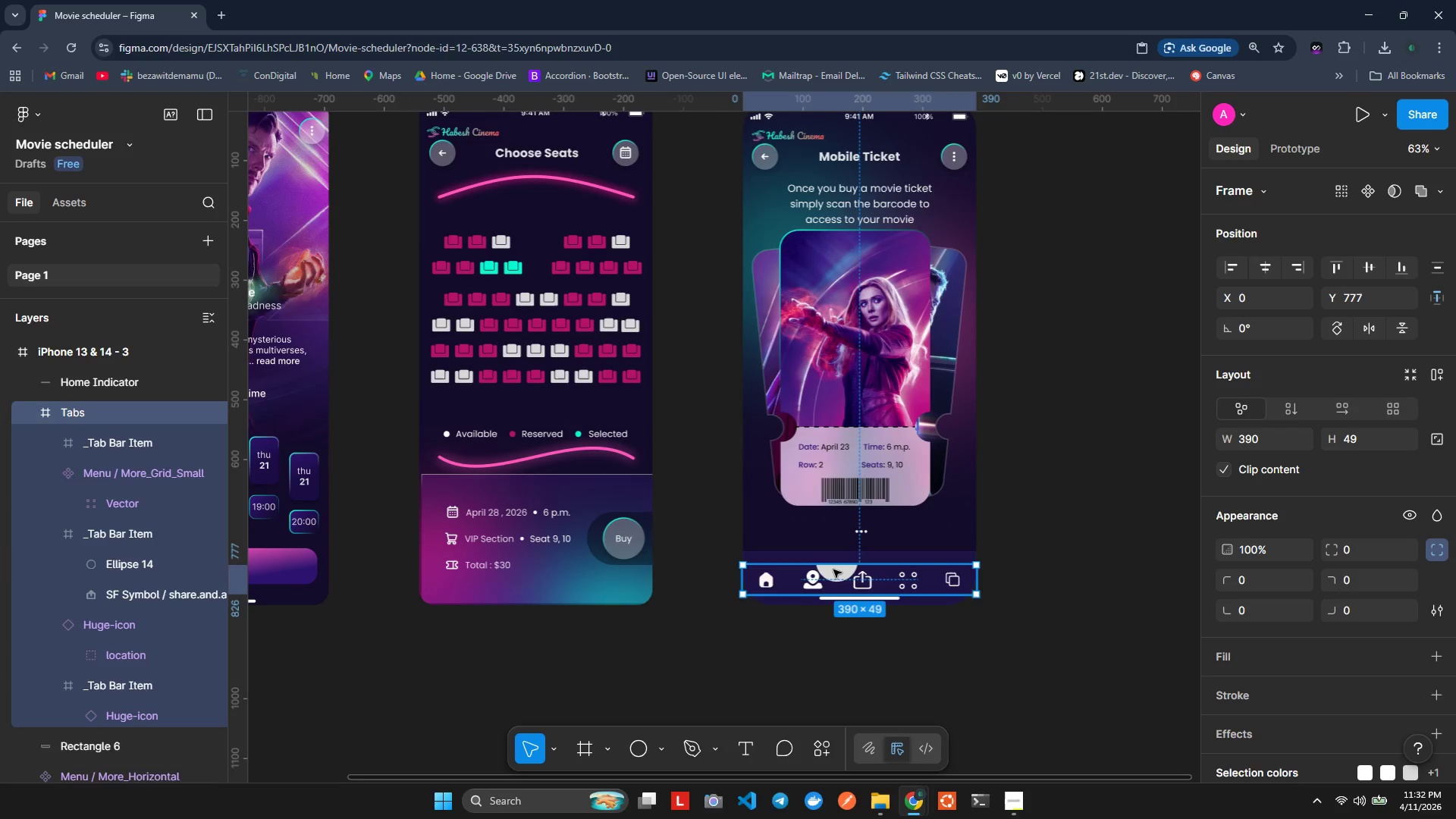 
double_click([833, 571])
 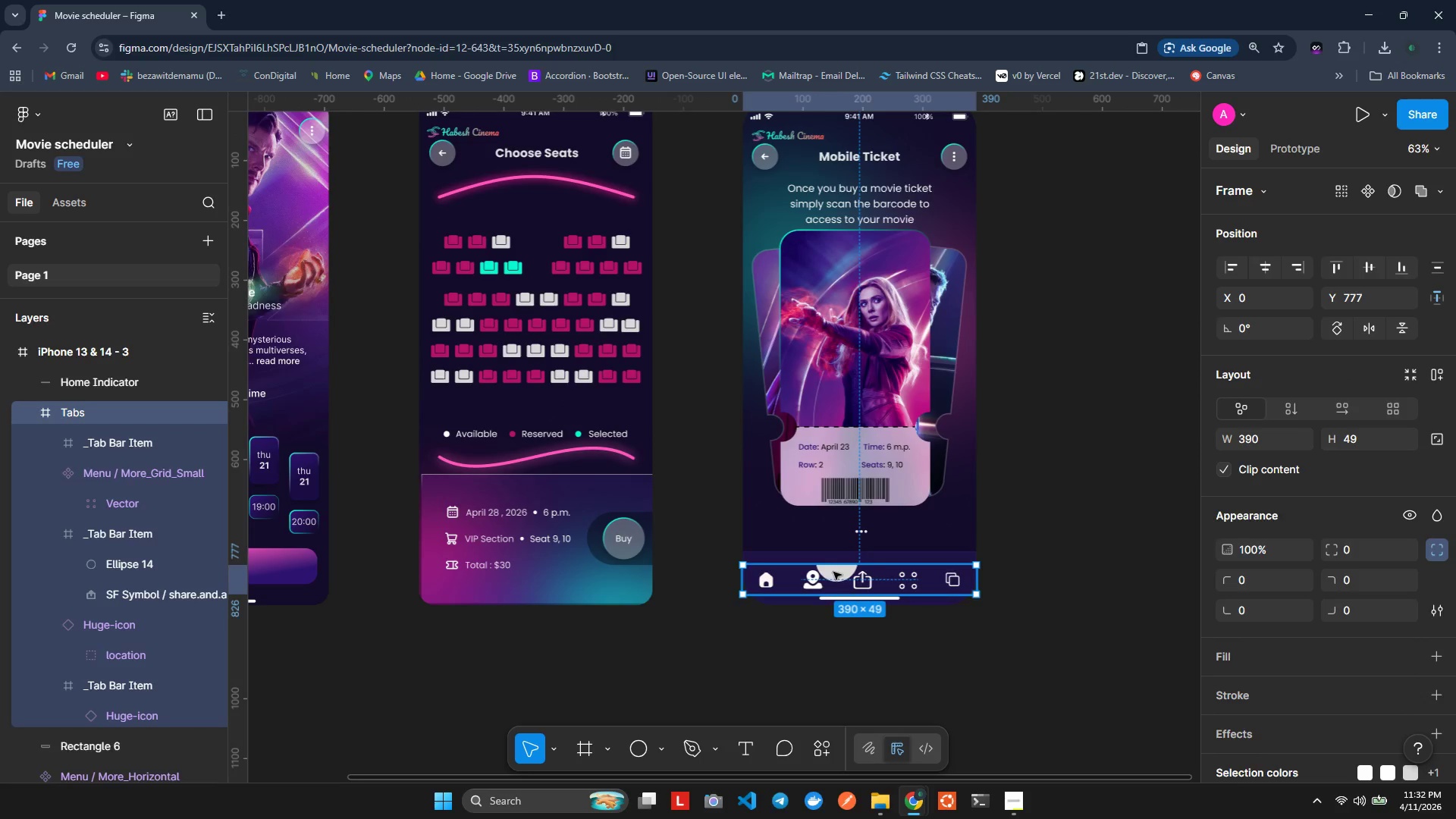 
triple_click([833, 572])
 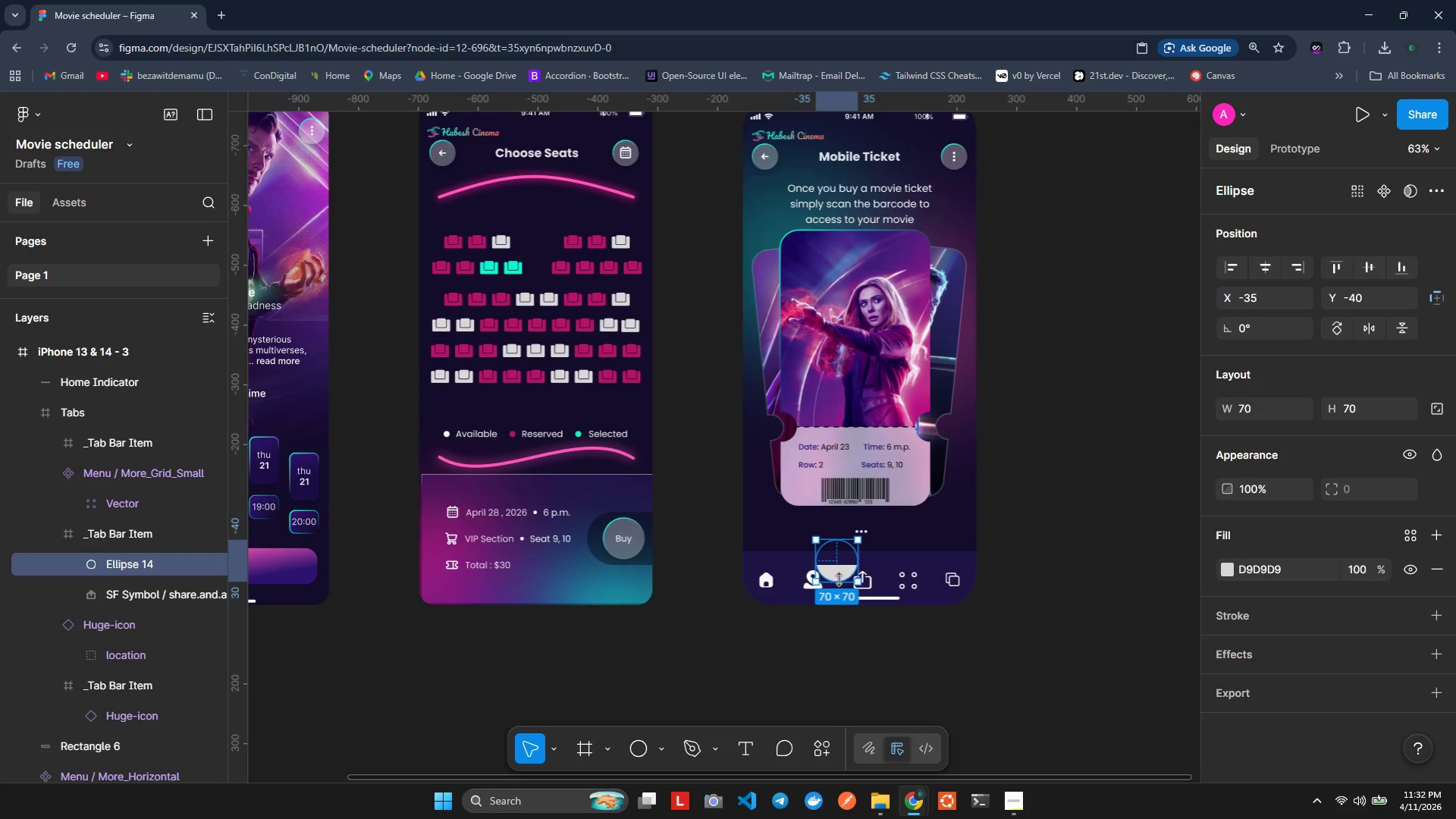 
right_click([839, 576])
 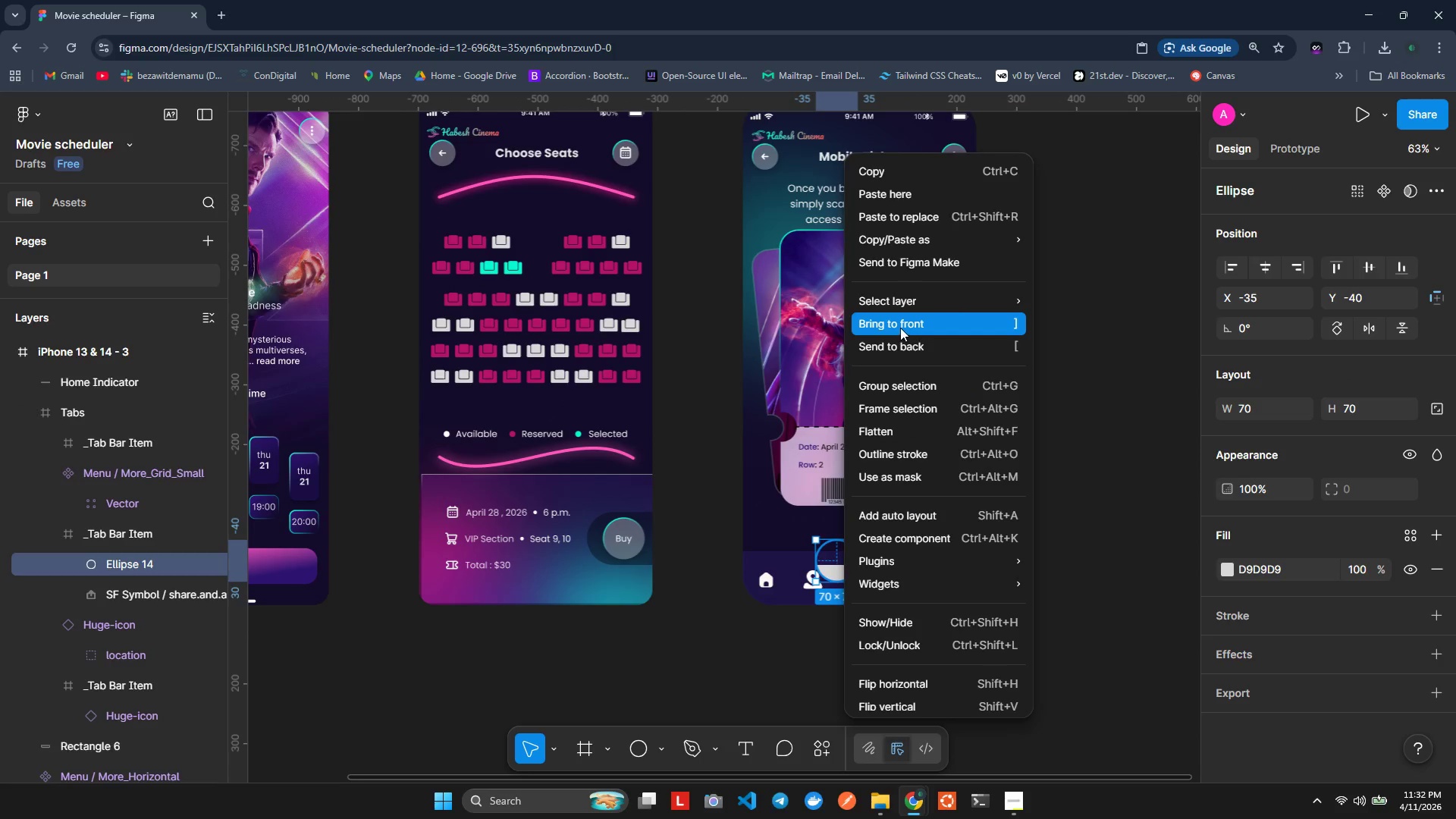 
wait(6.98)
 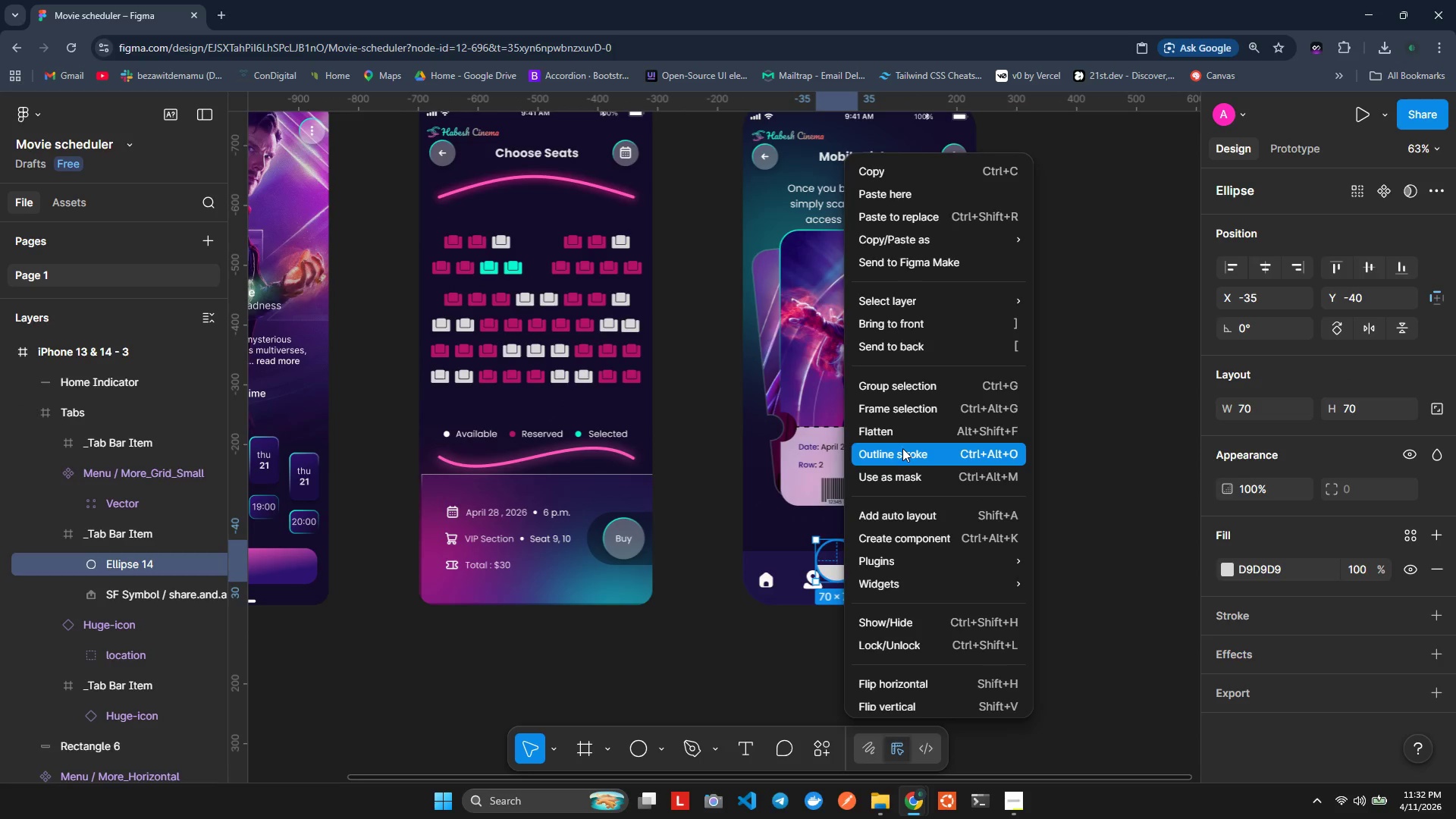 
left_click([884, 556])
 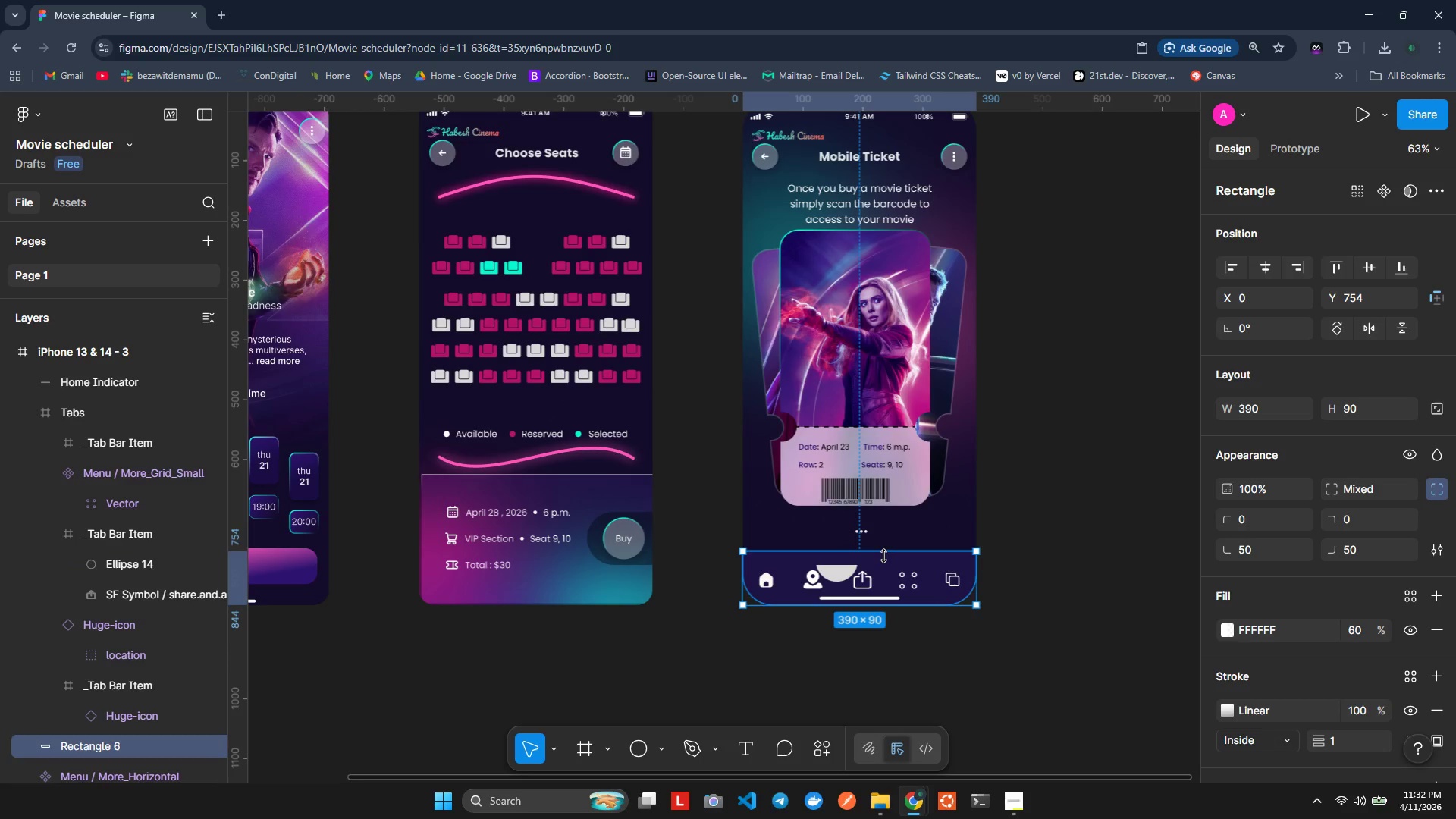 
right_click([884, 556])
 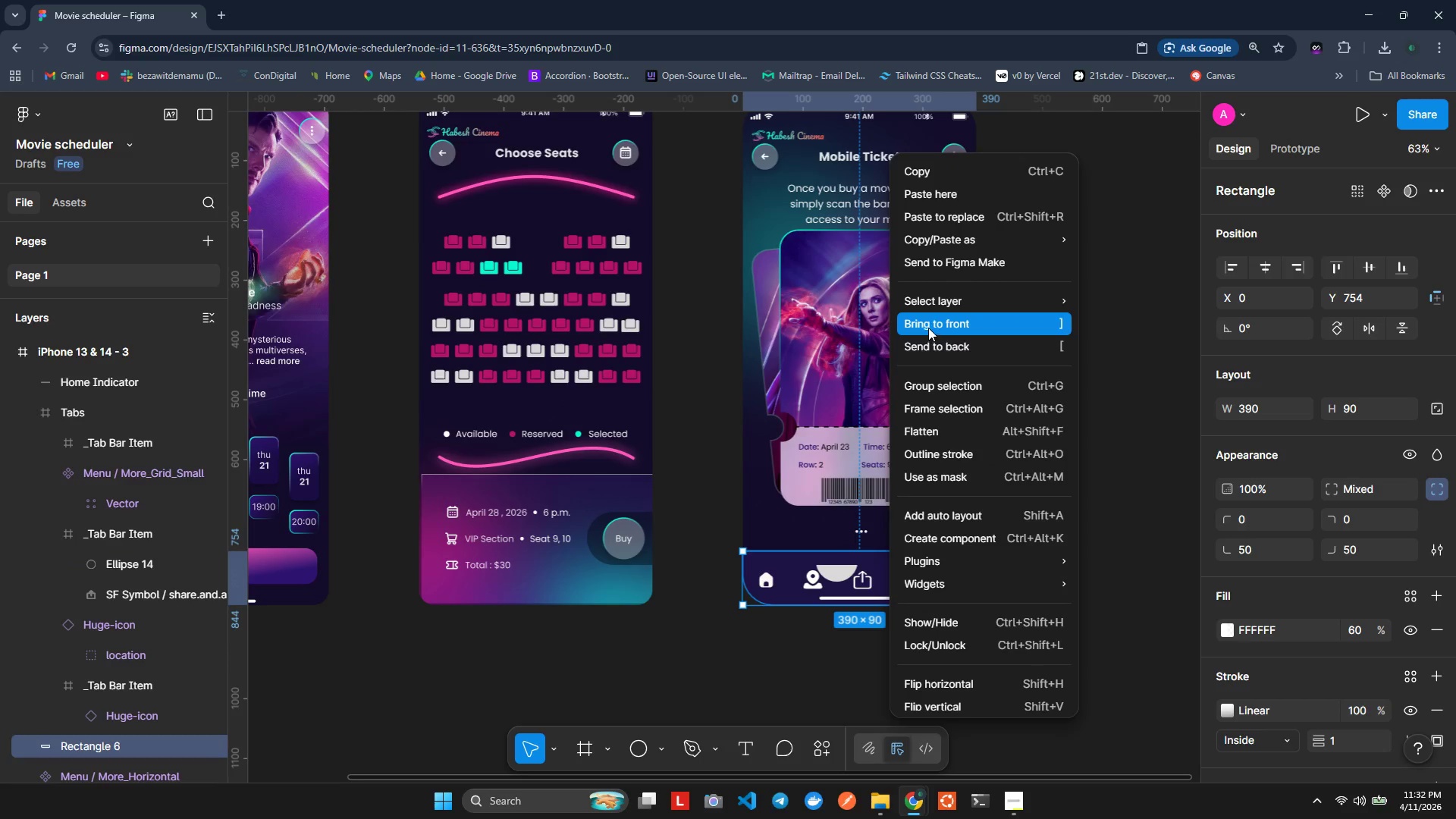 
left_click([935, 350])
 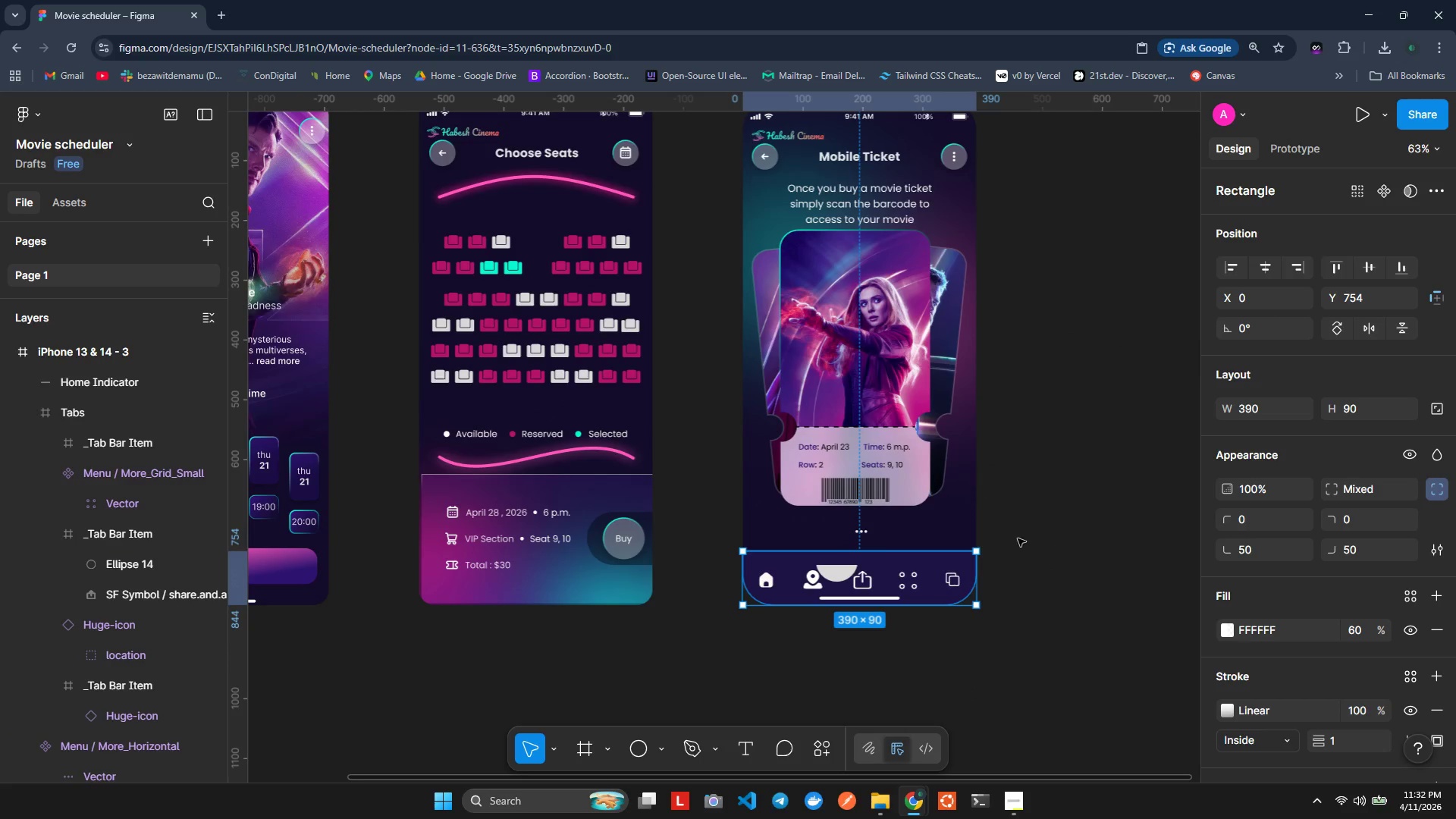 
left_click([1069, 538])
 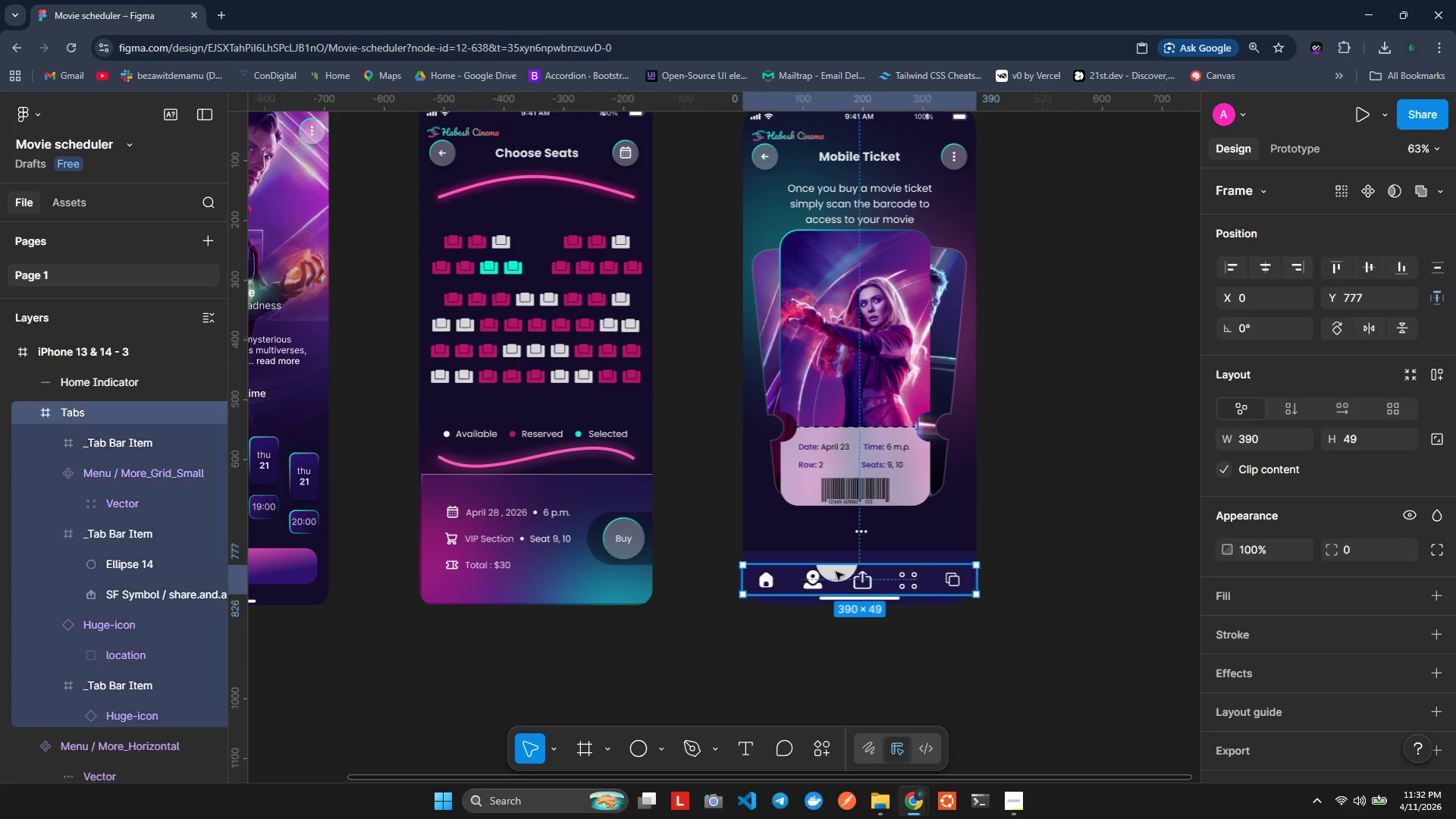 
double_click([836, 572])
 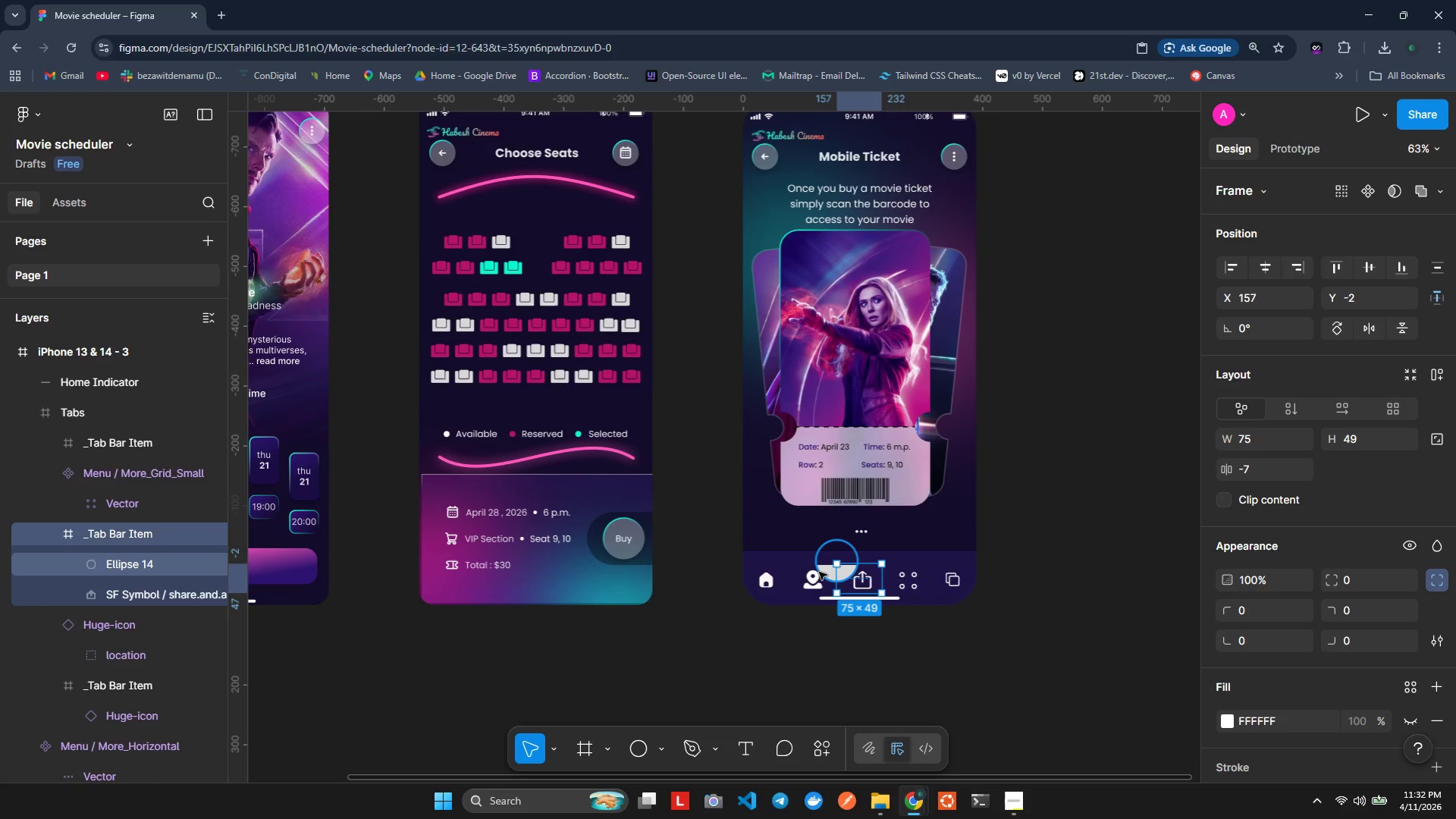 
left_click([819, 572])
 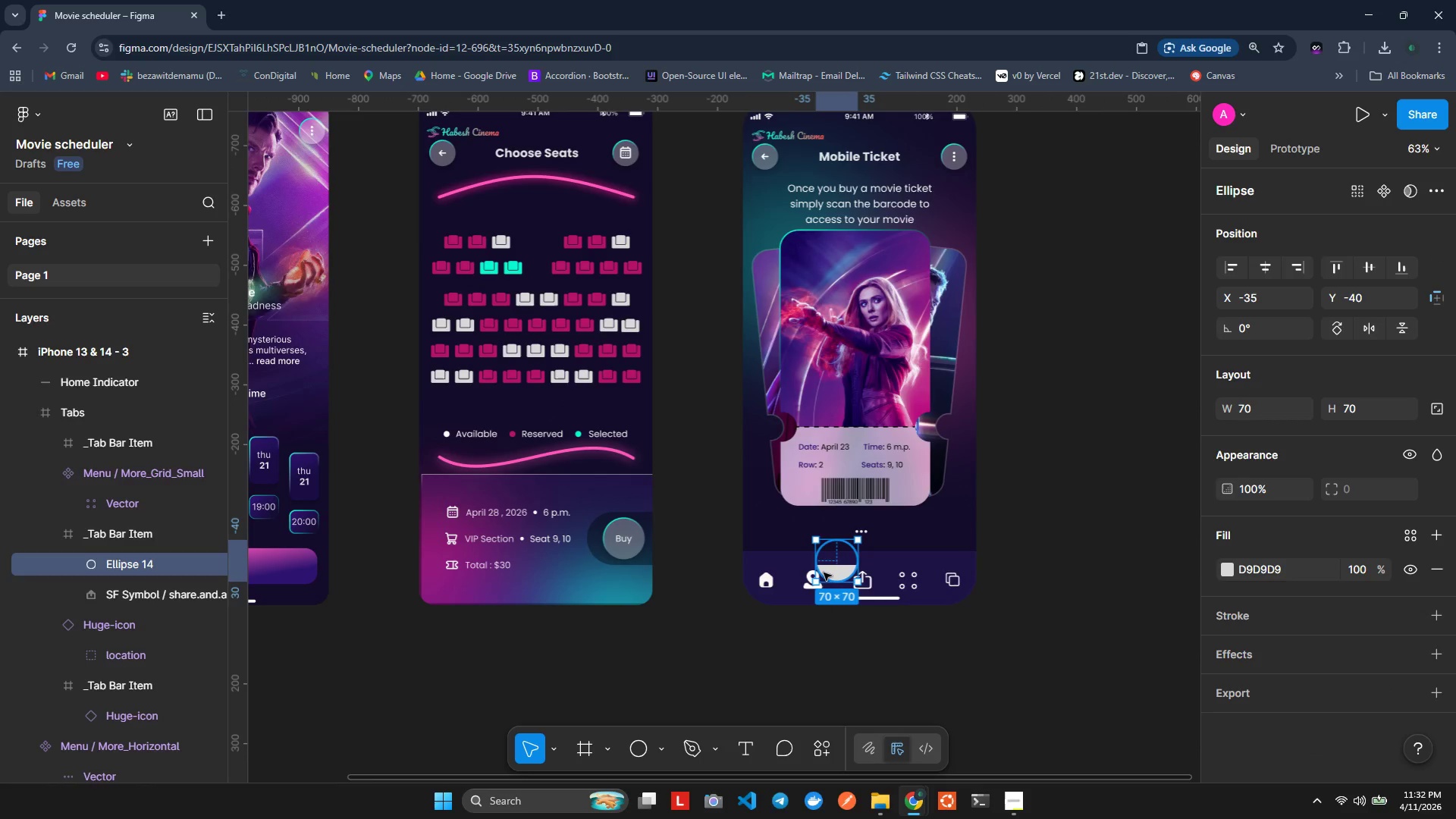 
left_click_drag(start_coordinate=[824, 573], to_coordinate=[843, 590])
 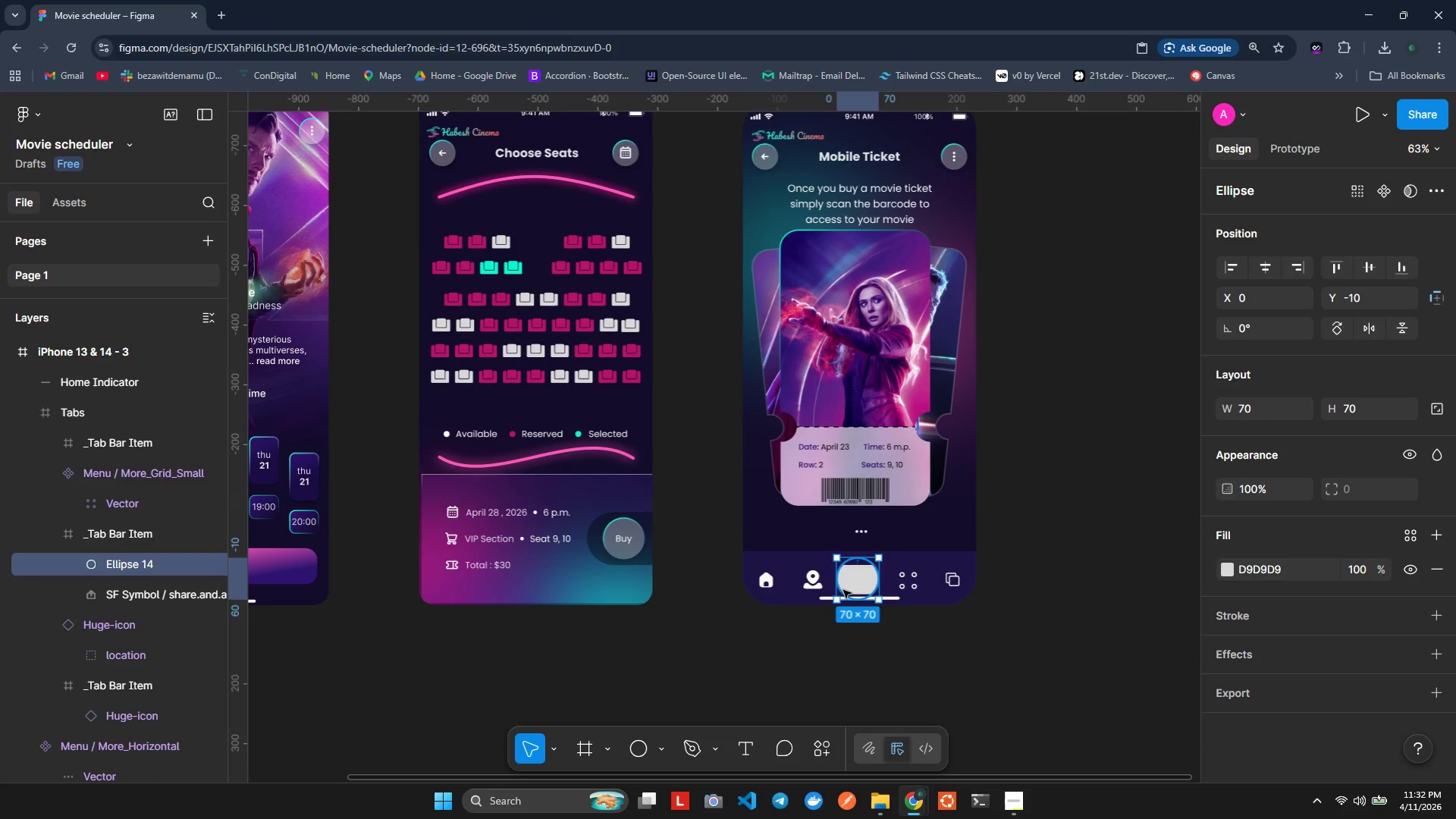 
left_click_drag(start_coordinate=[843, 590], to_coordinate=[844, 576])
 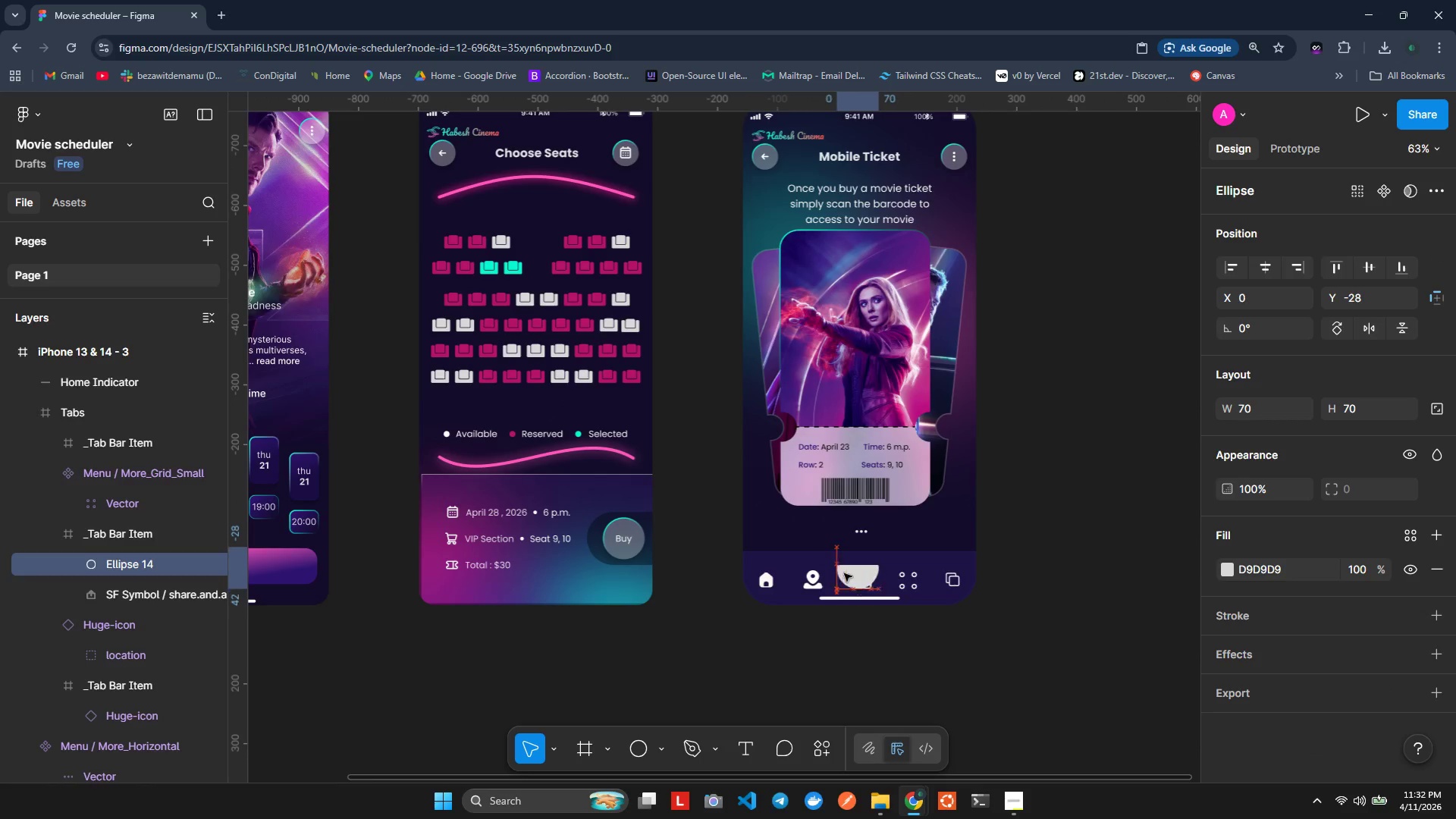 
left_click_drag(start_coordinate=[844, 573], to_coordinate=[845, 551])
 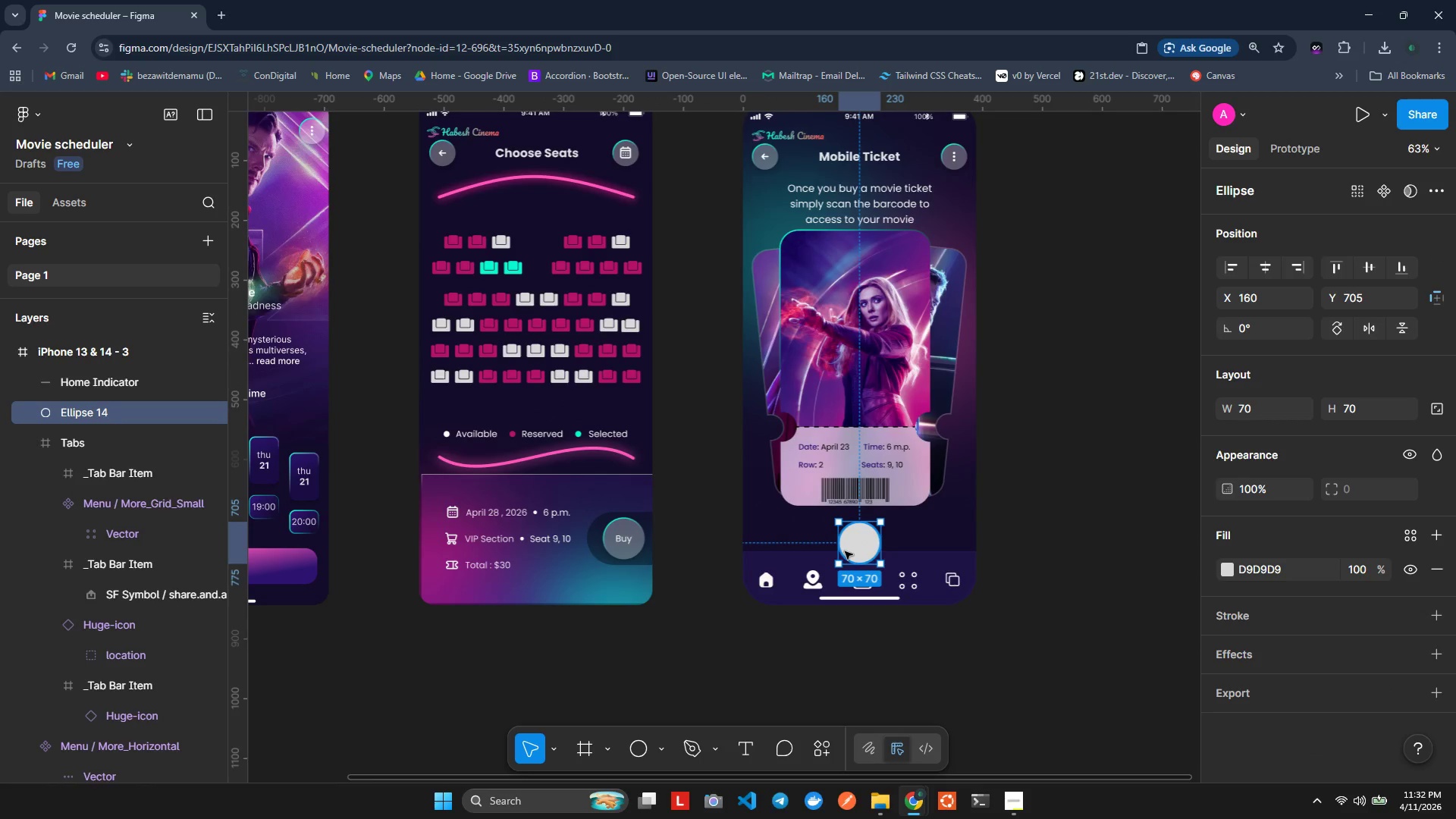 
left_click_drag(start_coordinate=[845, 551], to_coordinate=[846, 581])
 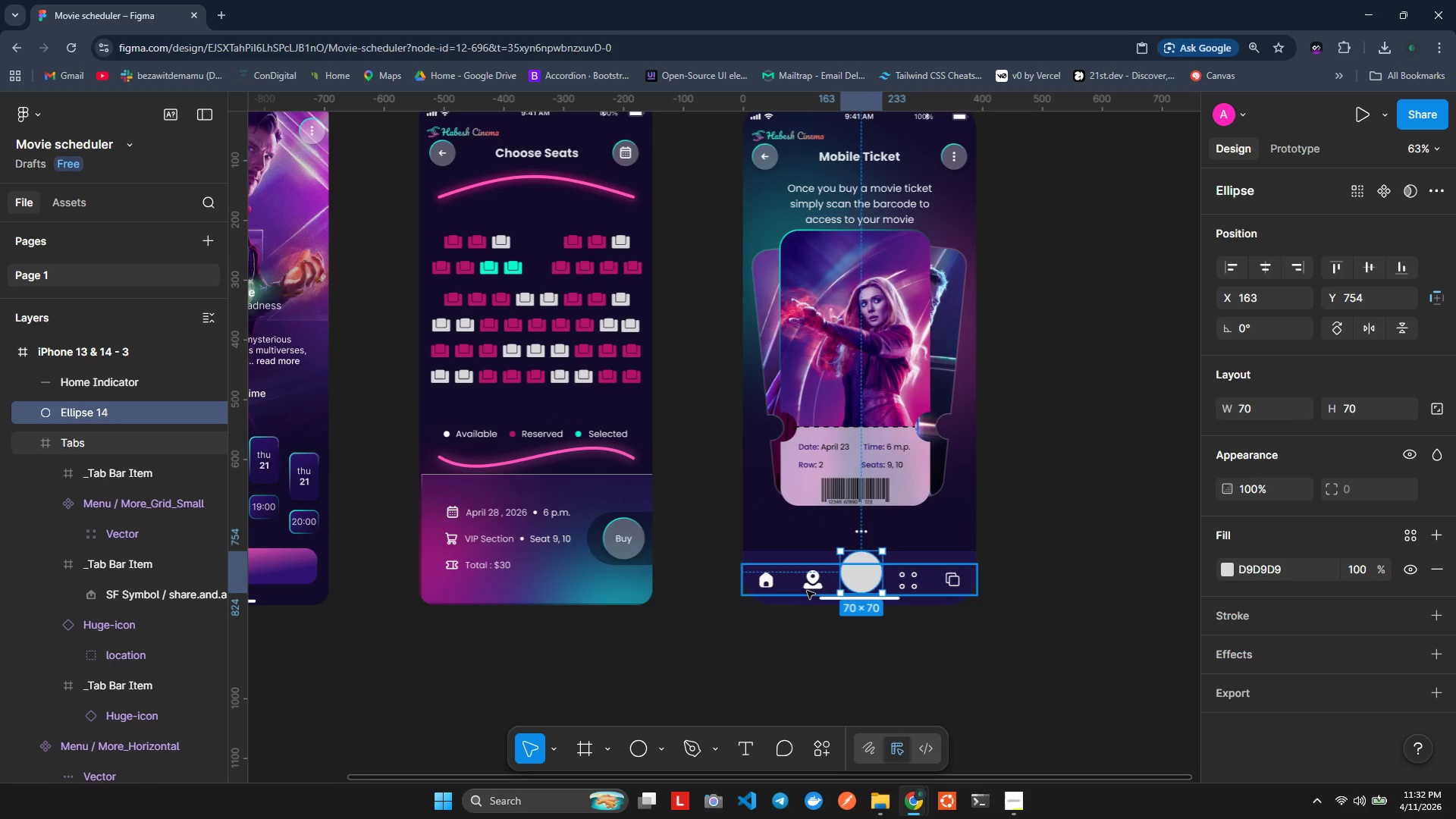 
left_click_drag(start_coordinate=[805, 586], to_coordinate=[805, 579])
 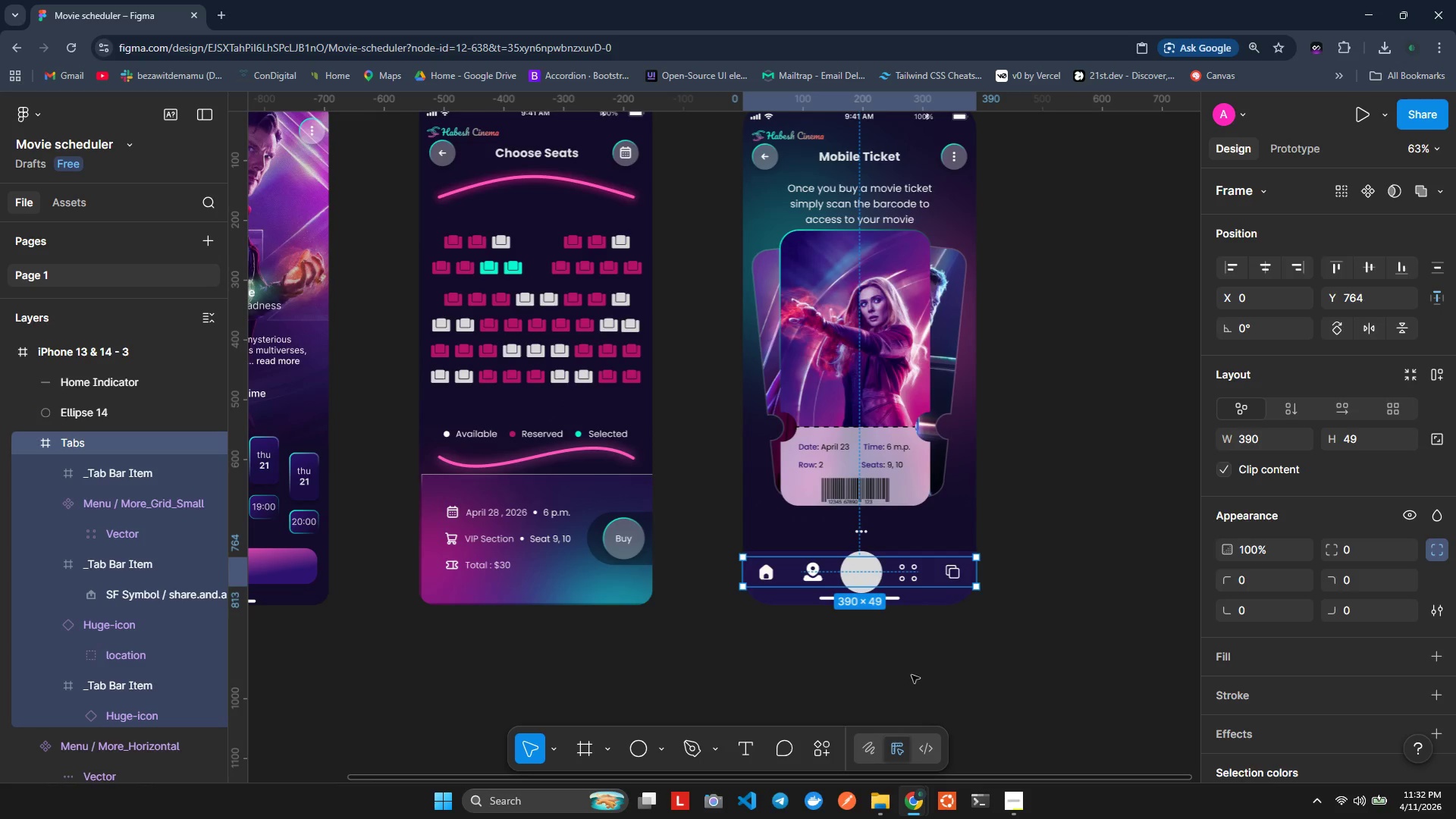 
left_click([916, 660])
 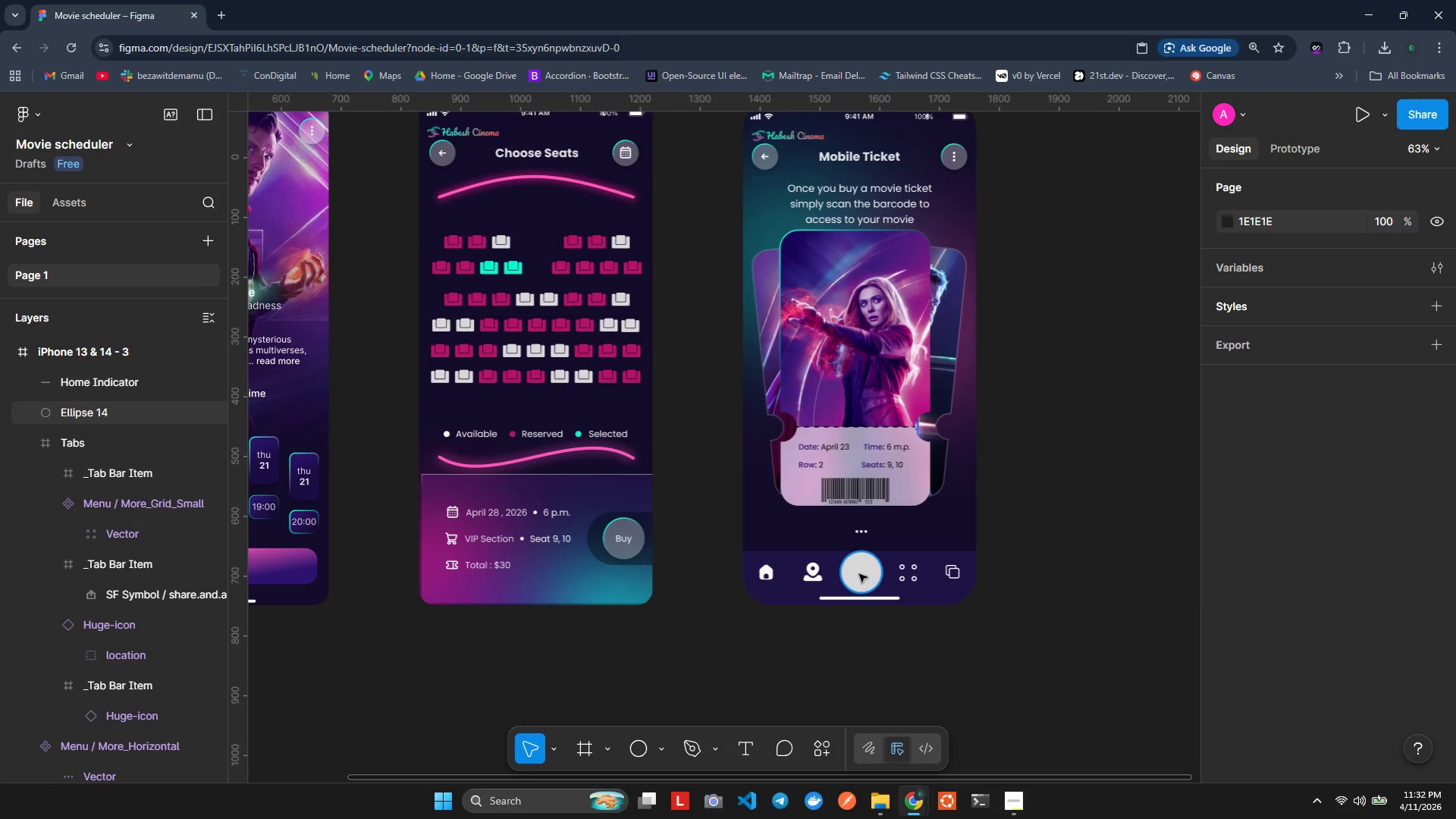 
left_click([859, 573])
 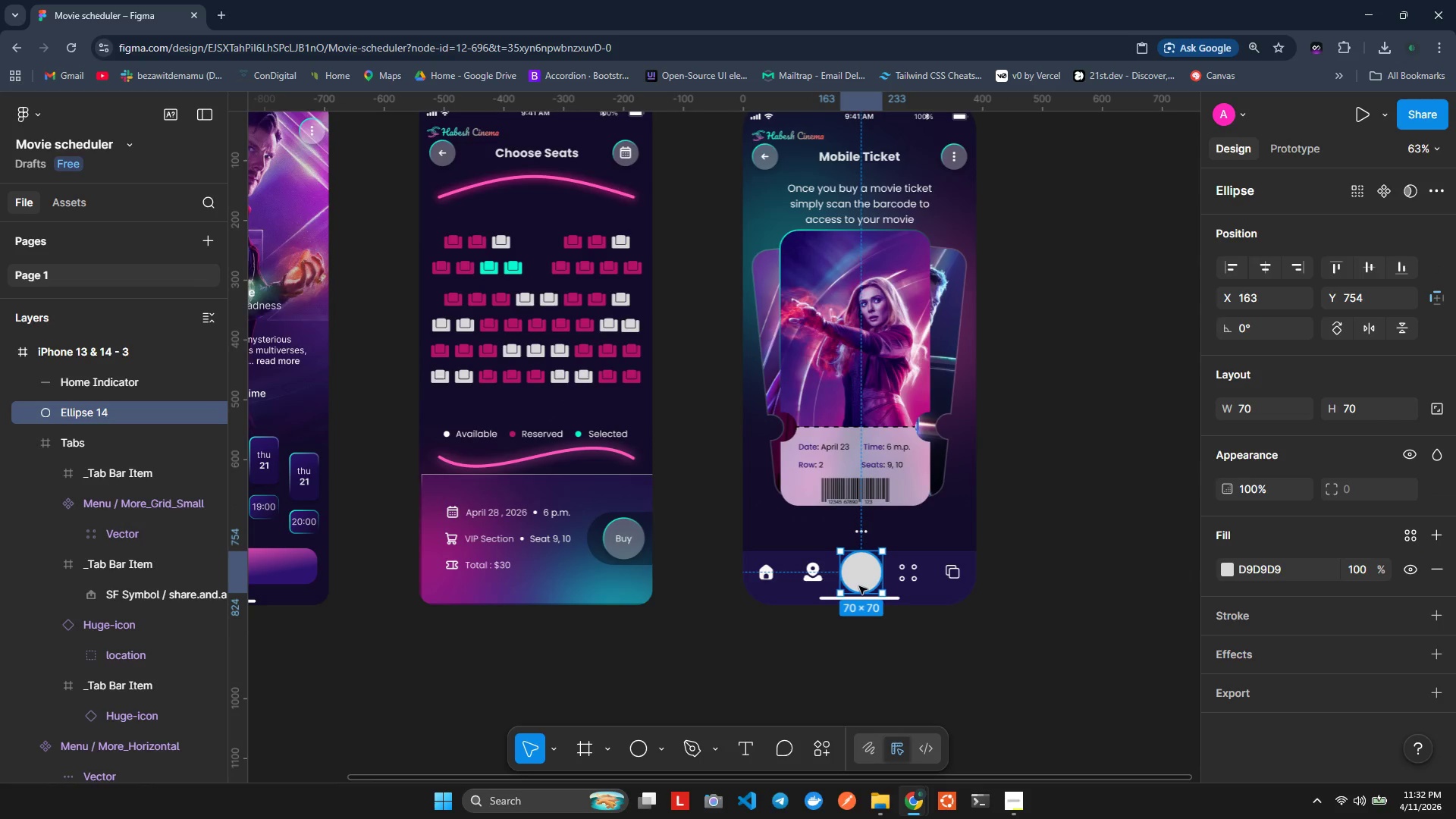 
left_click_drag(start_coordinate=[859, 586], to_coordinate=[859, 578])
 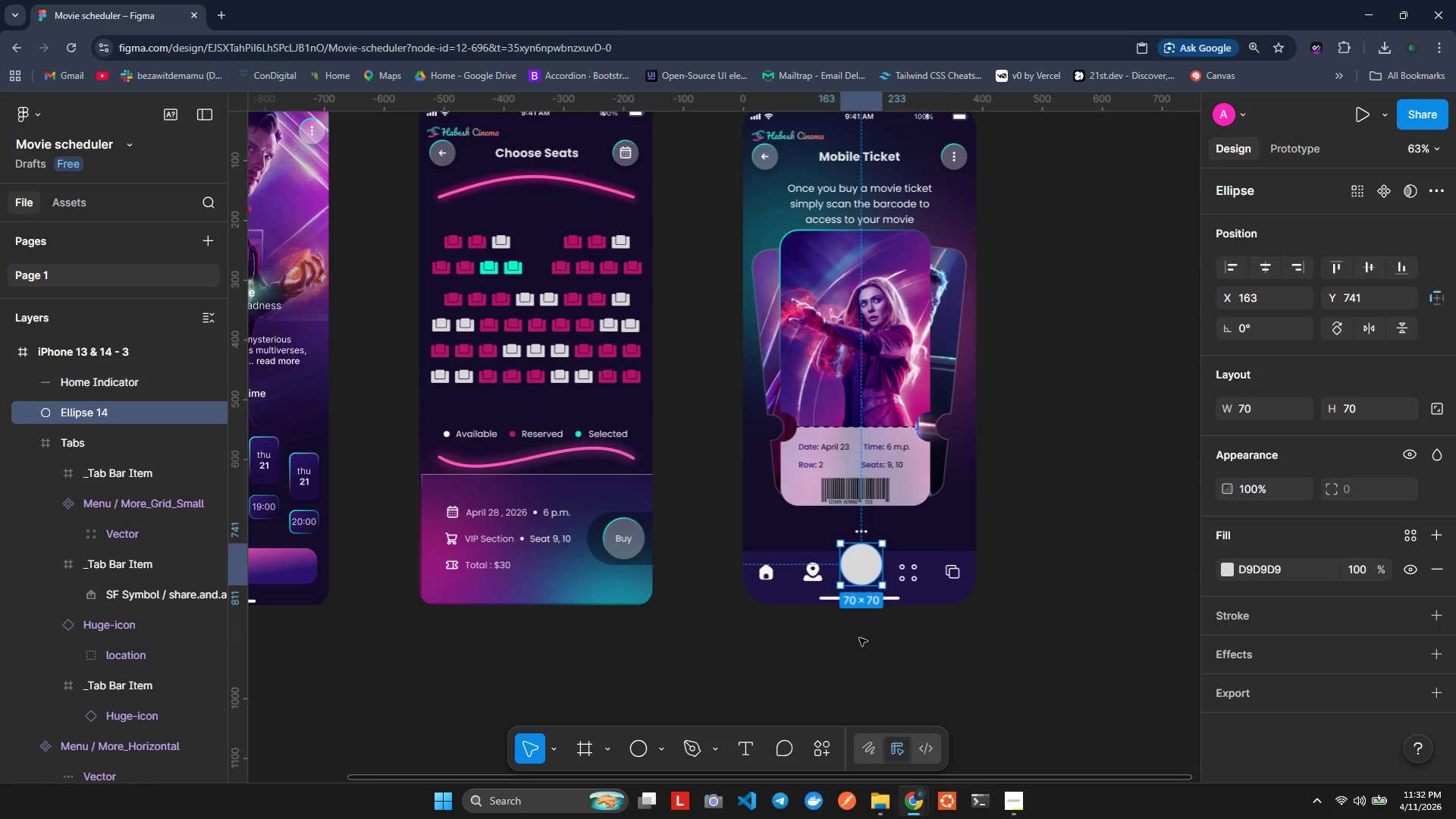 
left_click([864, 661])
 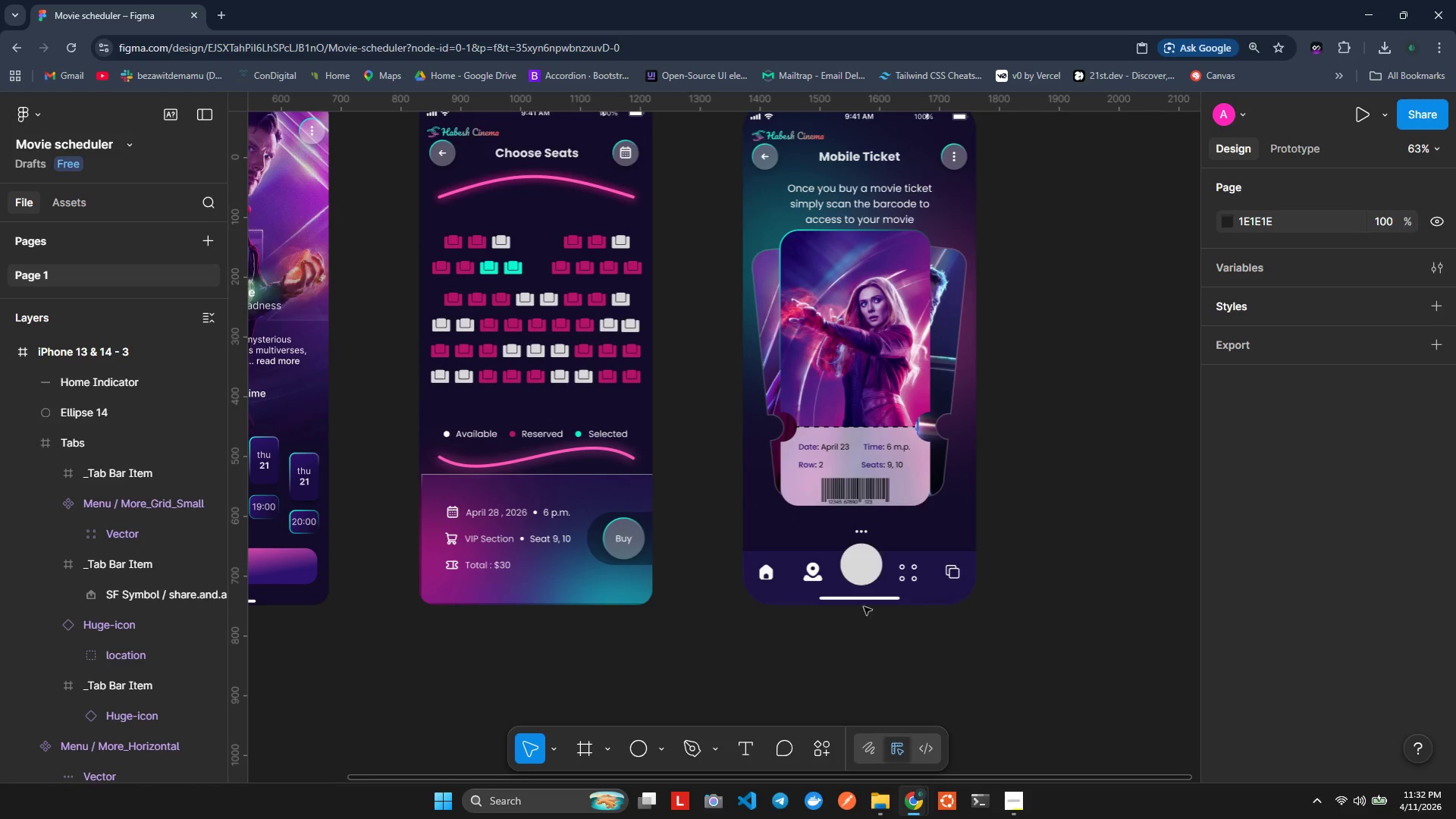 
wait(5.31)
 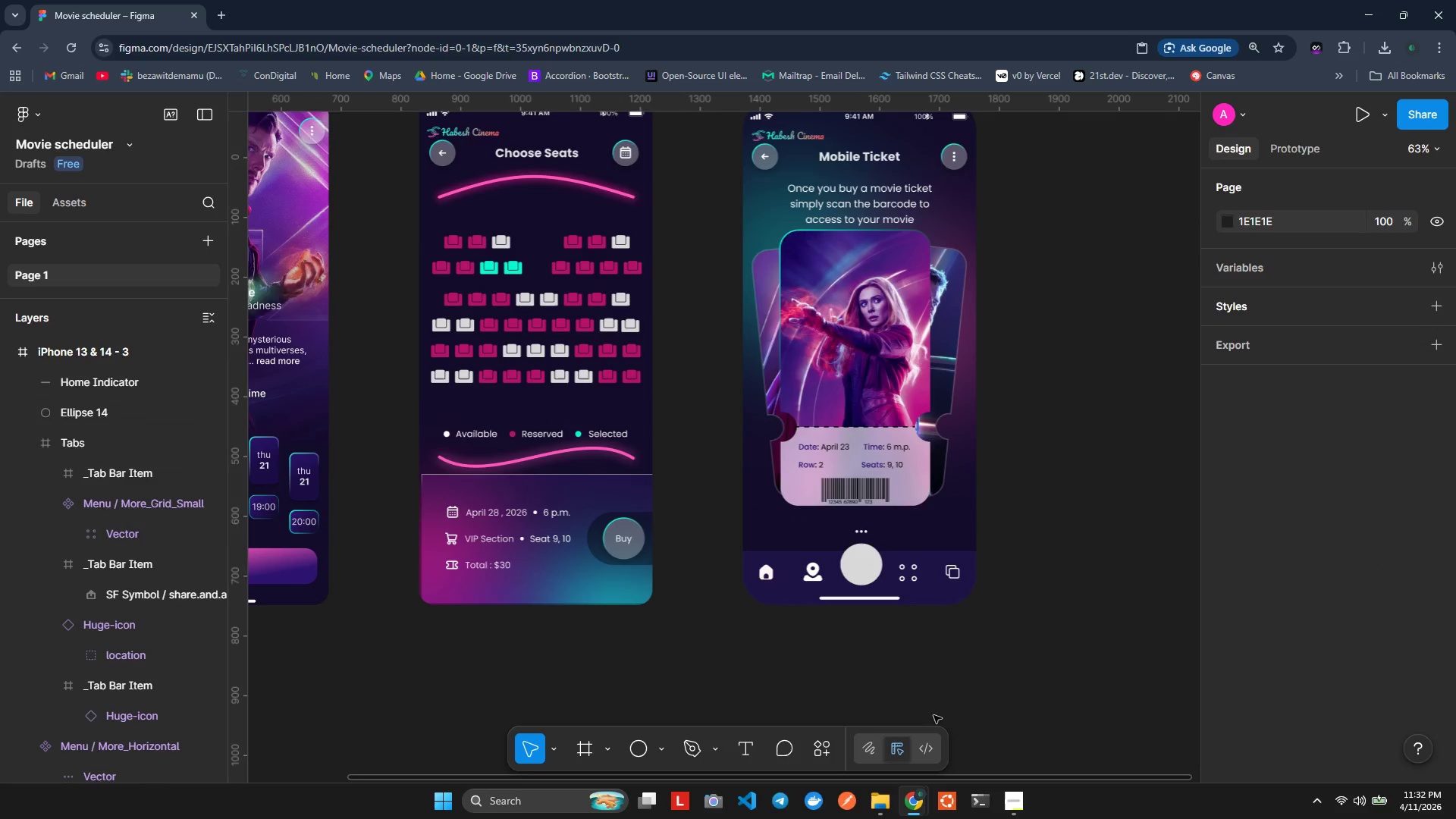 
left_click([757, 158])
 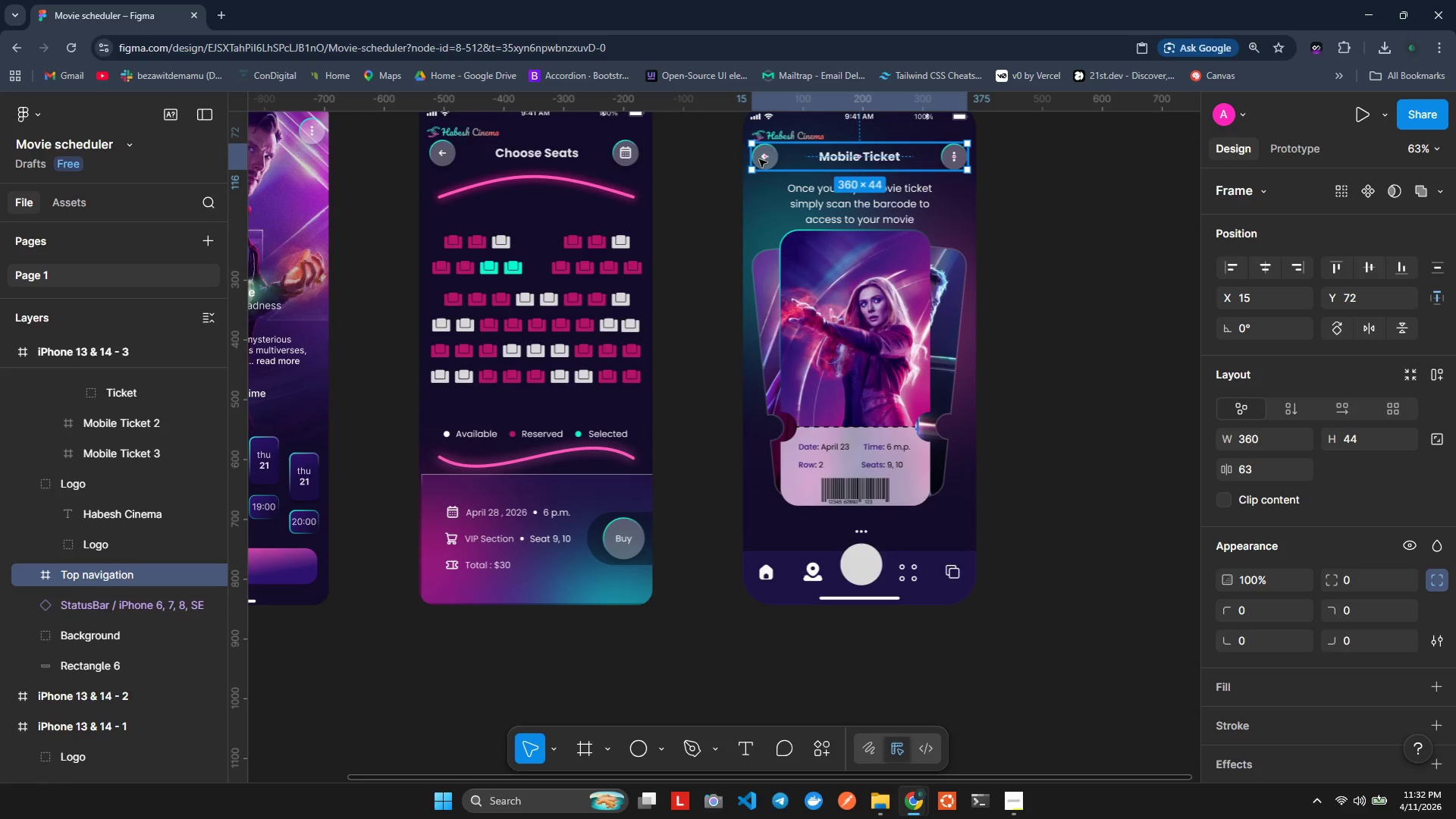 
double_click([759, 159])
 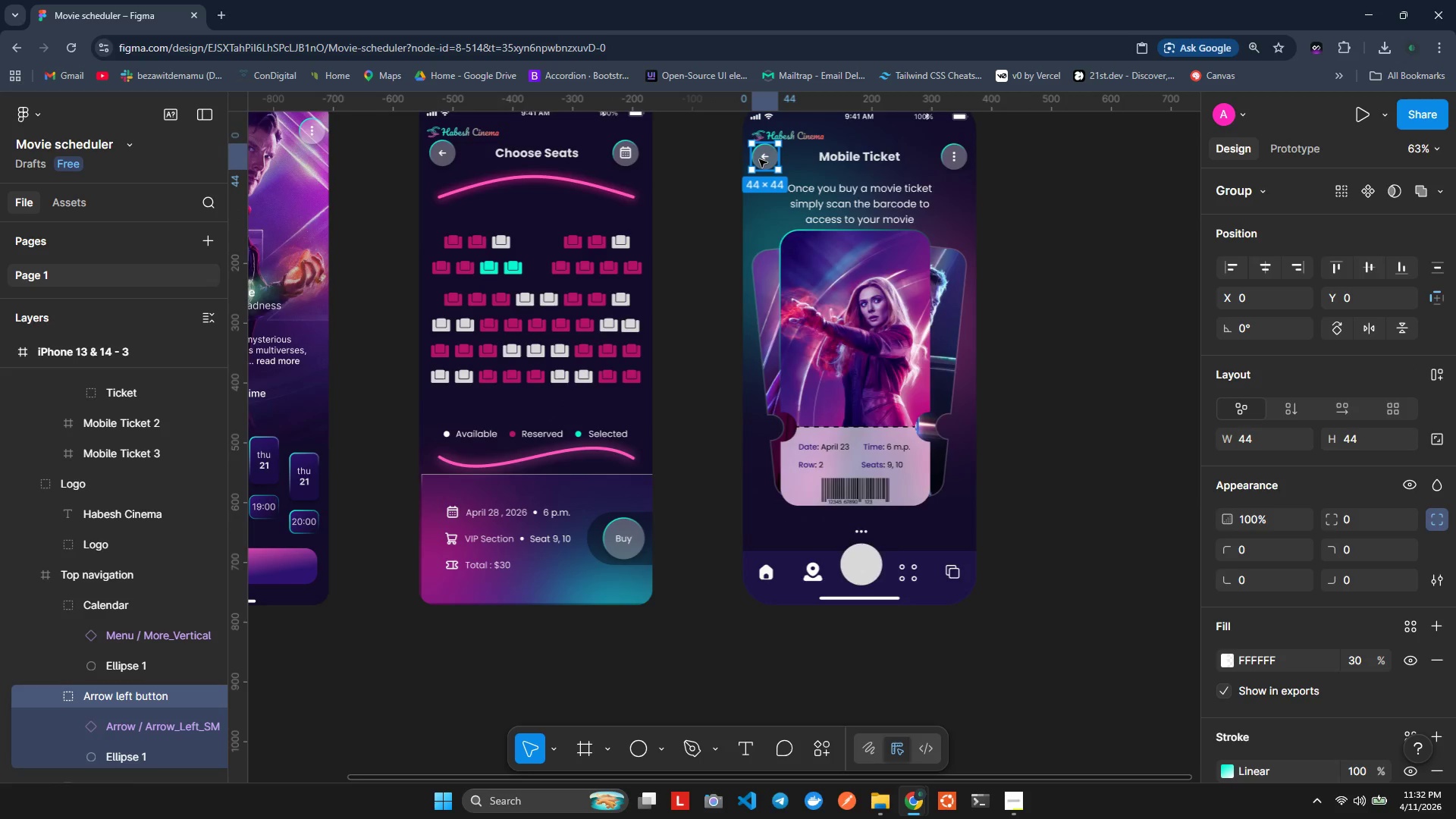 
right_click([759, 159])
 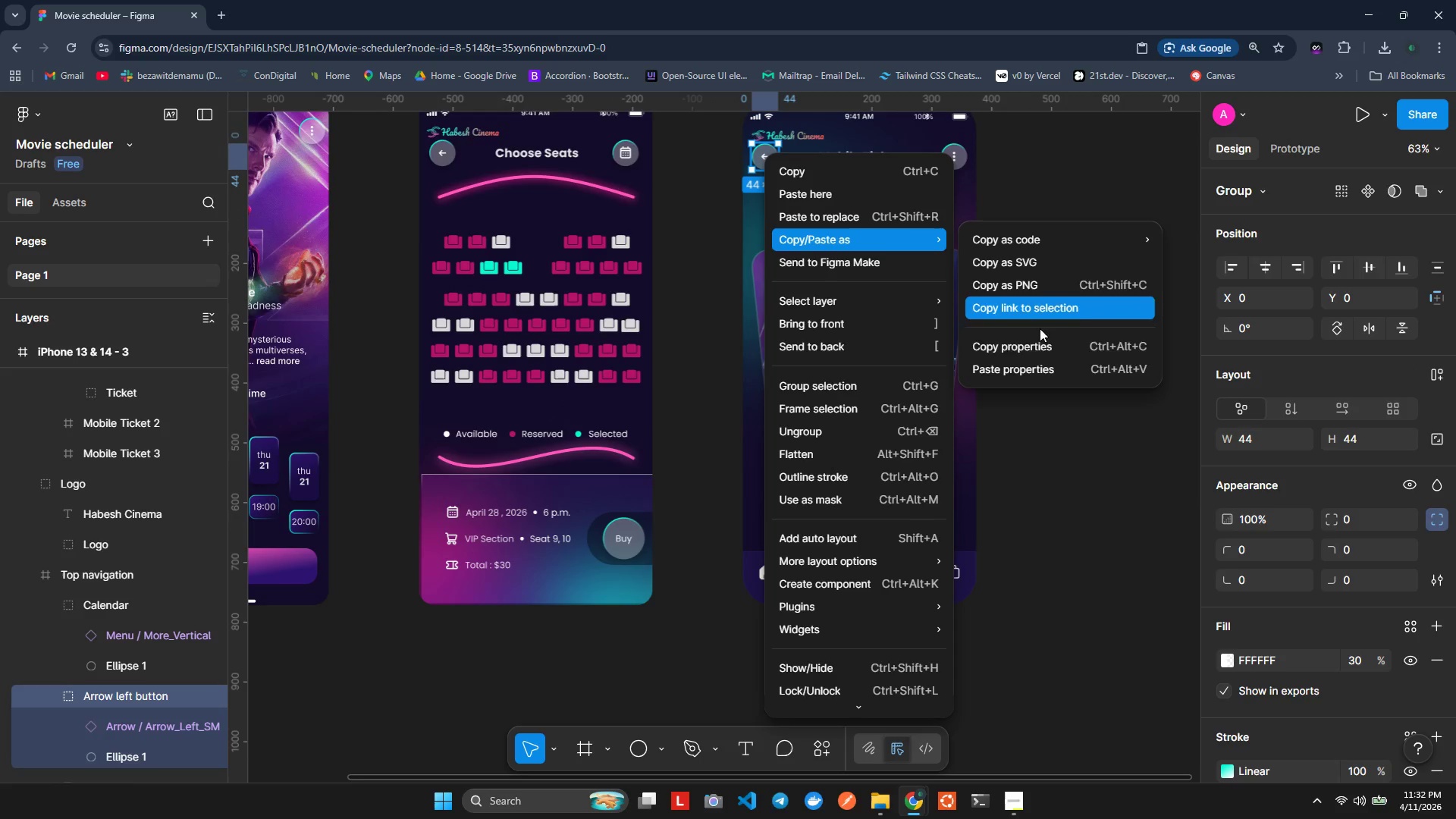 
left_click([1040, 347])
 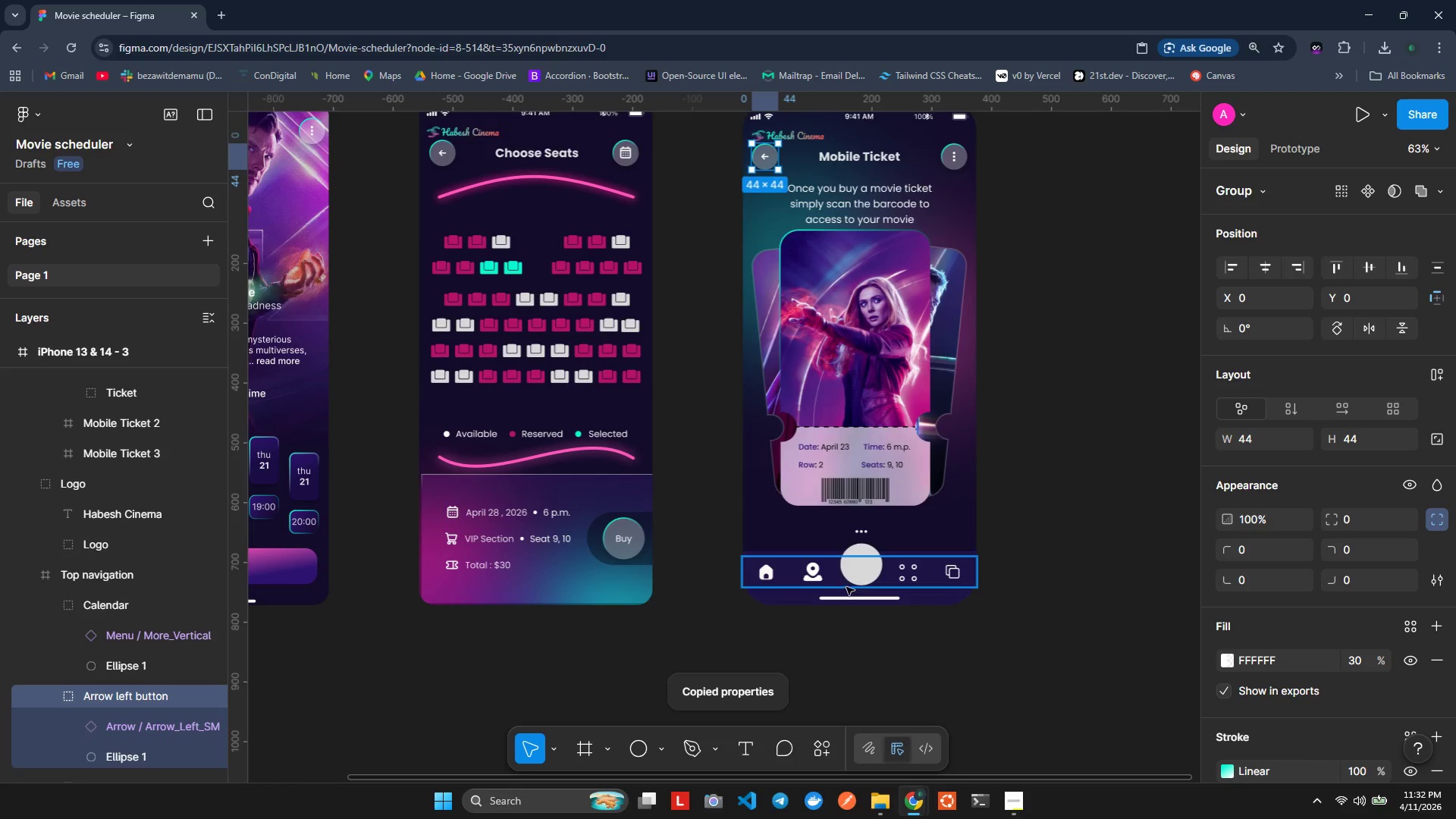 
left_click([868, 560])
 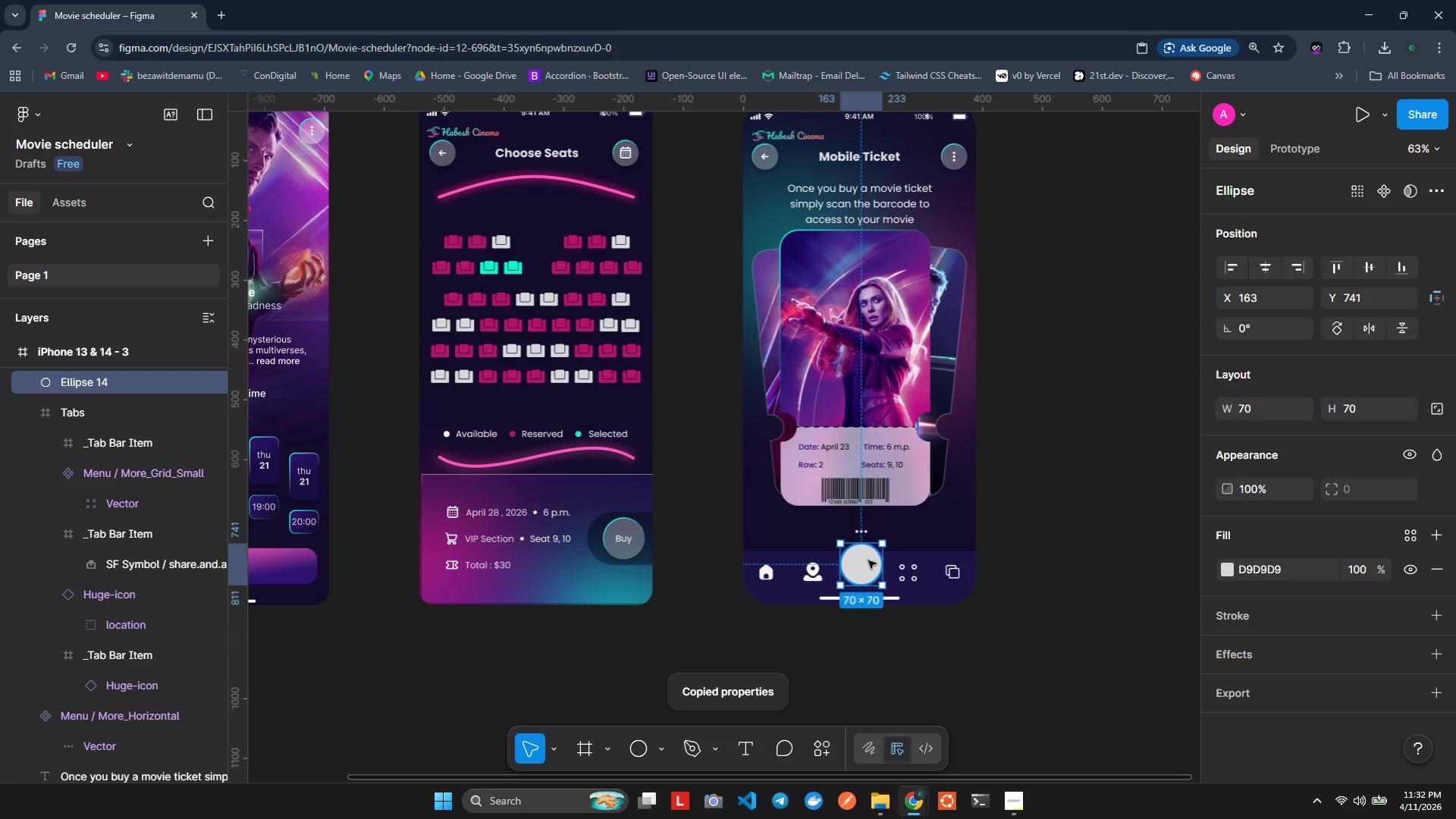 
right_click([868, 560])
 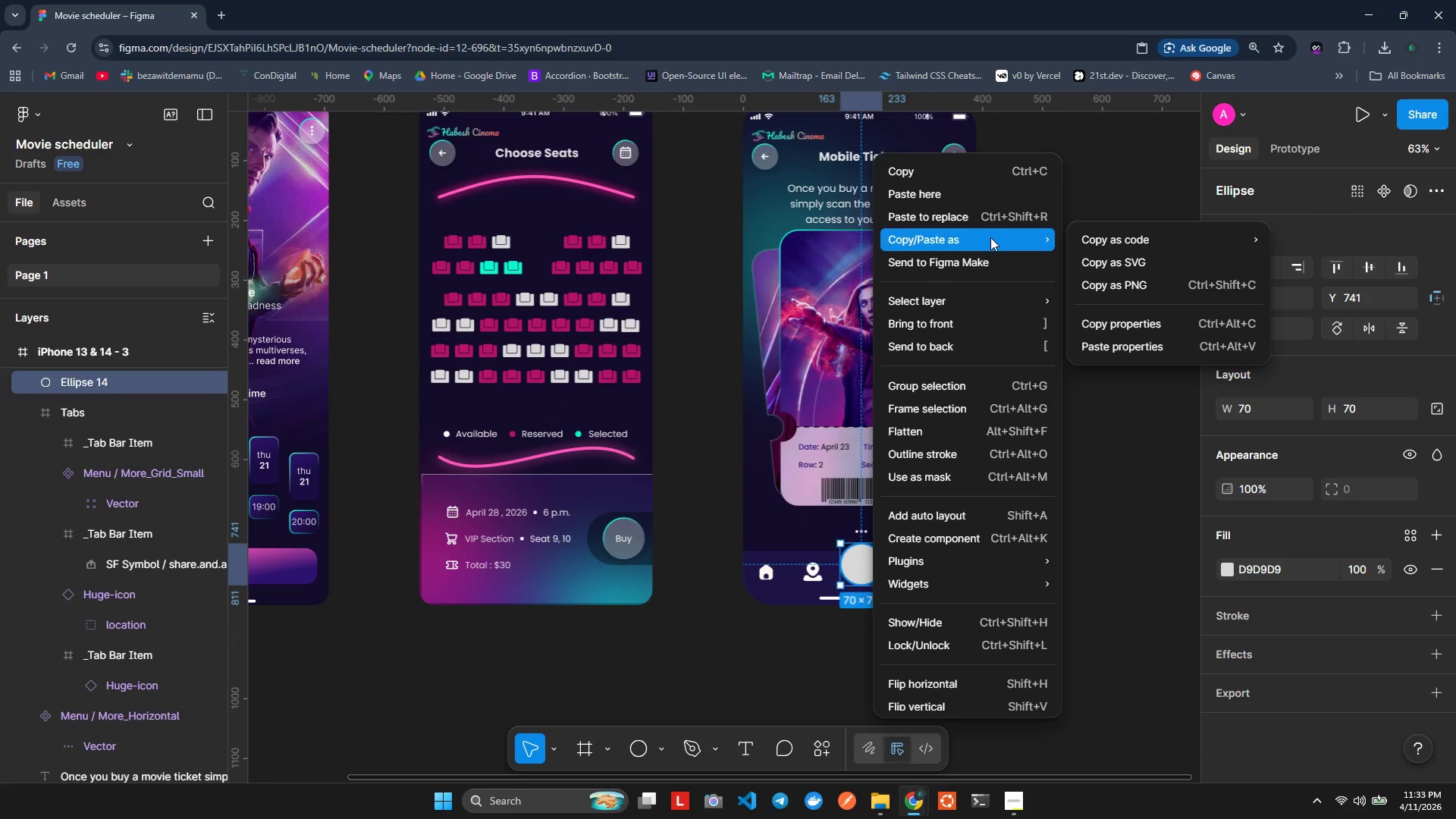 
wait(5.05)
 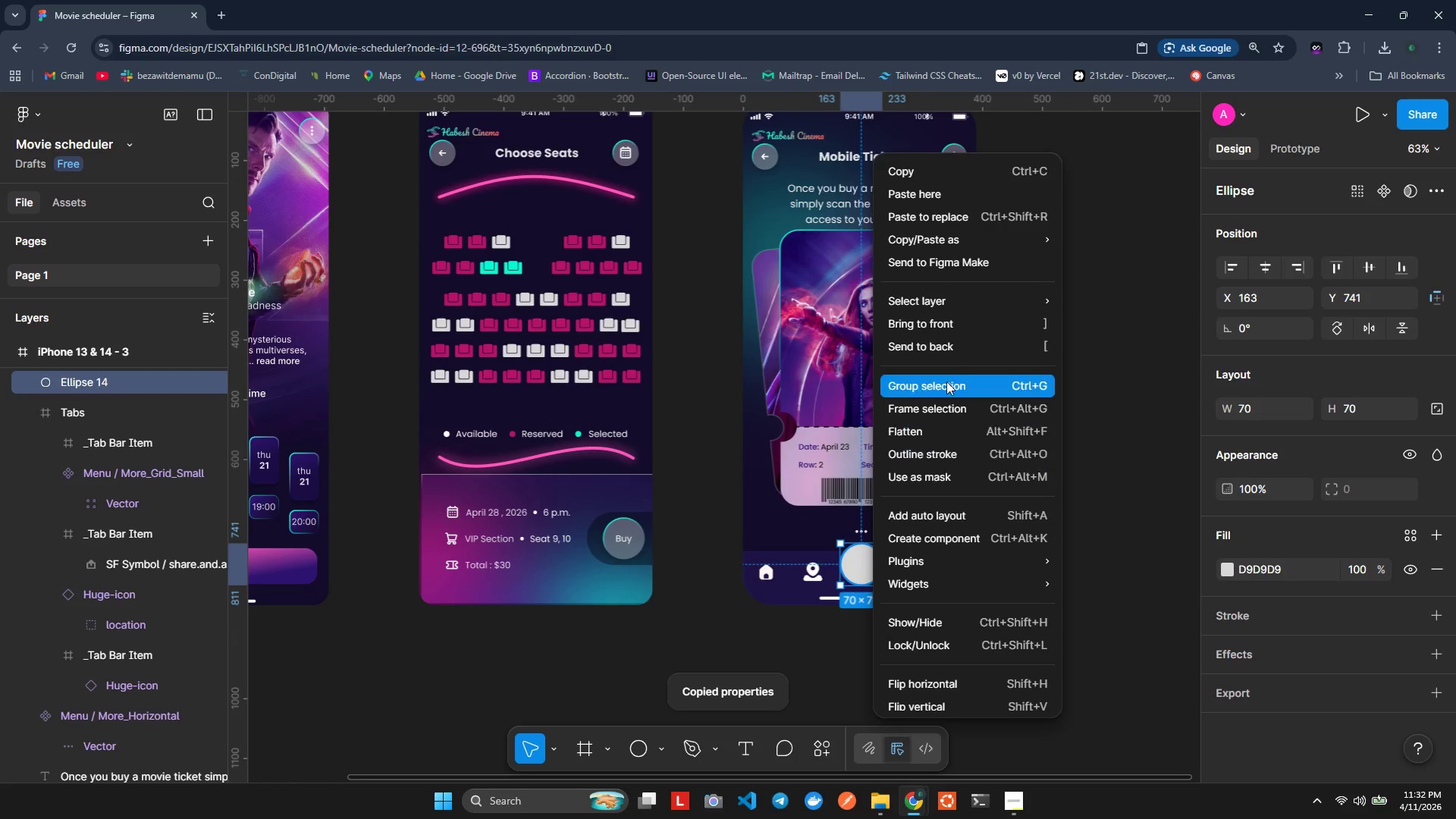 
left_click([1154, 340])
 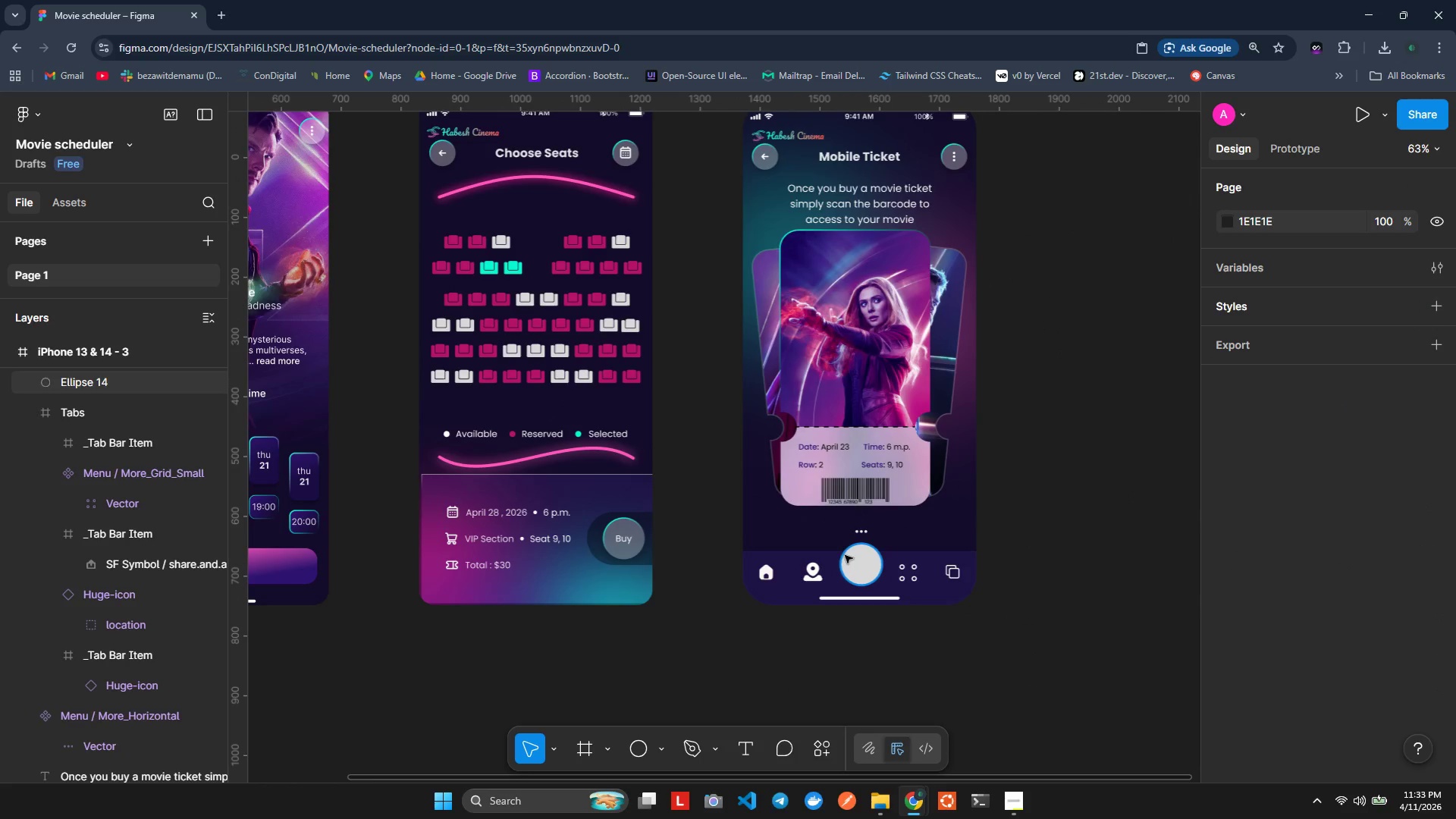 
left_click([855, 566])
 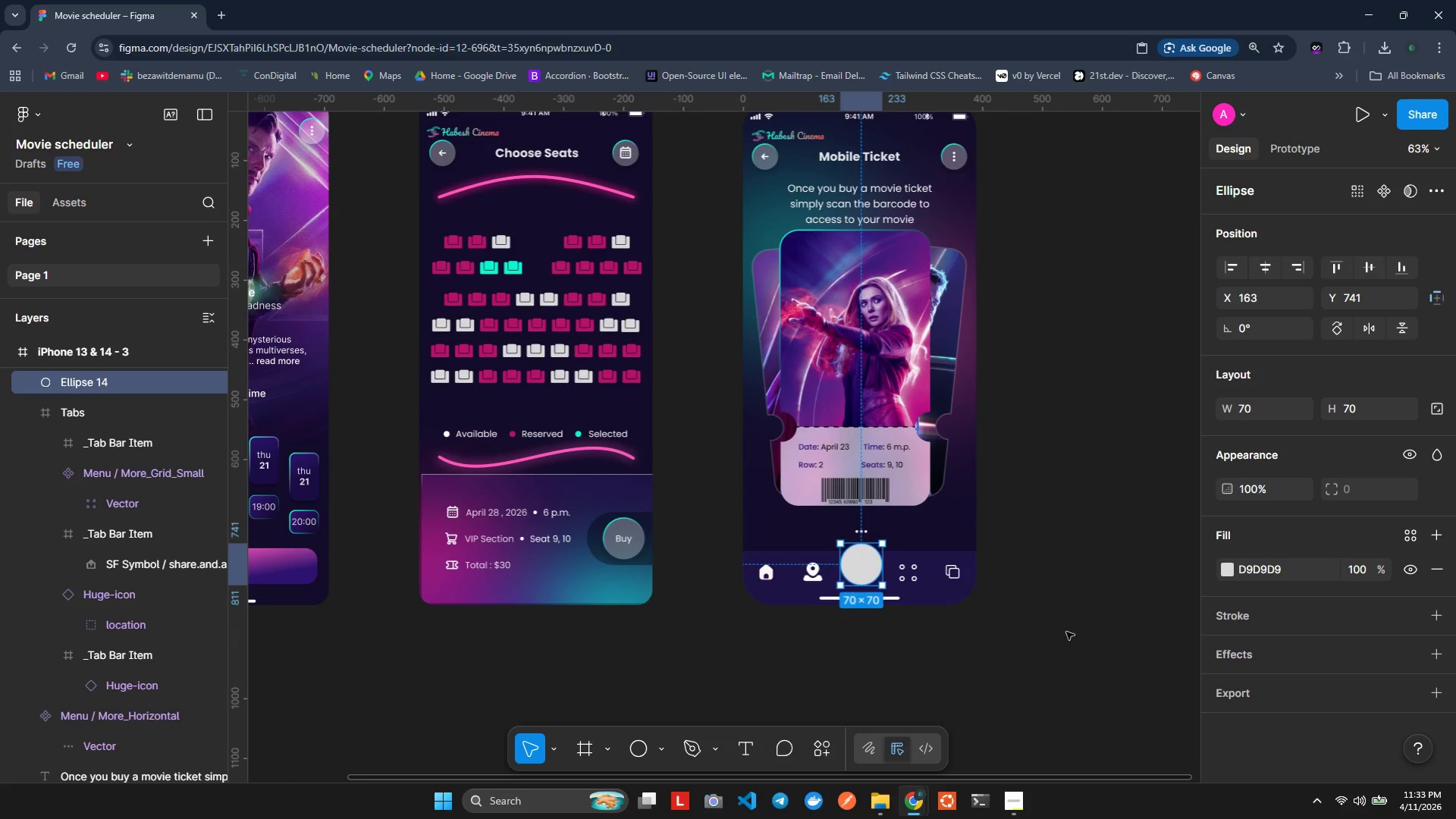 
left_click([1081, 599])
 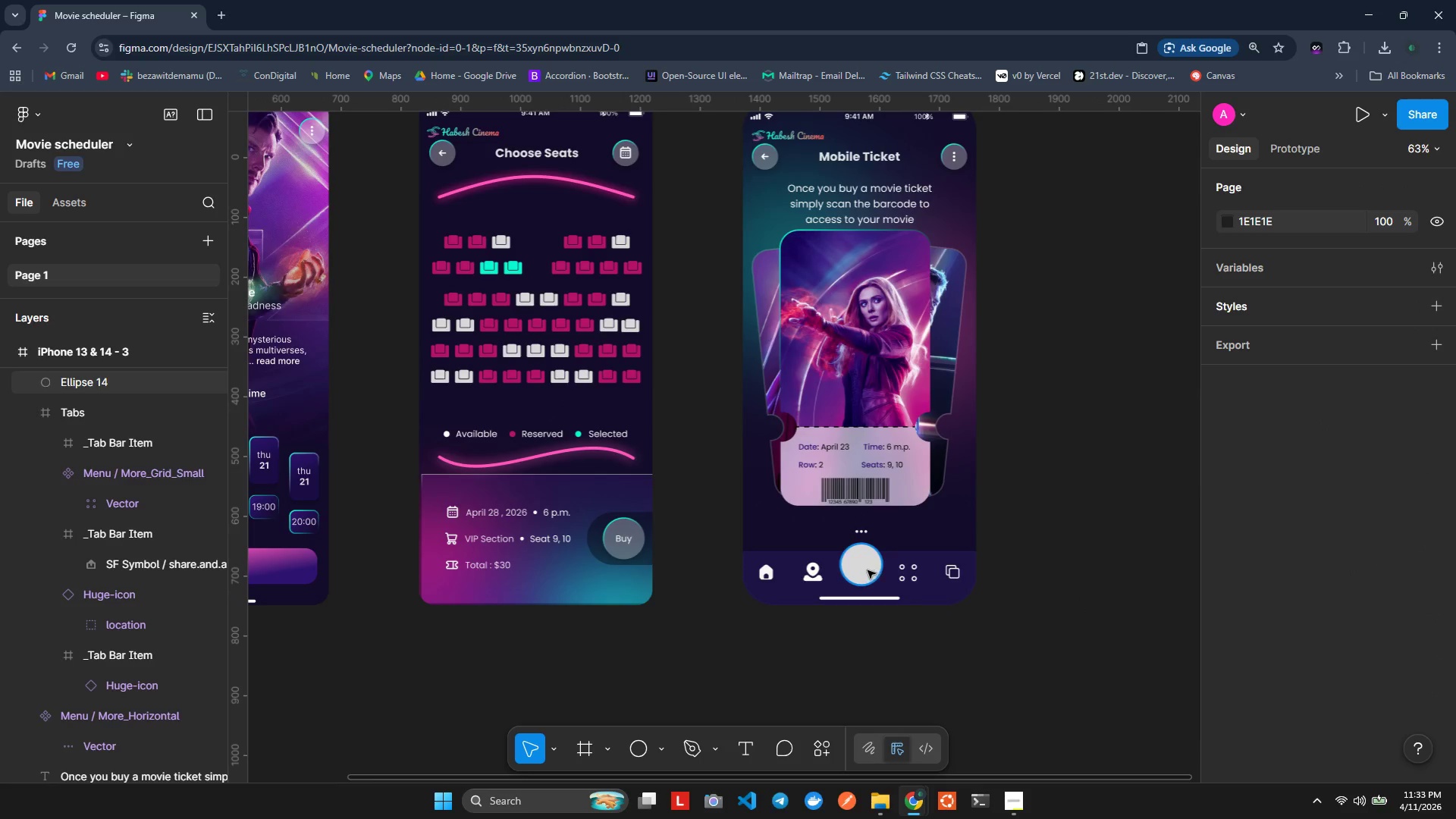 
right_click([867, 570])
 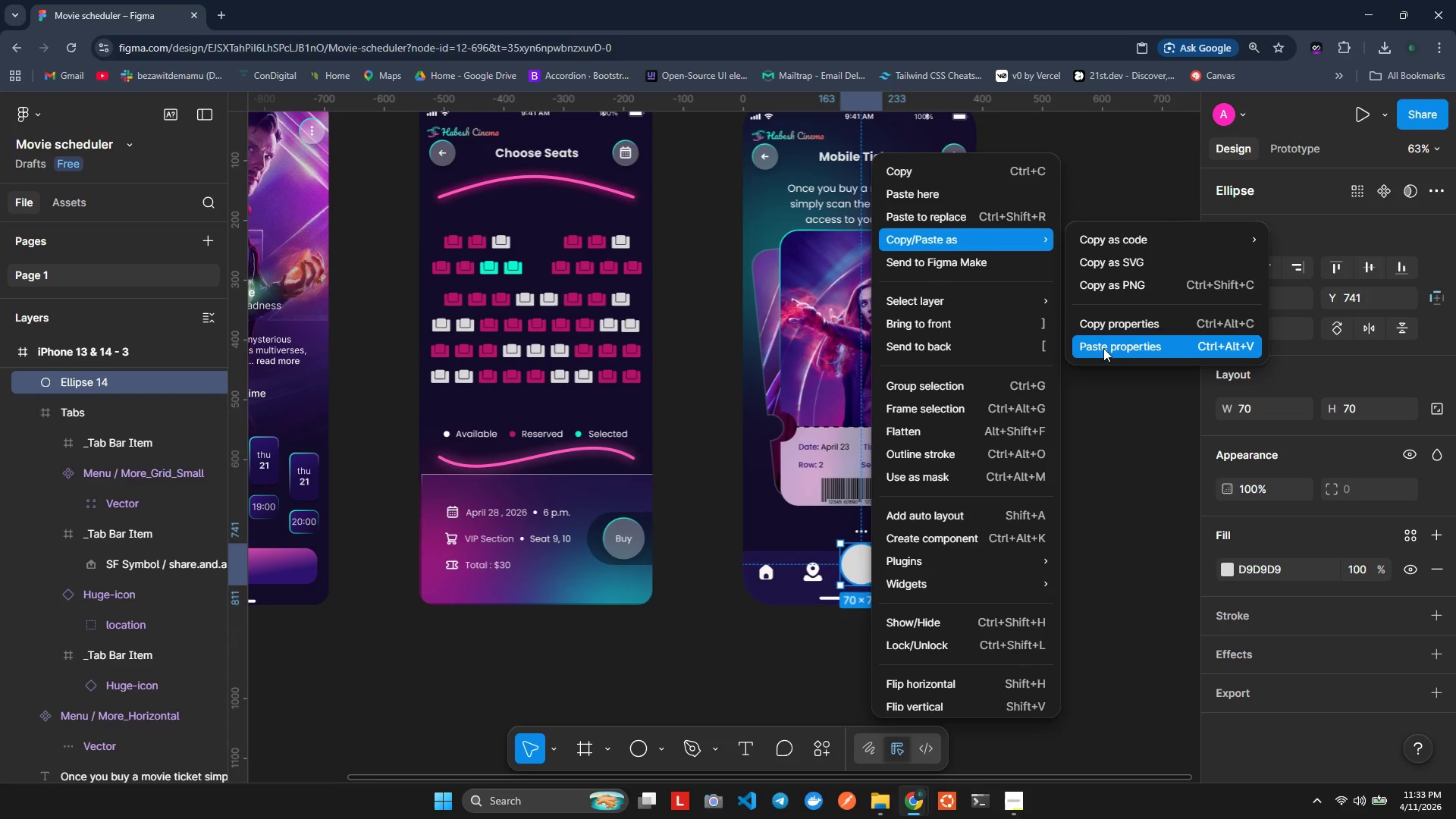 
left_click([1105, 347])
 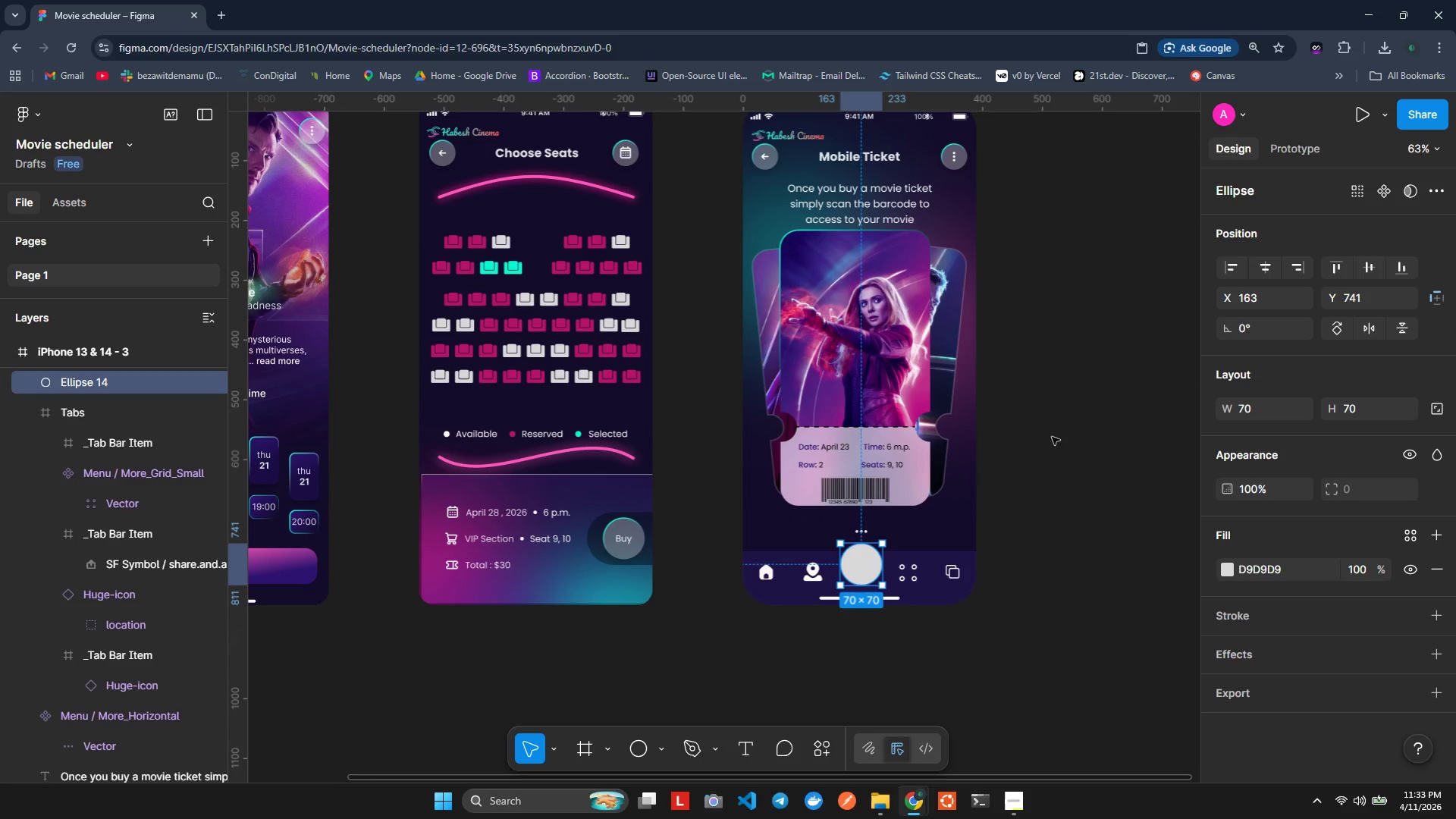 
left_click([1095, 444])
 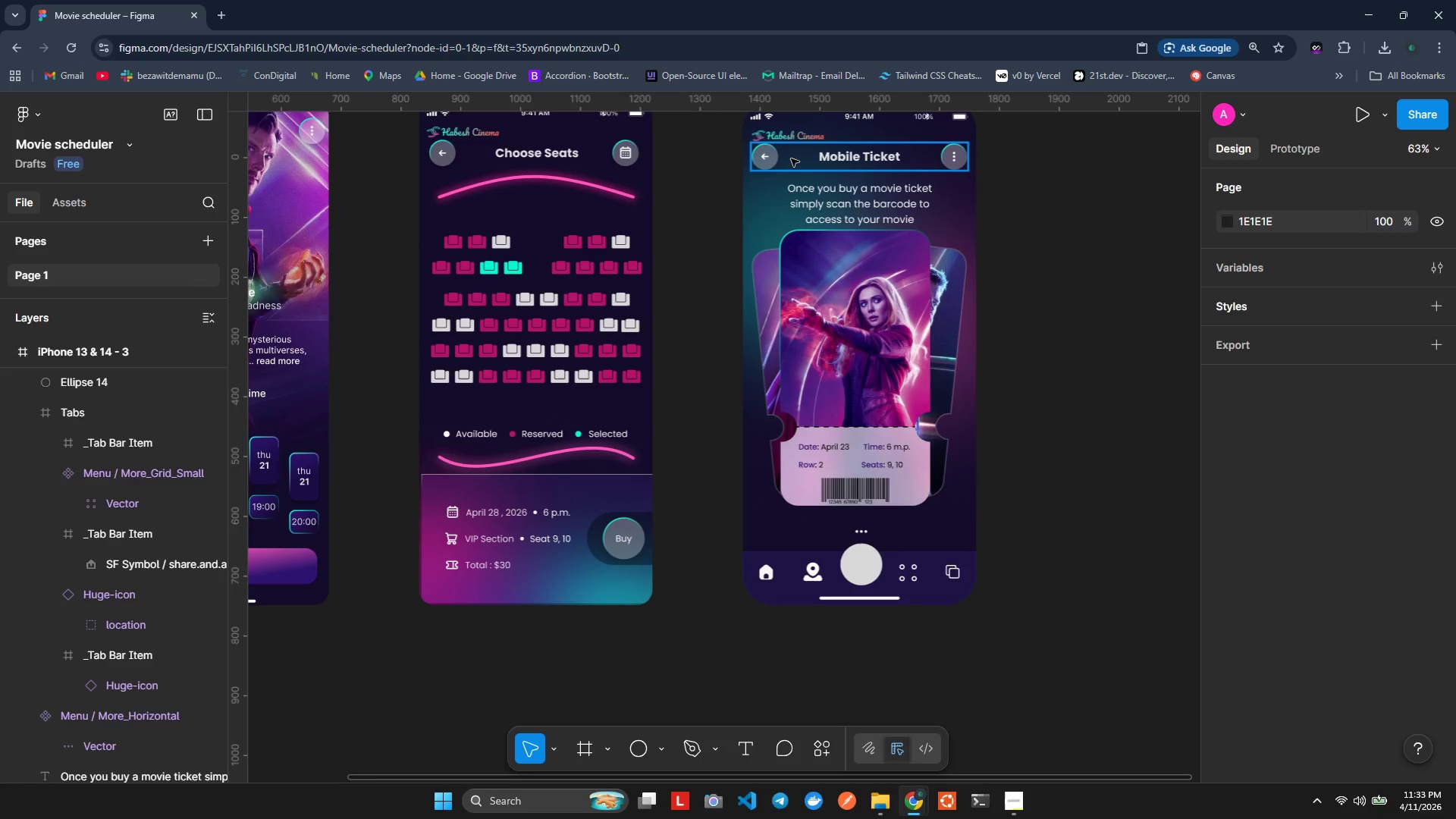 
left_click([771, 153])
 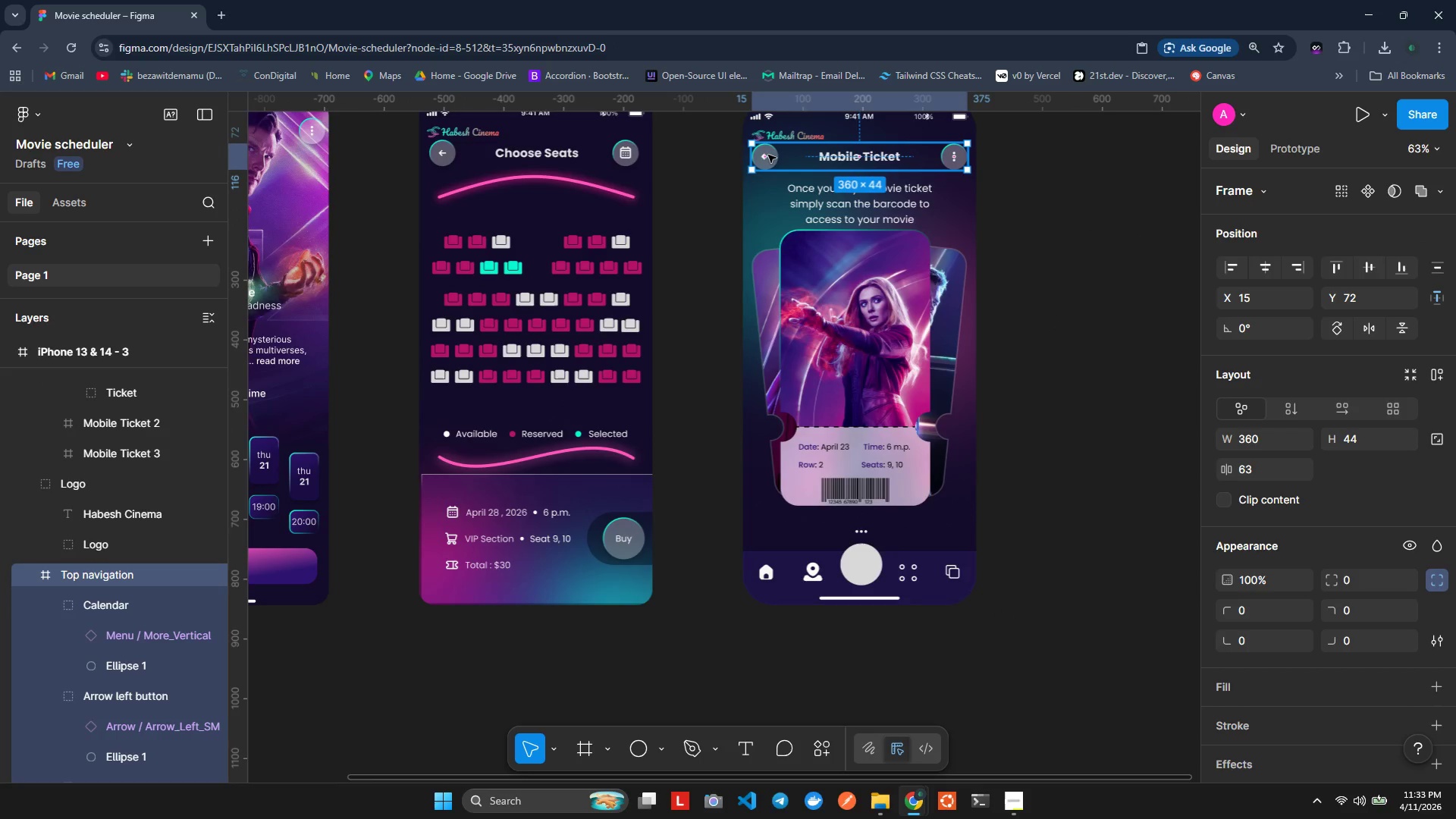 
double_click([768, 155])
 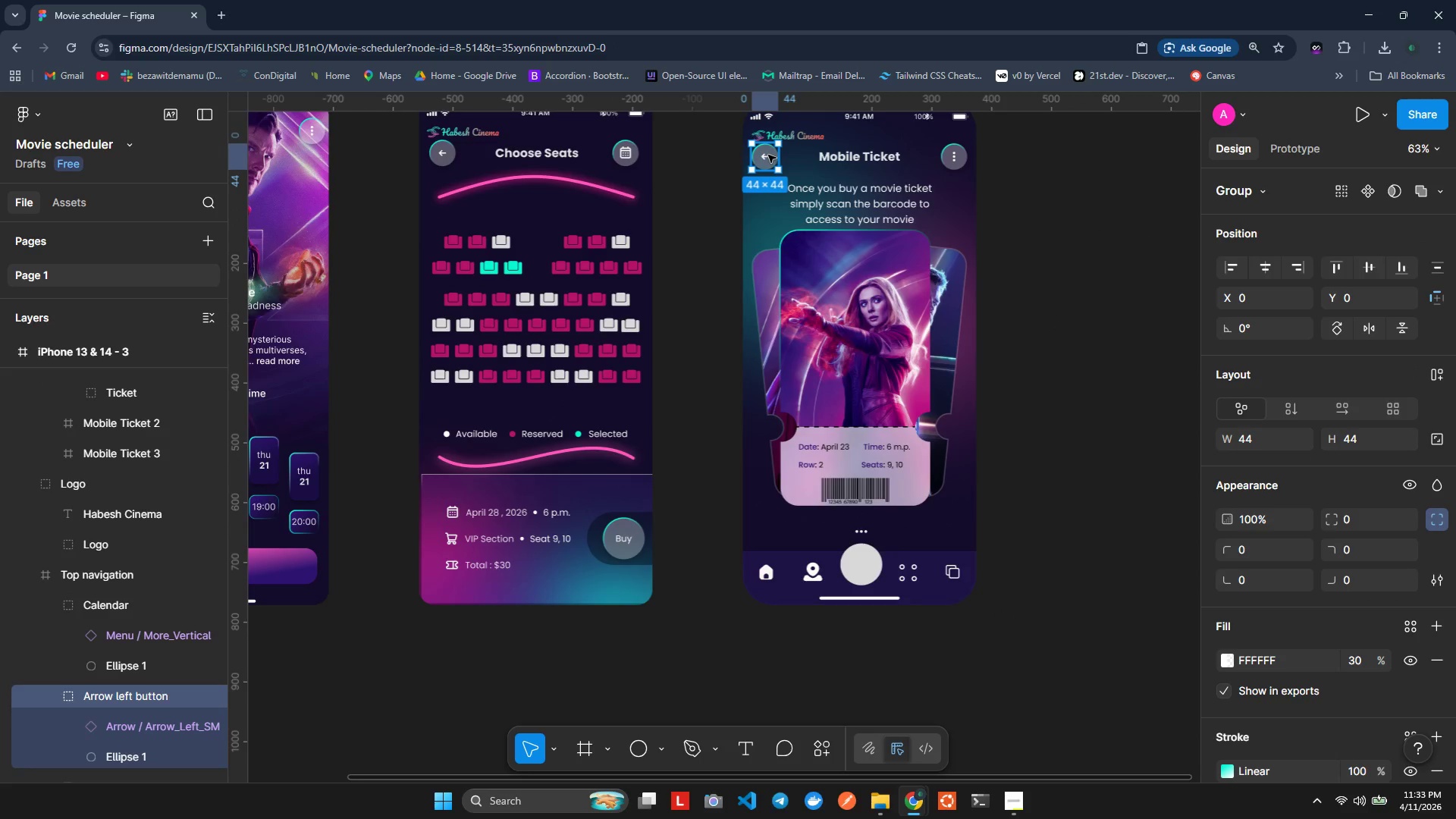 
double_click([768, 155])
 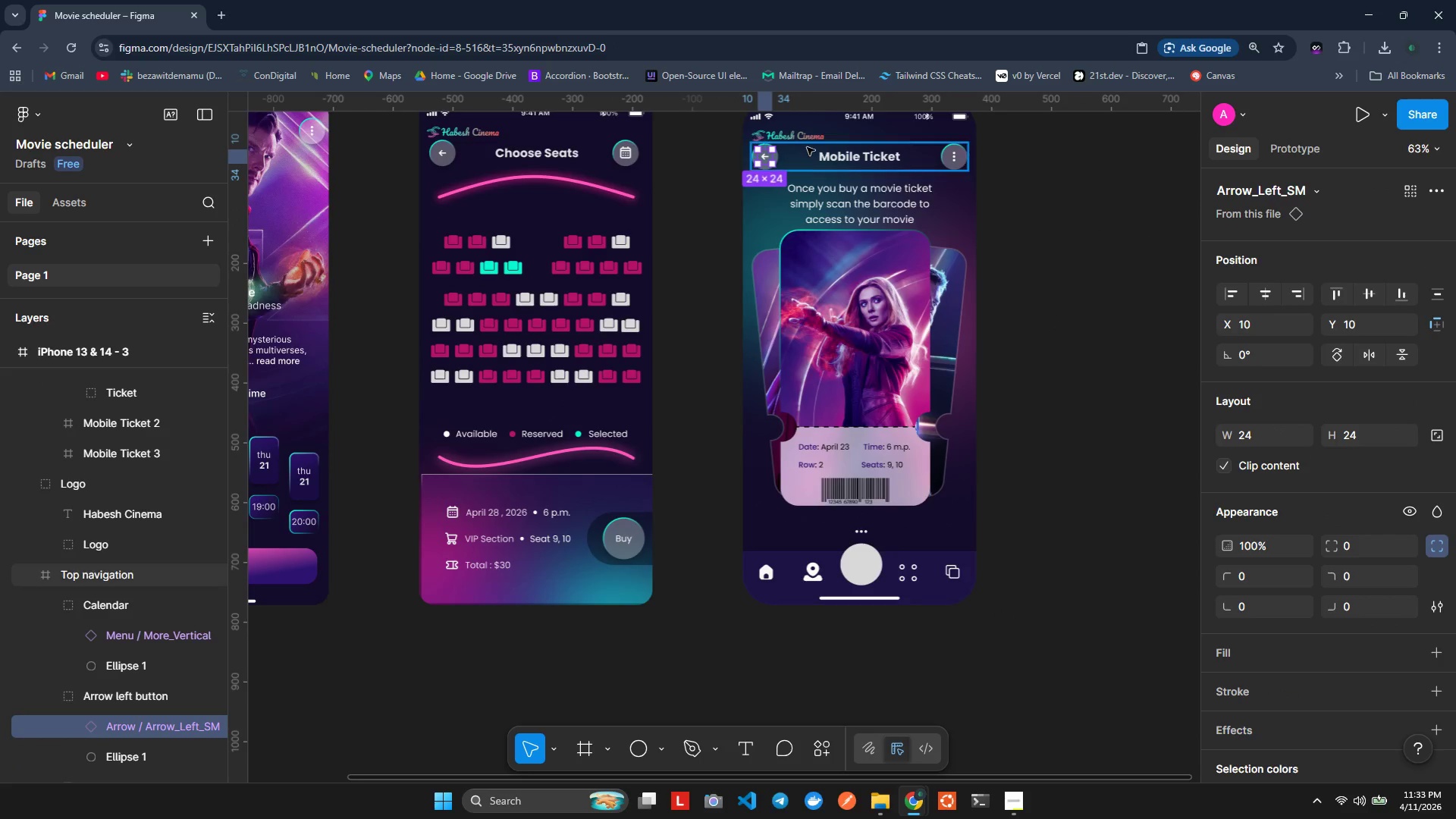 
left_click([808, 146])
 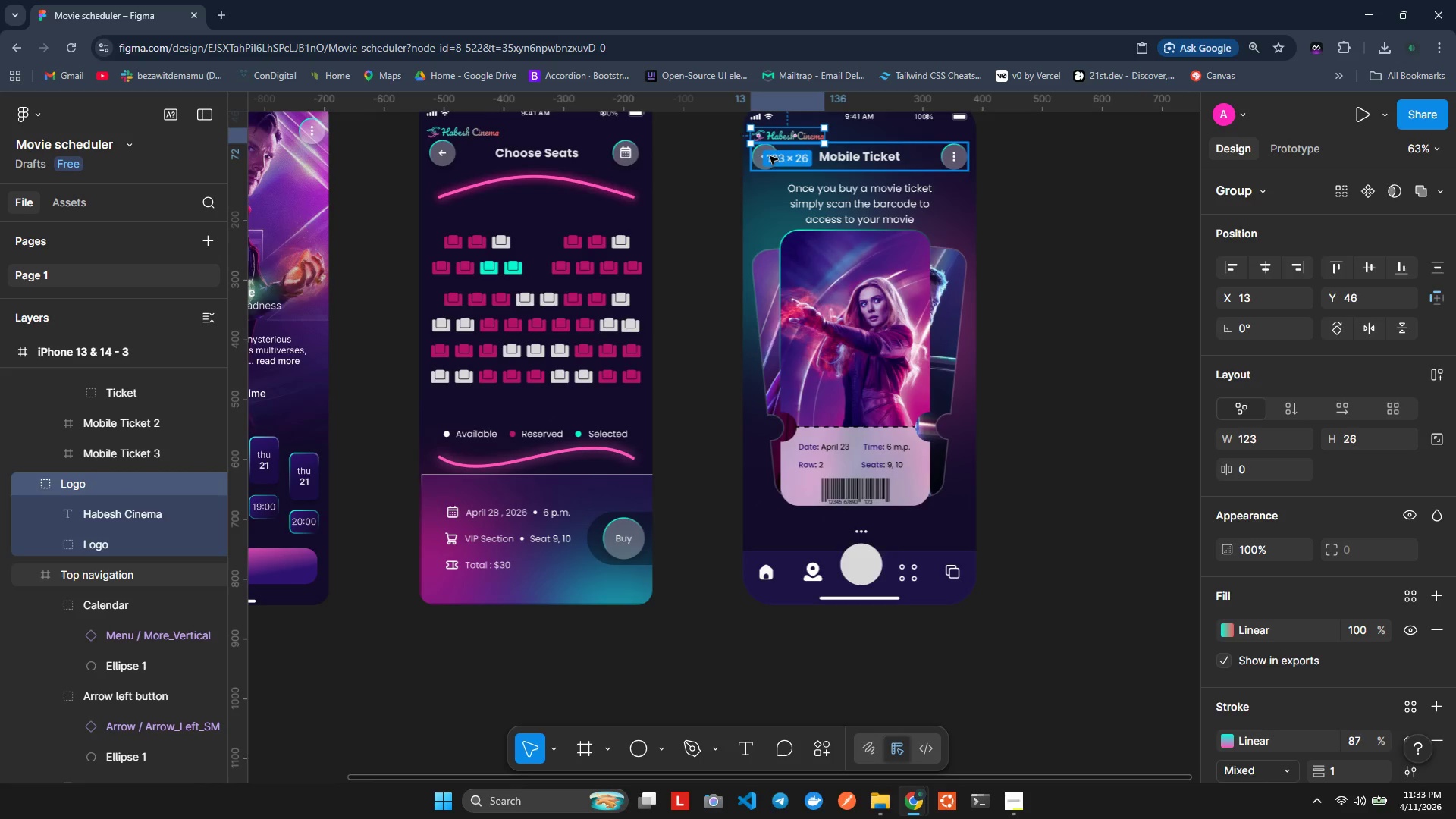 
left_click([768, 155])
 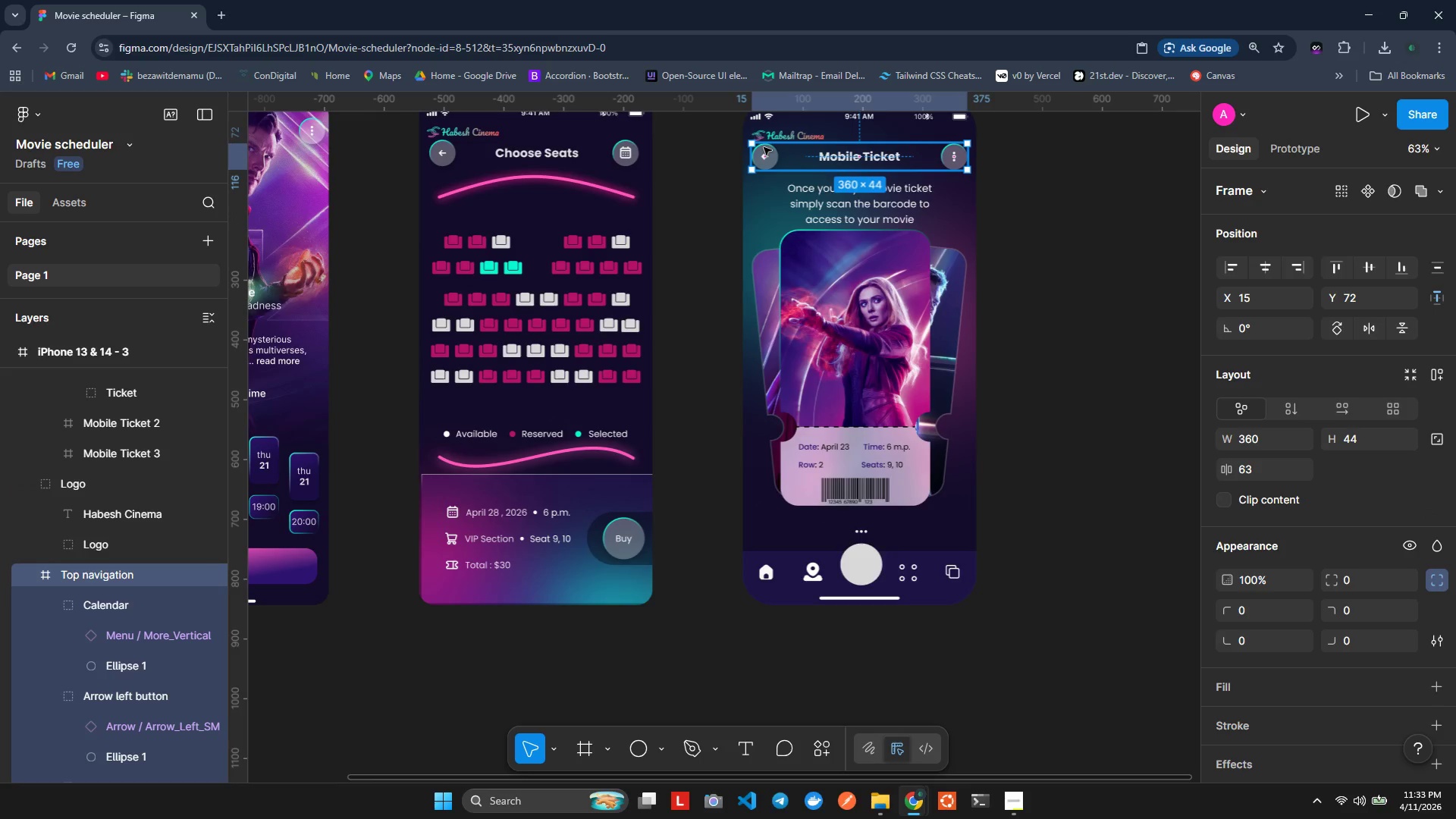 
double_click([764, 147])
 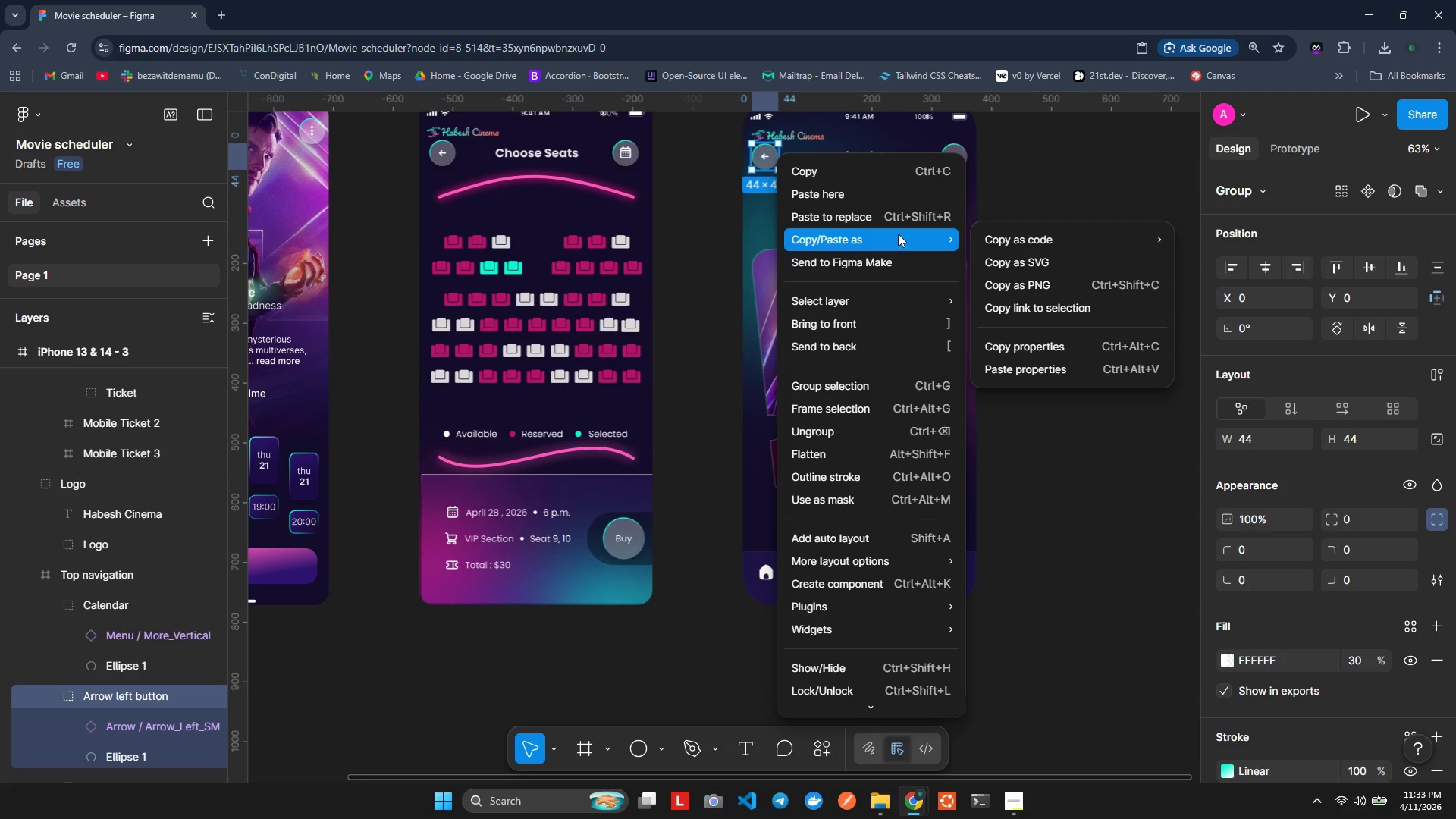 
wait(5.81)
 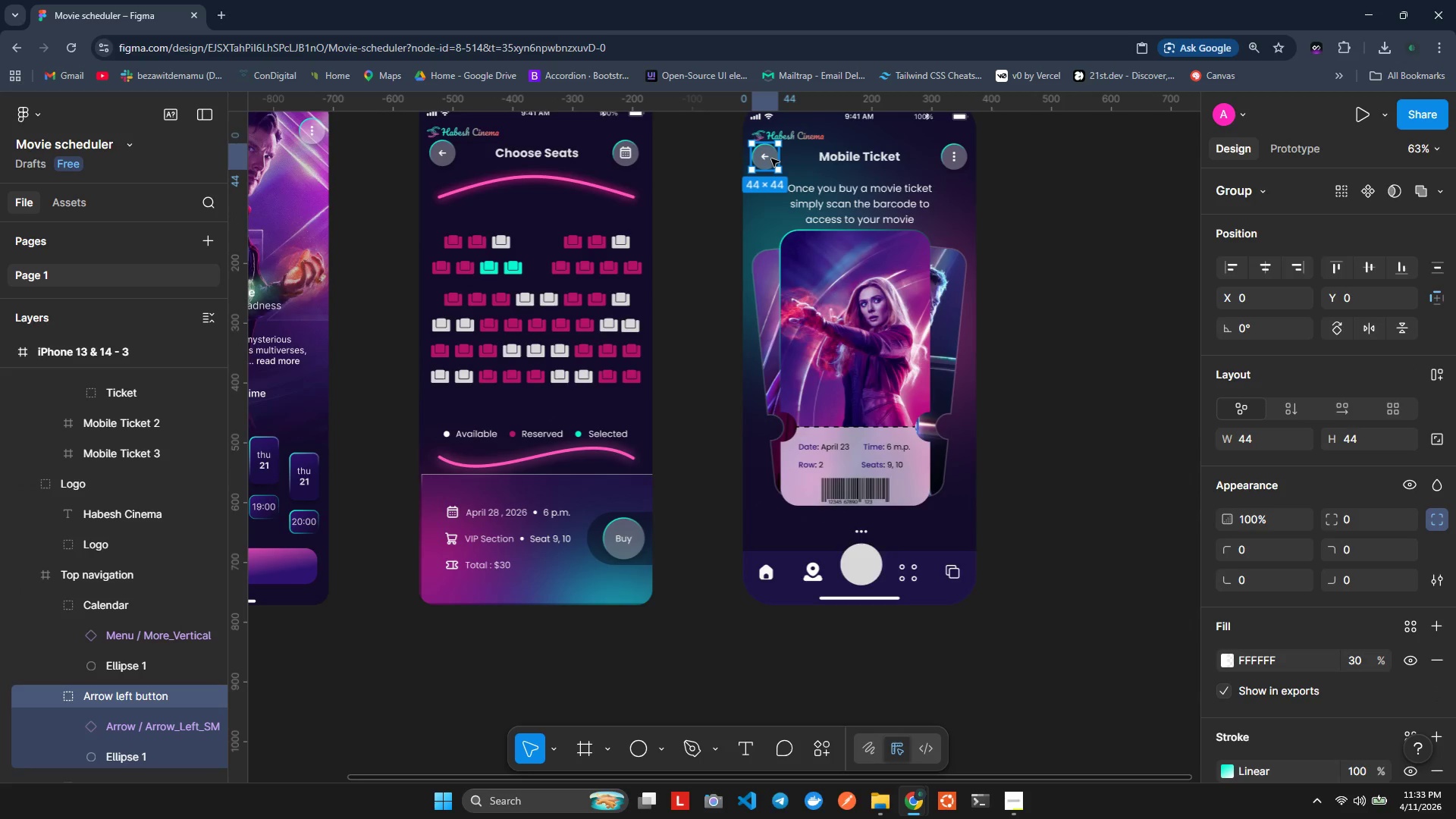 
left_click([1018, 343])
 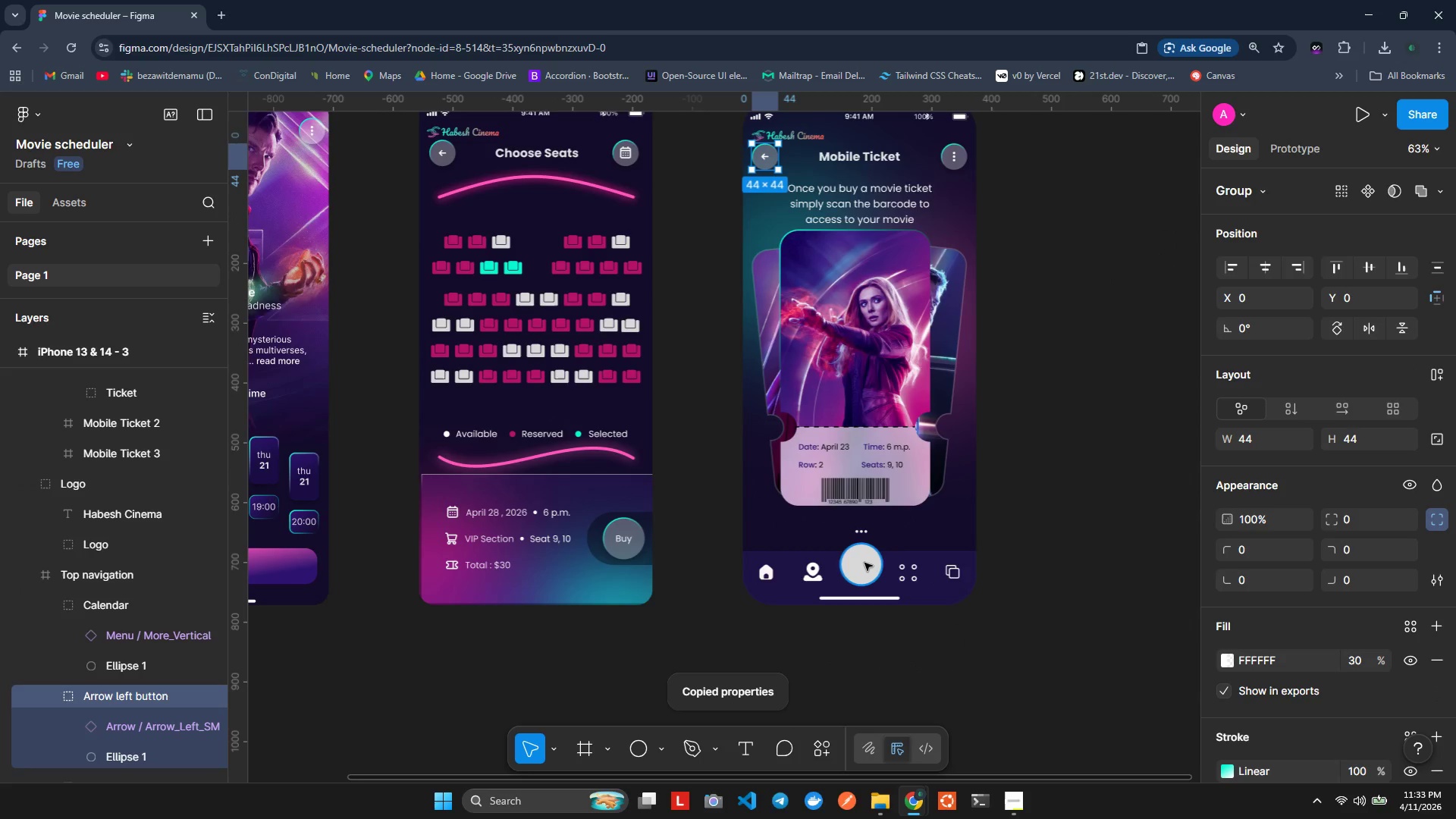 
left_click([864, 563])
 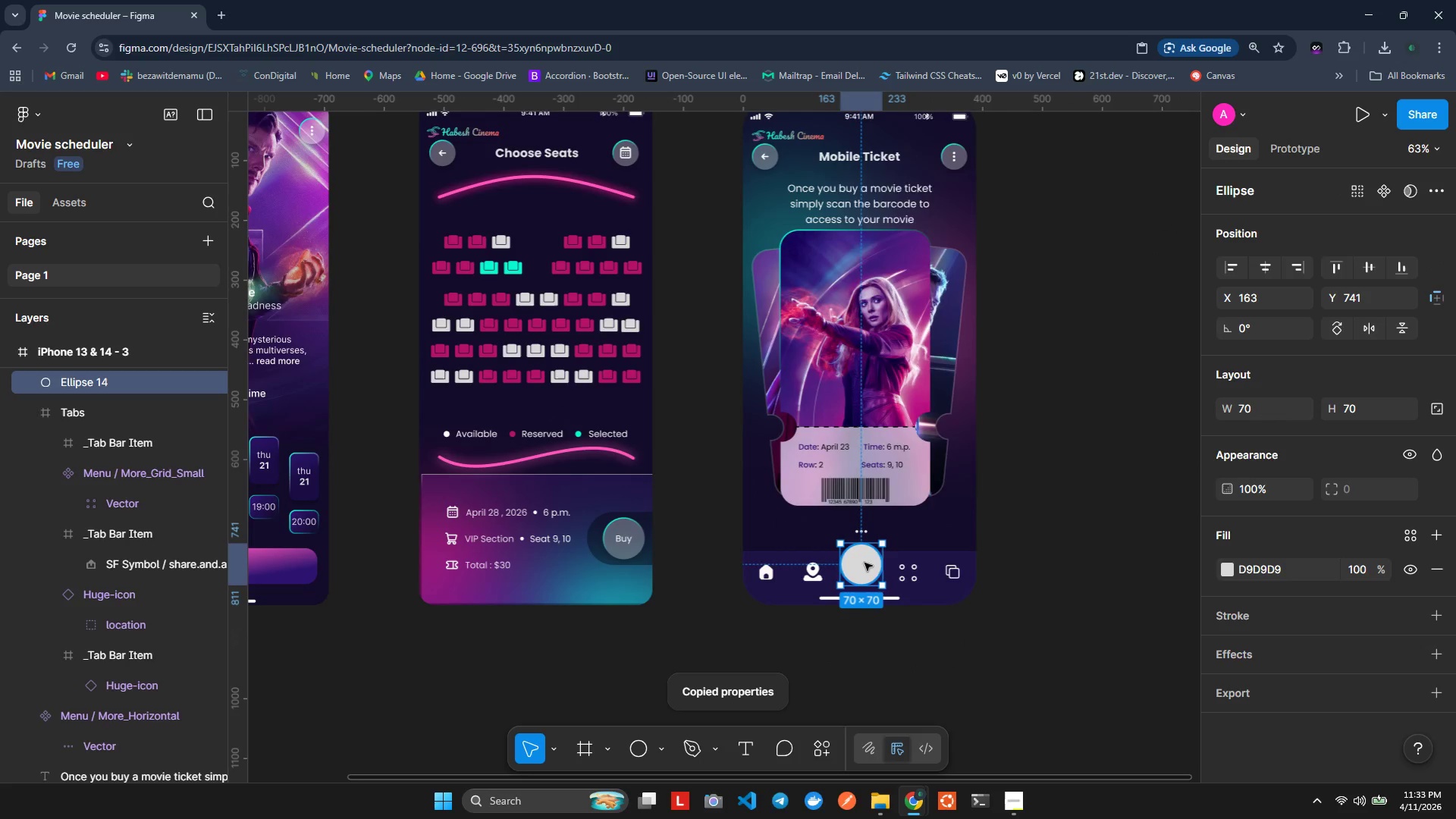 
right_click([864, 563])
 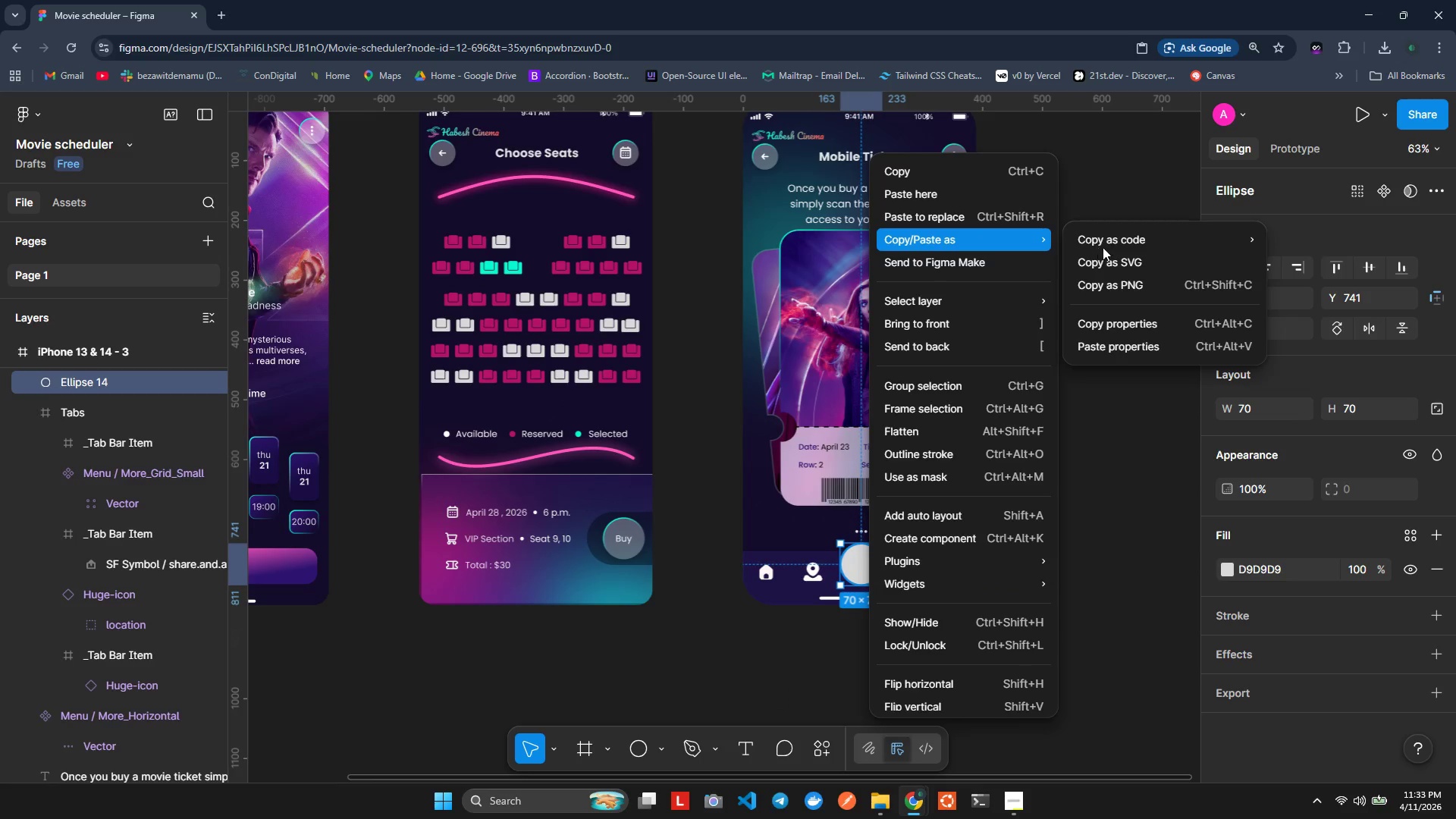 
left_click([1115, 339])
 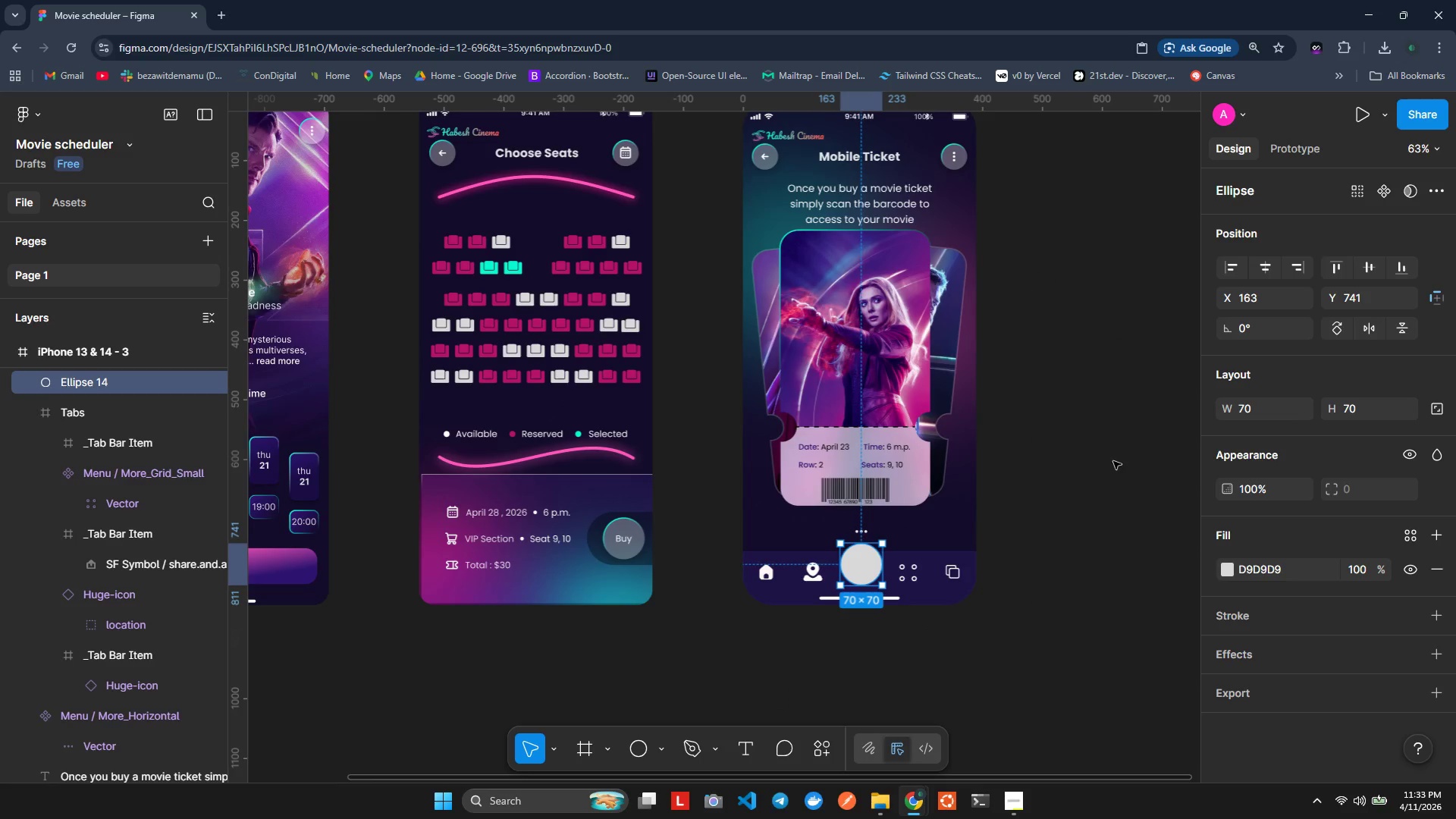 
left_click([1114, 462])
 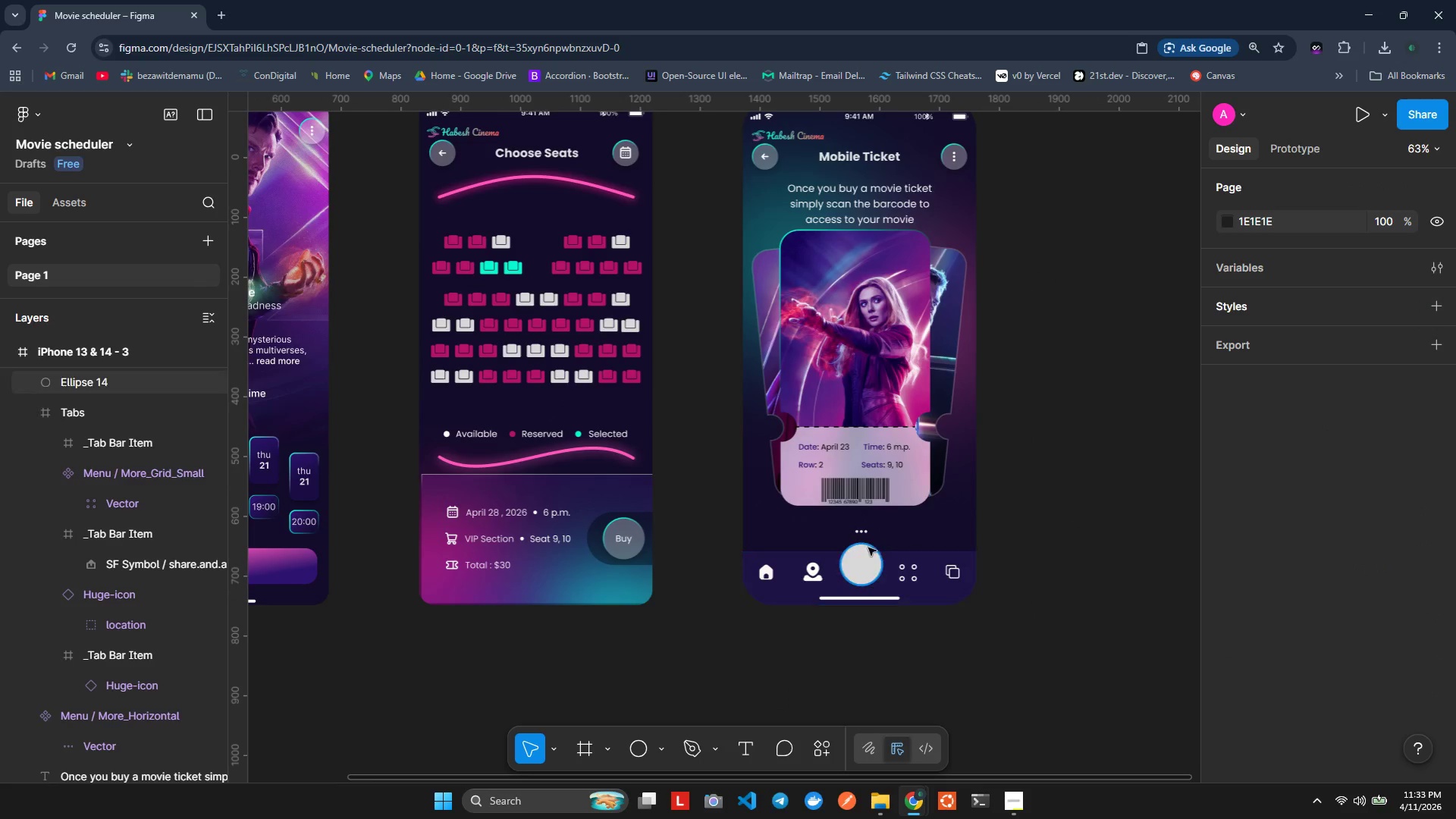 
left_click([865, 555])
 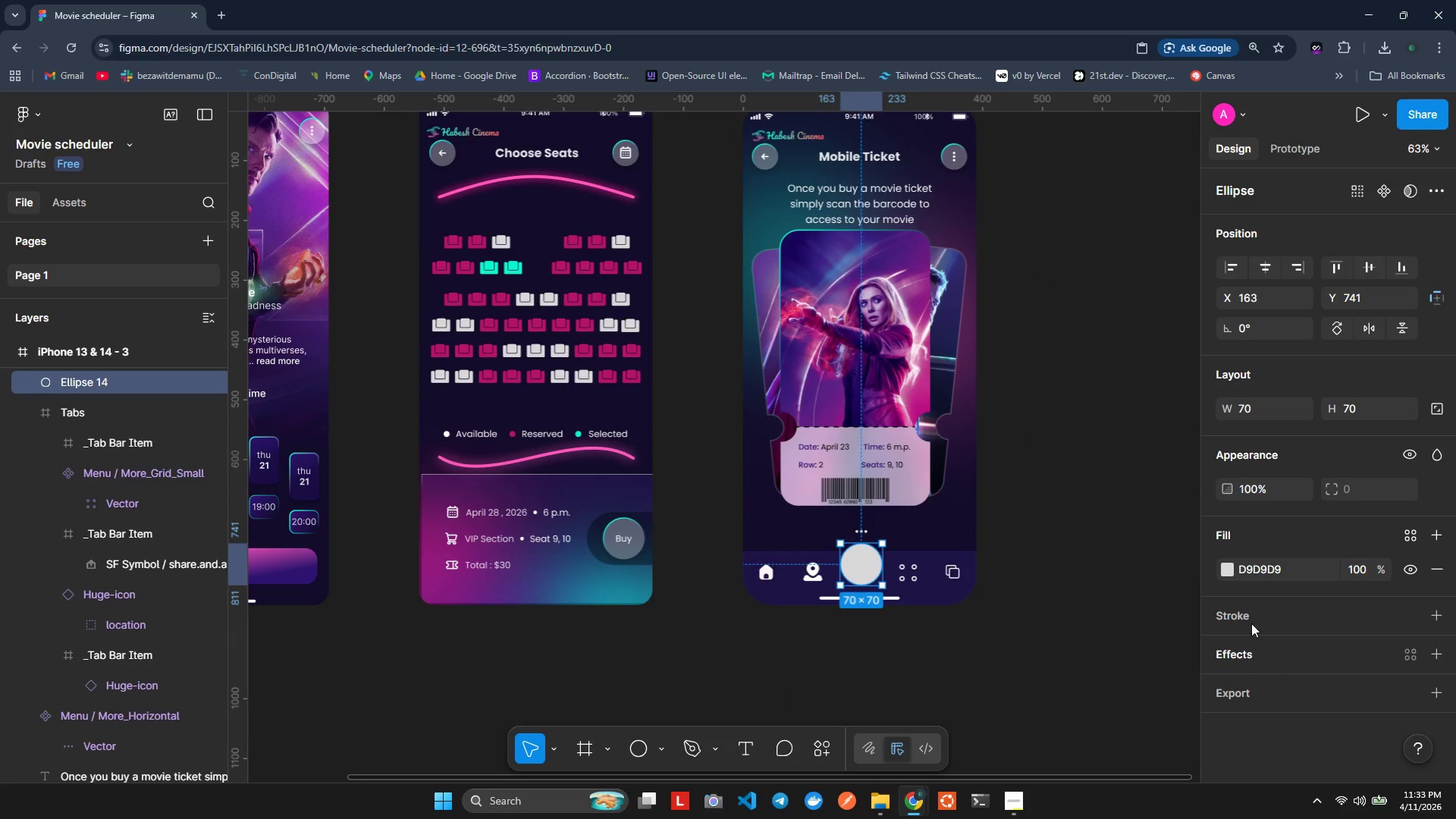 
left_click([1231, 565])
 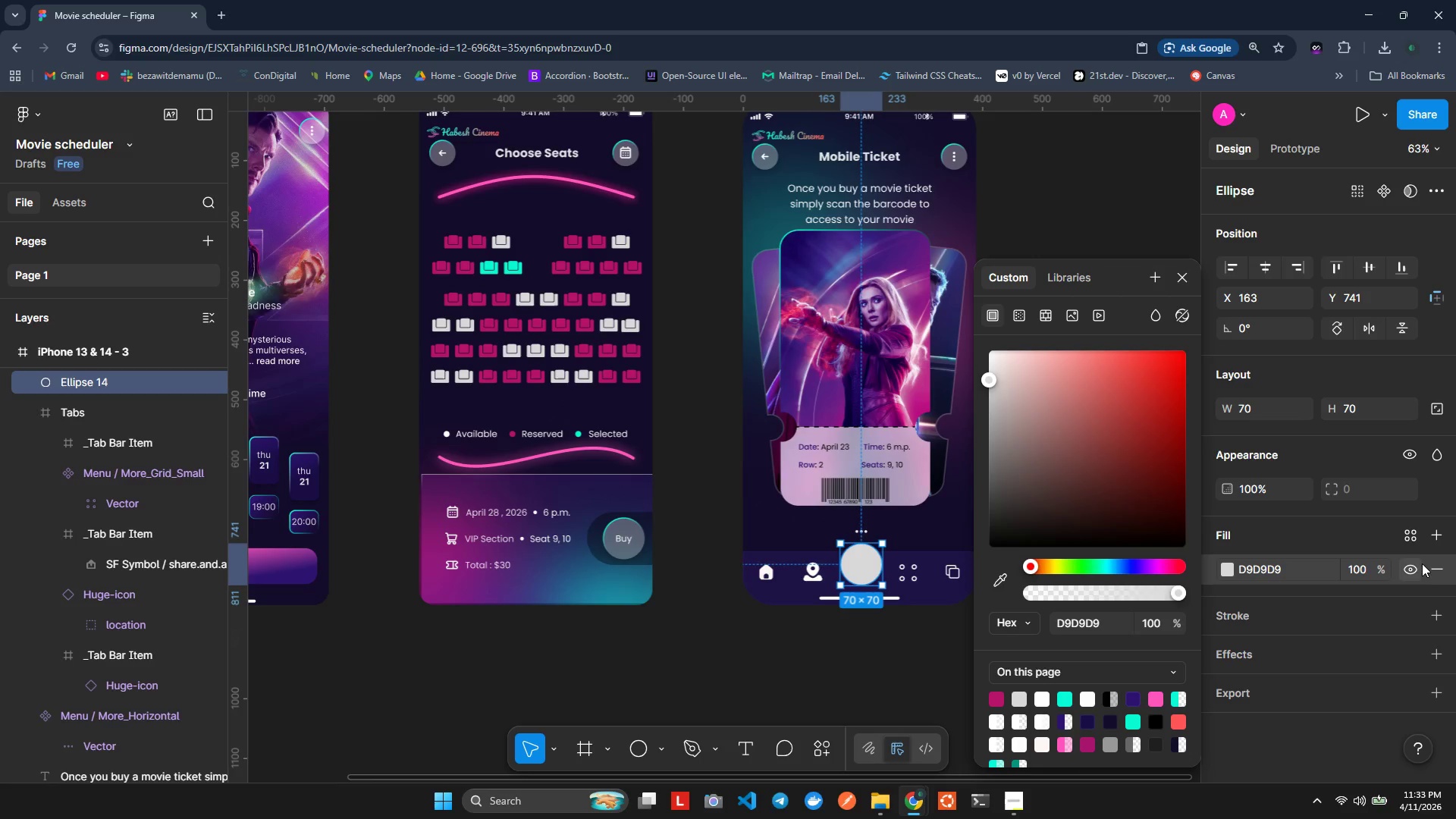 
left_click([1426, 566])
 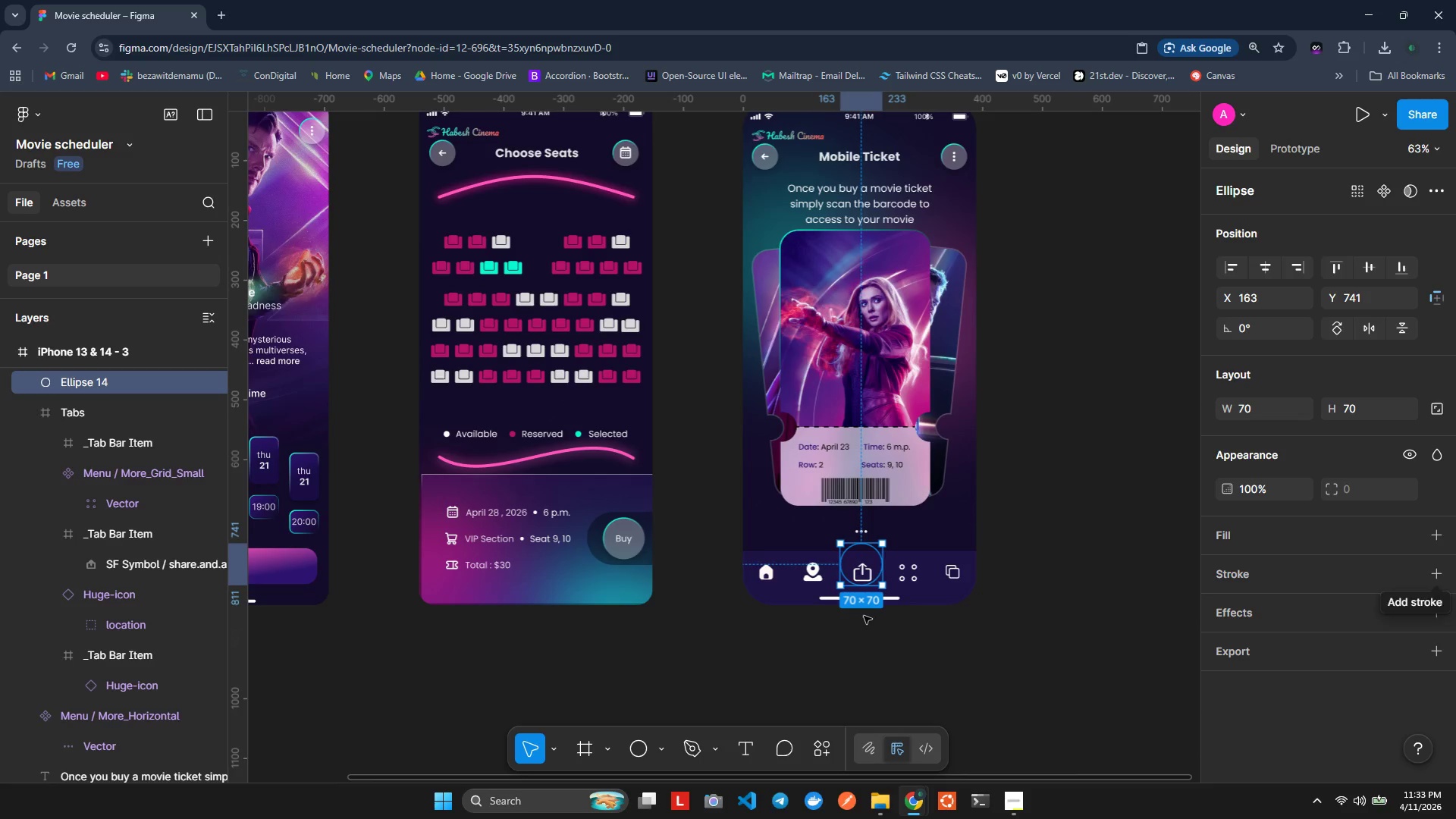 
left_click([927, 667])
 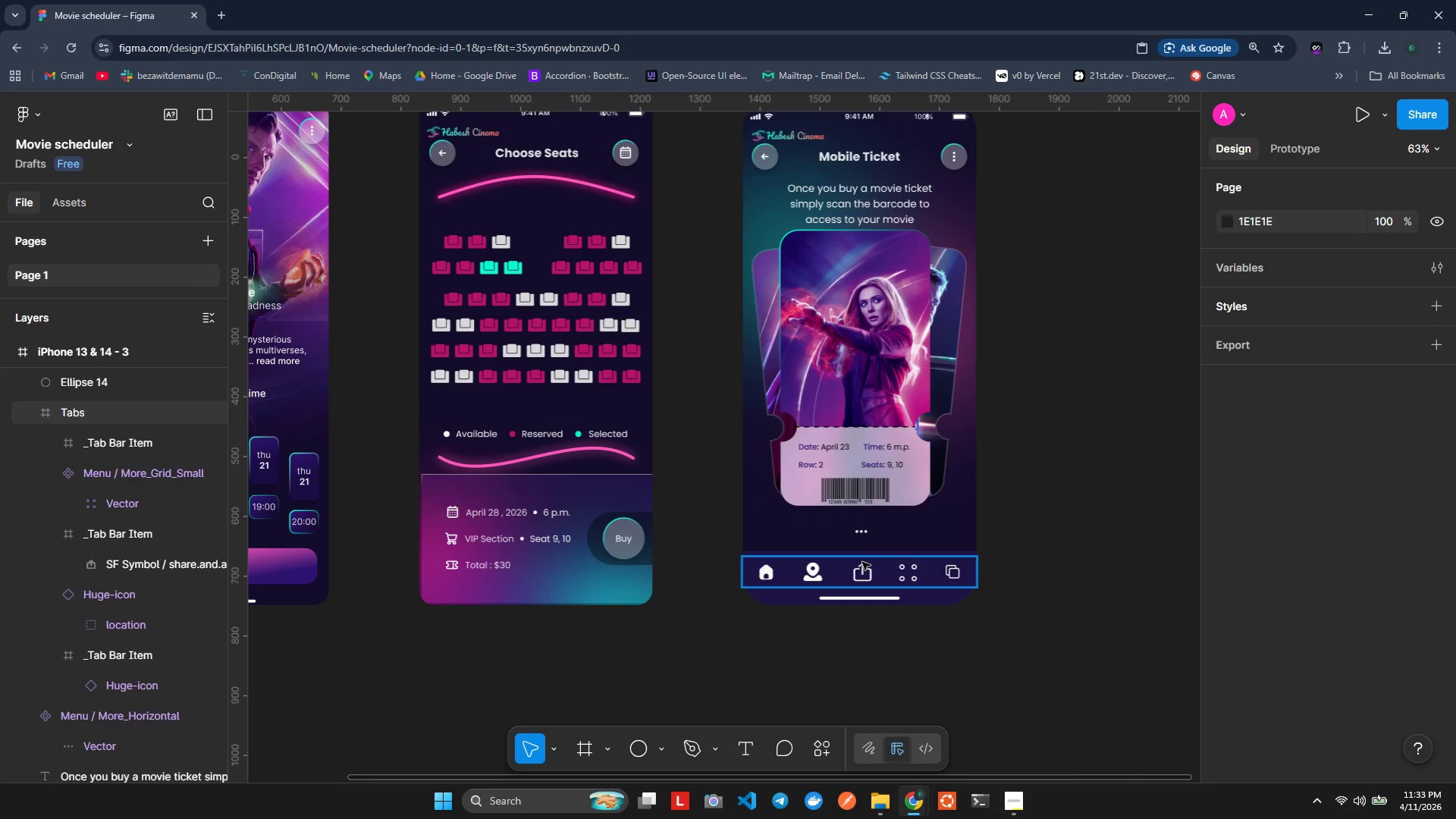 
key(Control+ControlLeft)
 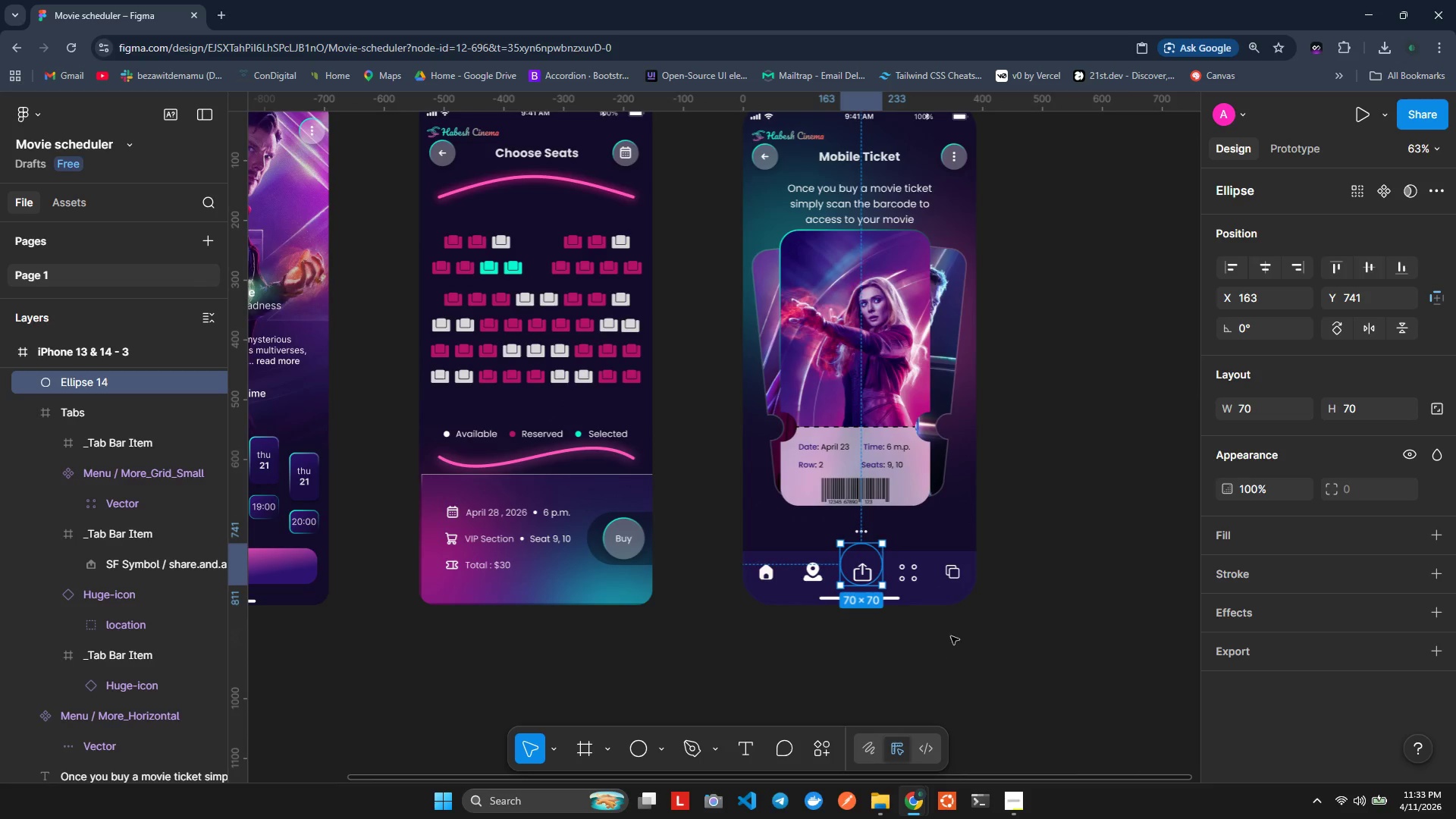 
key(Control+Z)
 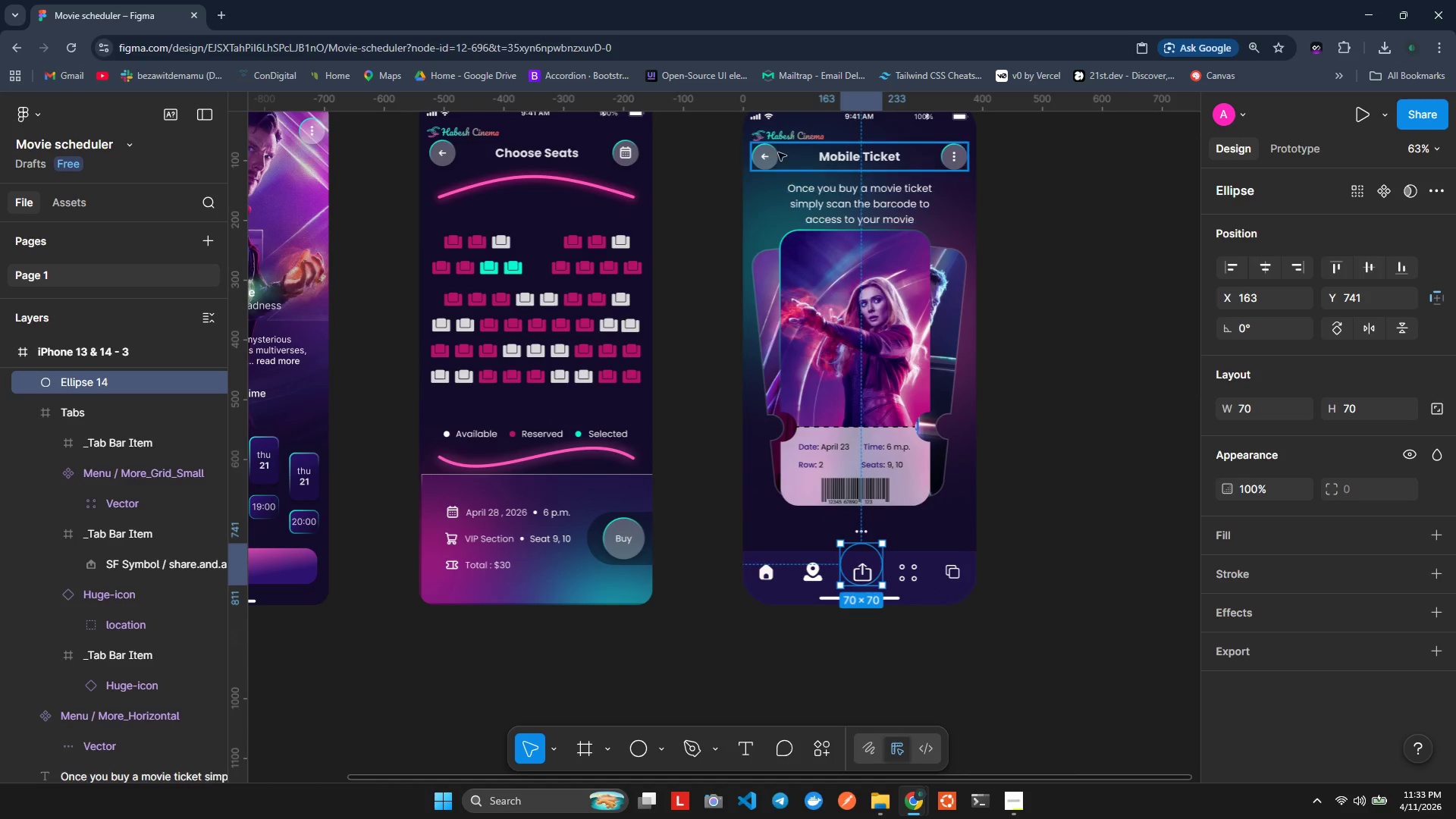 
double_click([766, 152])
 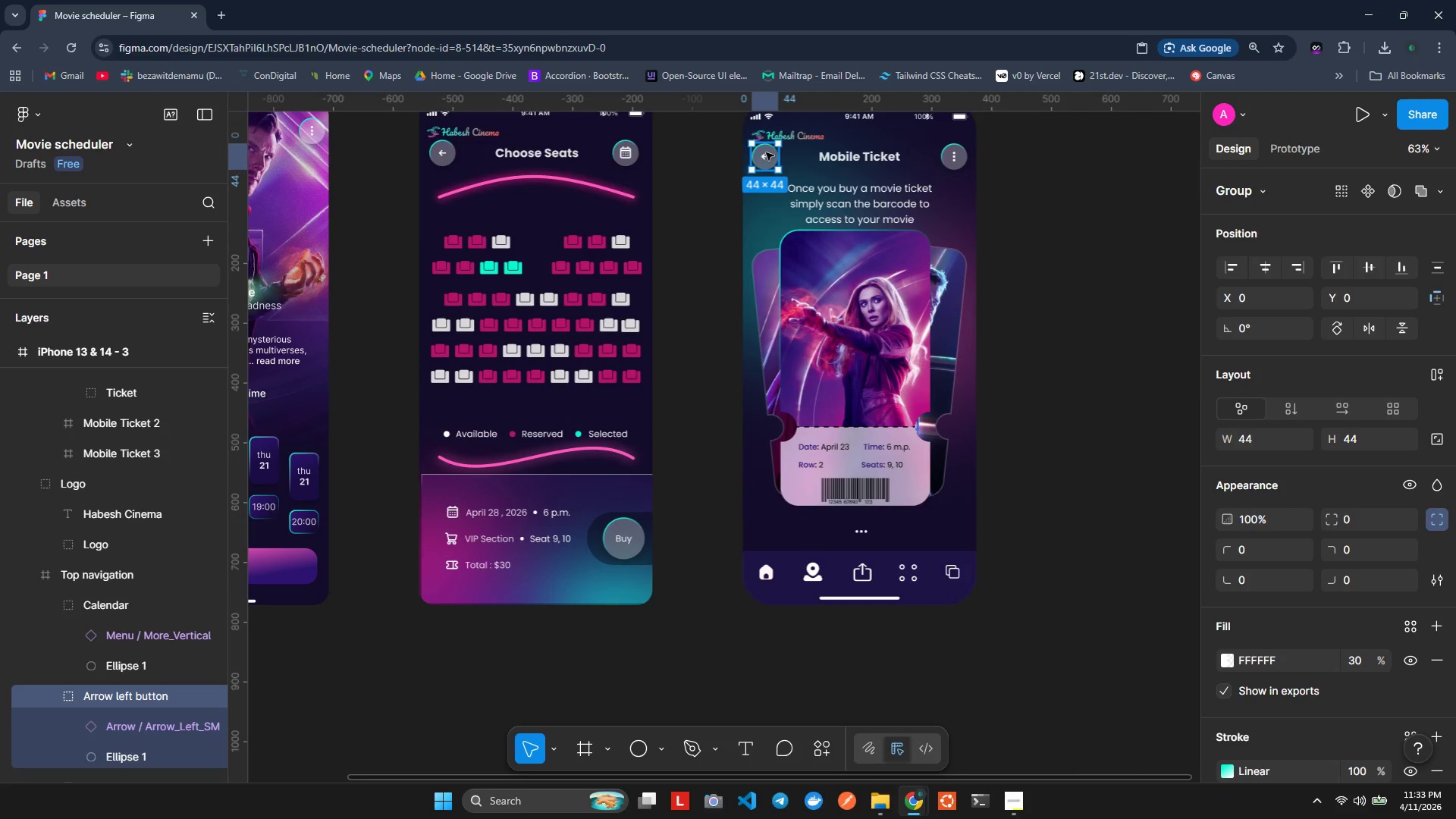 
hold_key(key=ControlLeft, duration=0.38)
 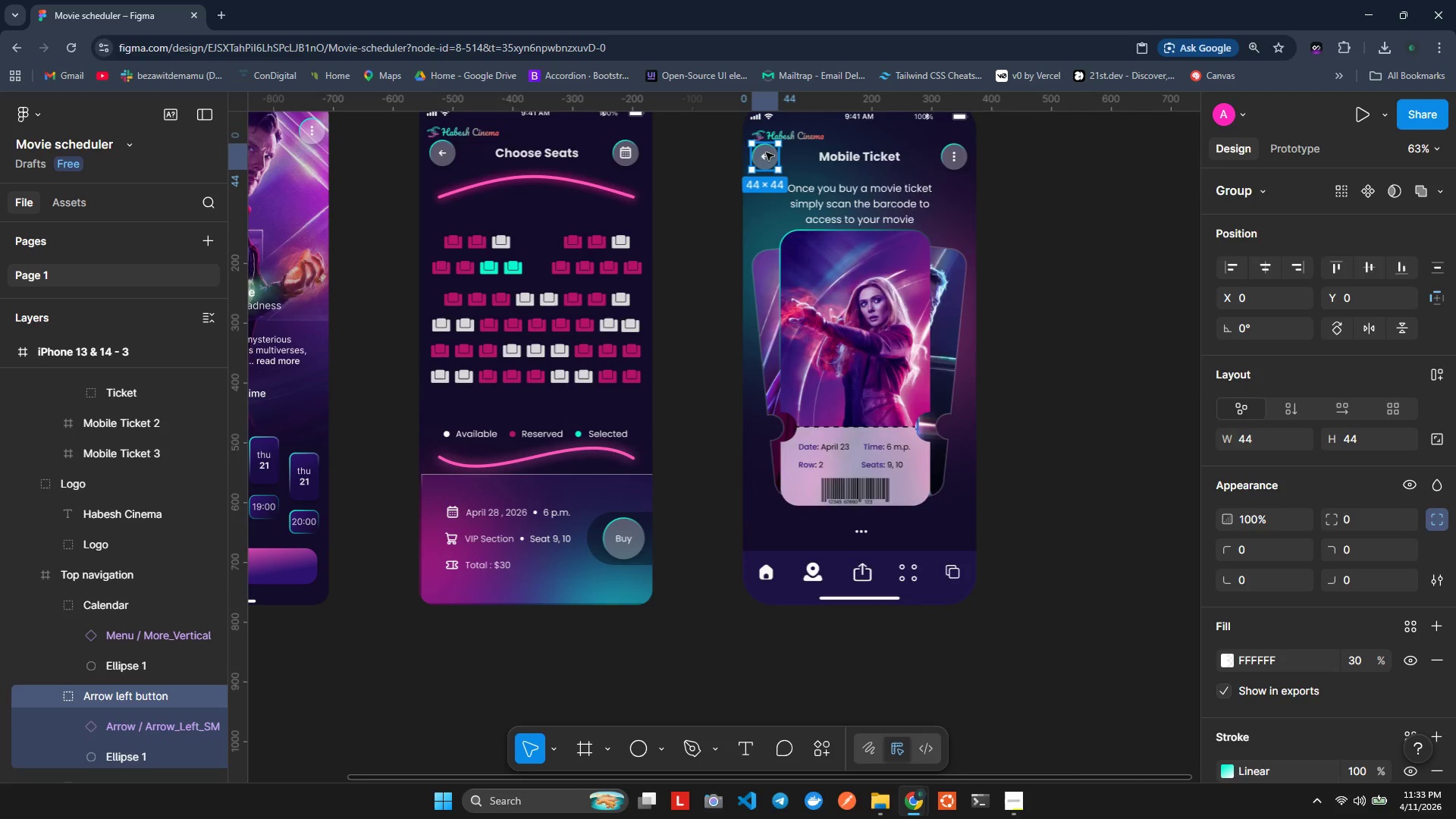 
right_click([766, 152])
 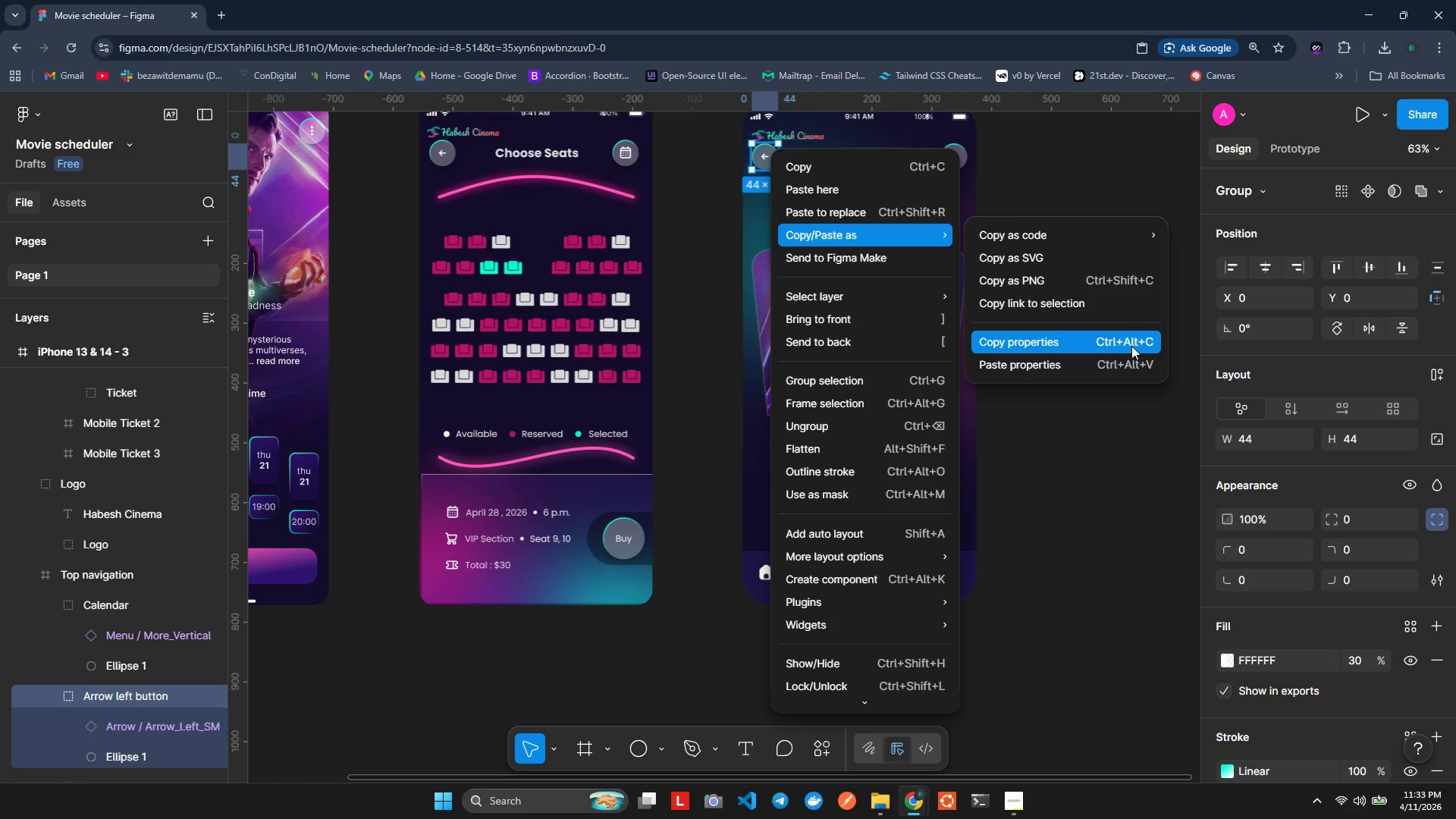 
left_click([1132, 344])
 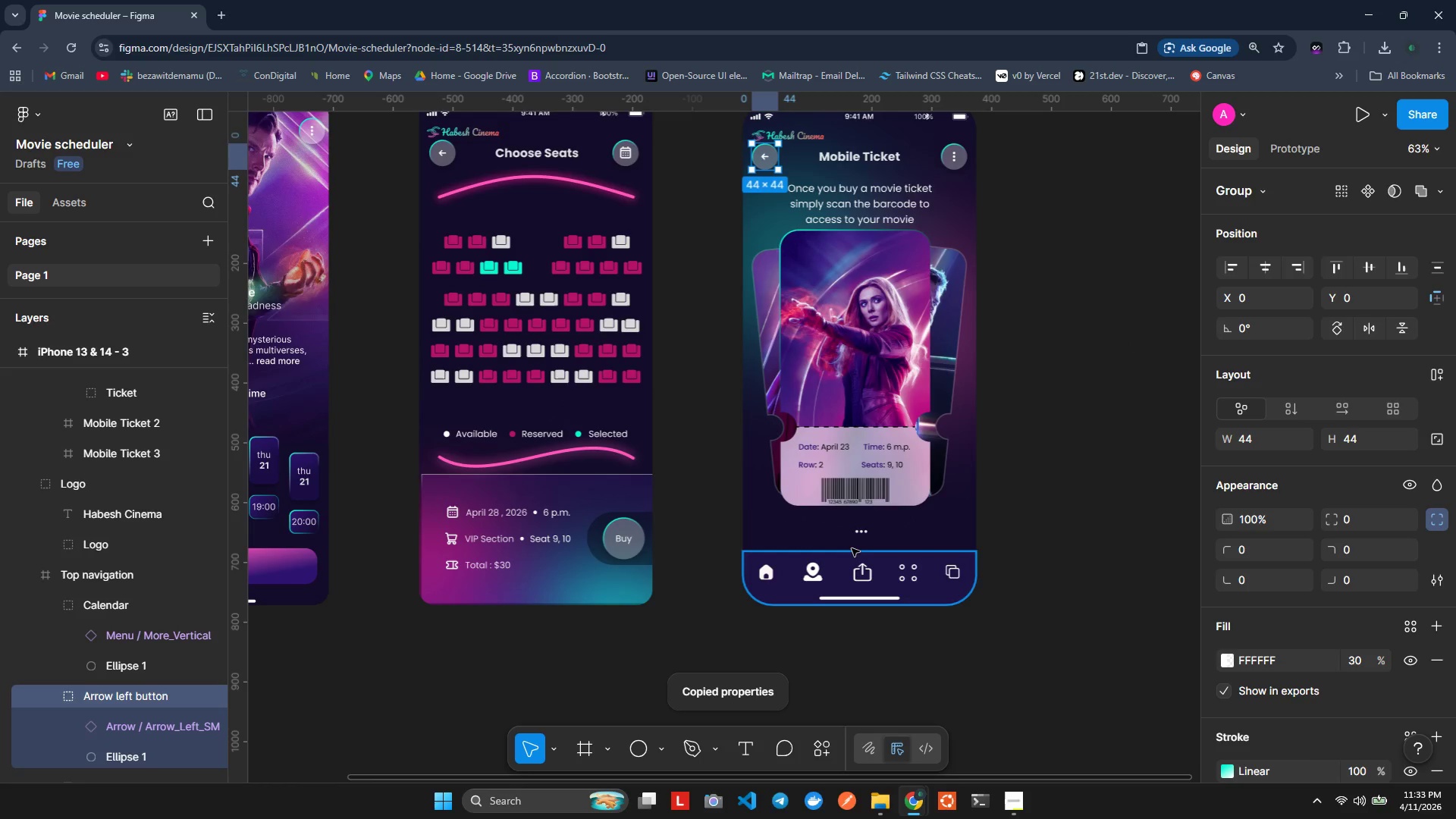 
left_click([852, 548])
 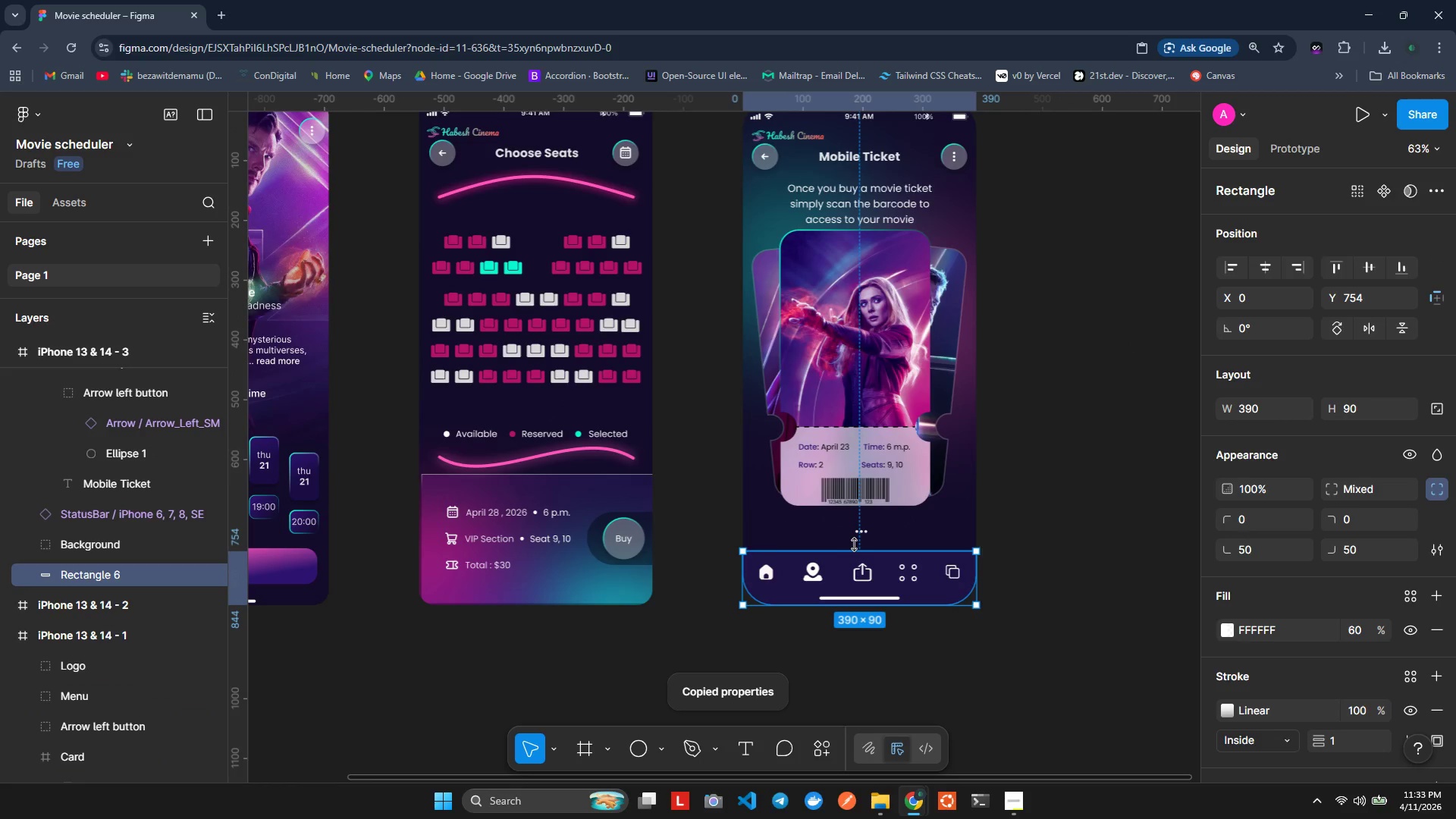 
double_click([855, 544])
 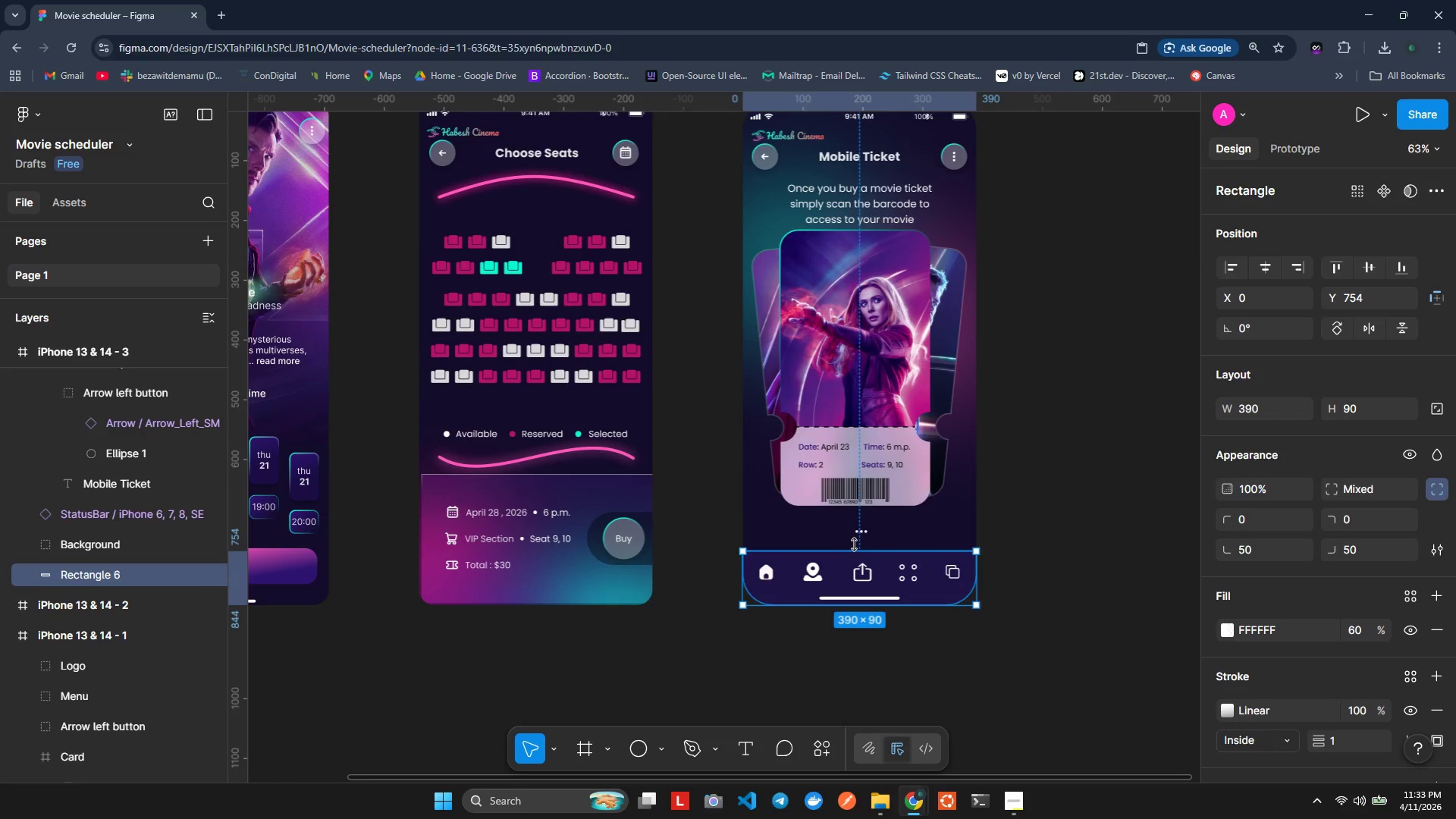 
triple_click([855, 544])
 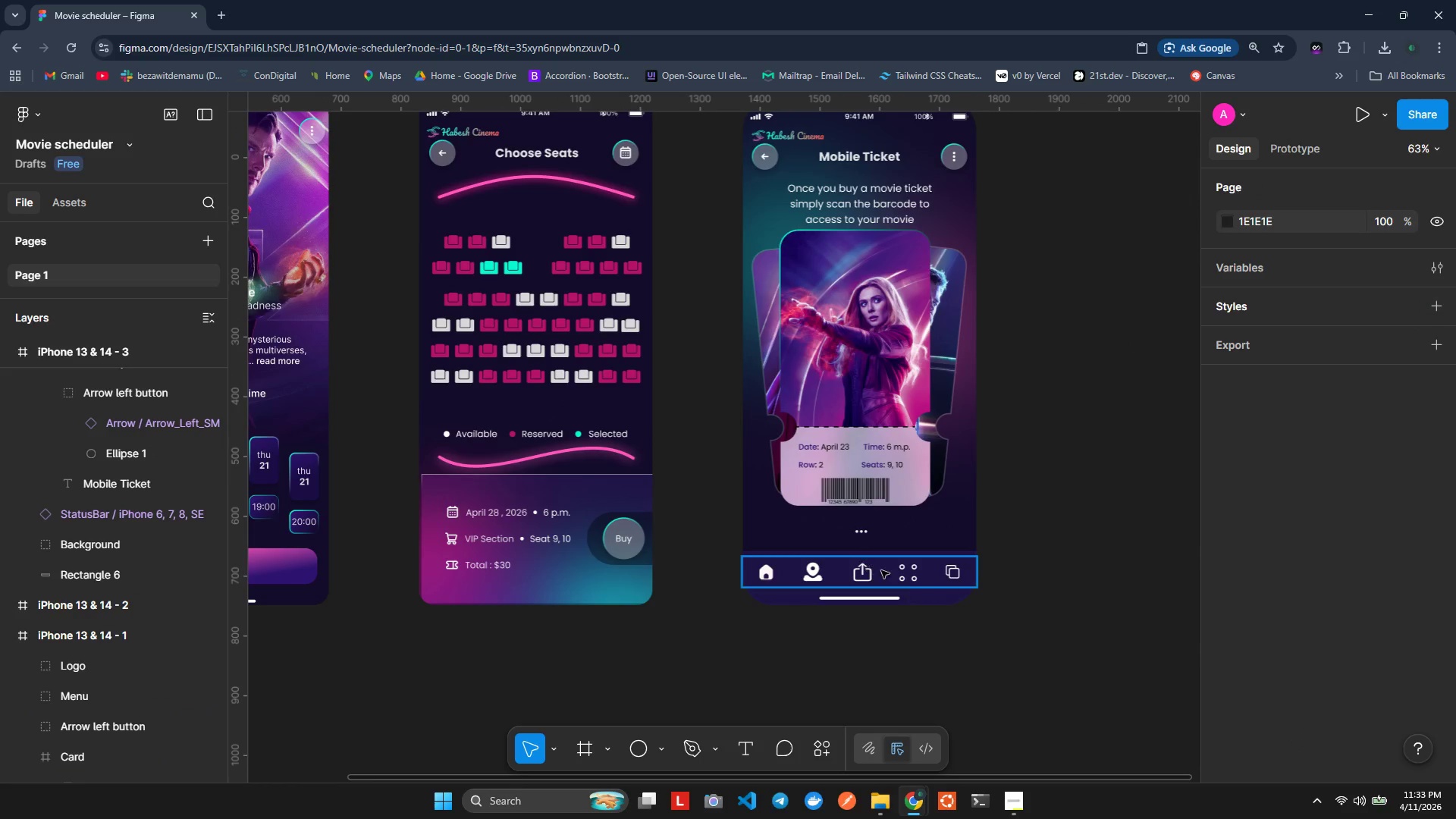 
key(Control+ControlLeft)
 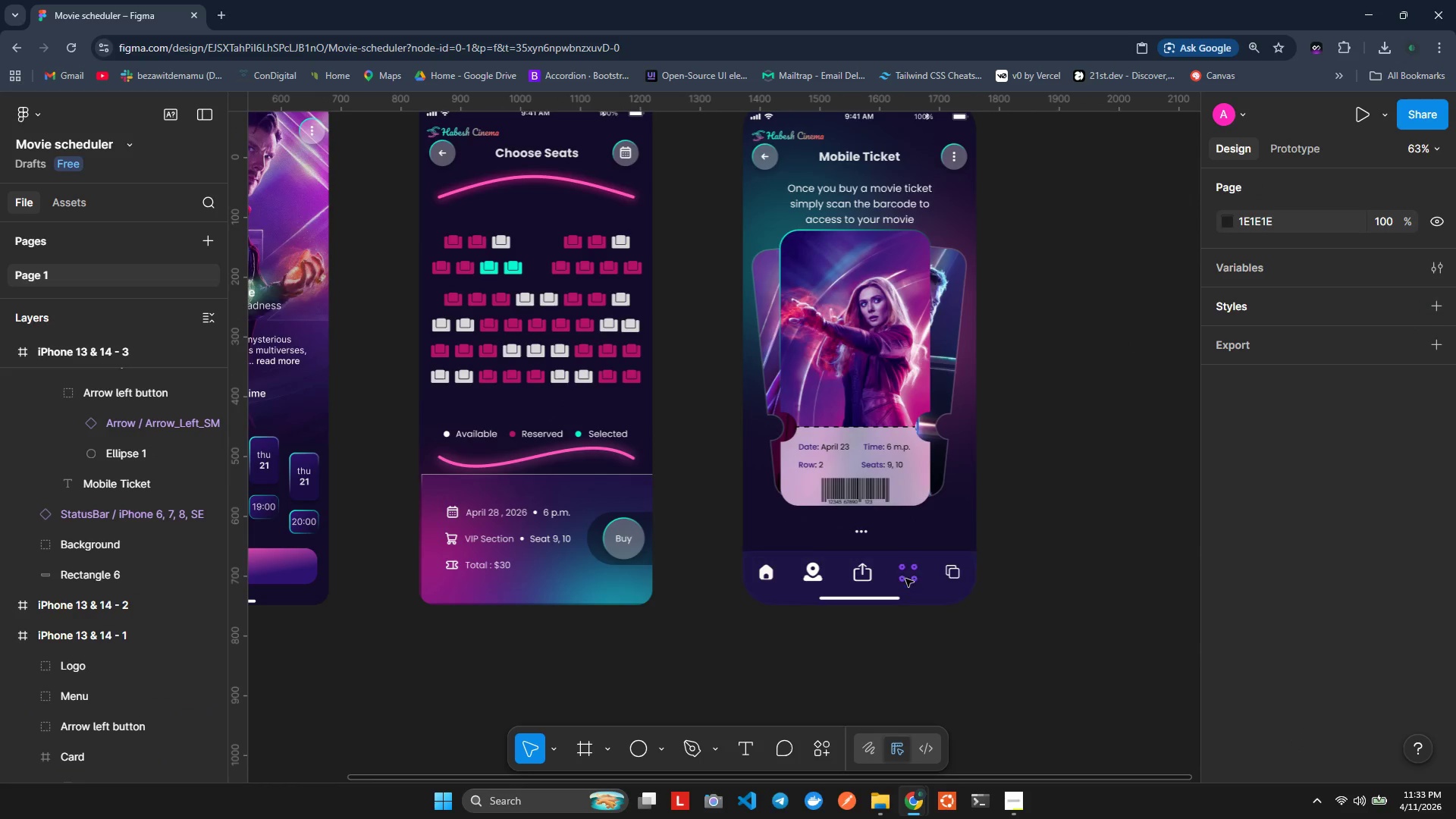 
key(Control+Z)
 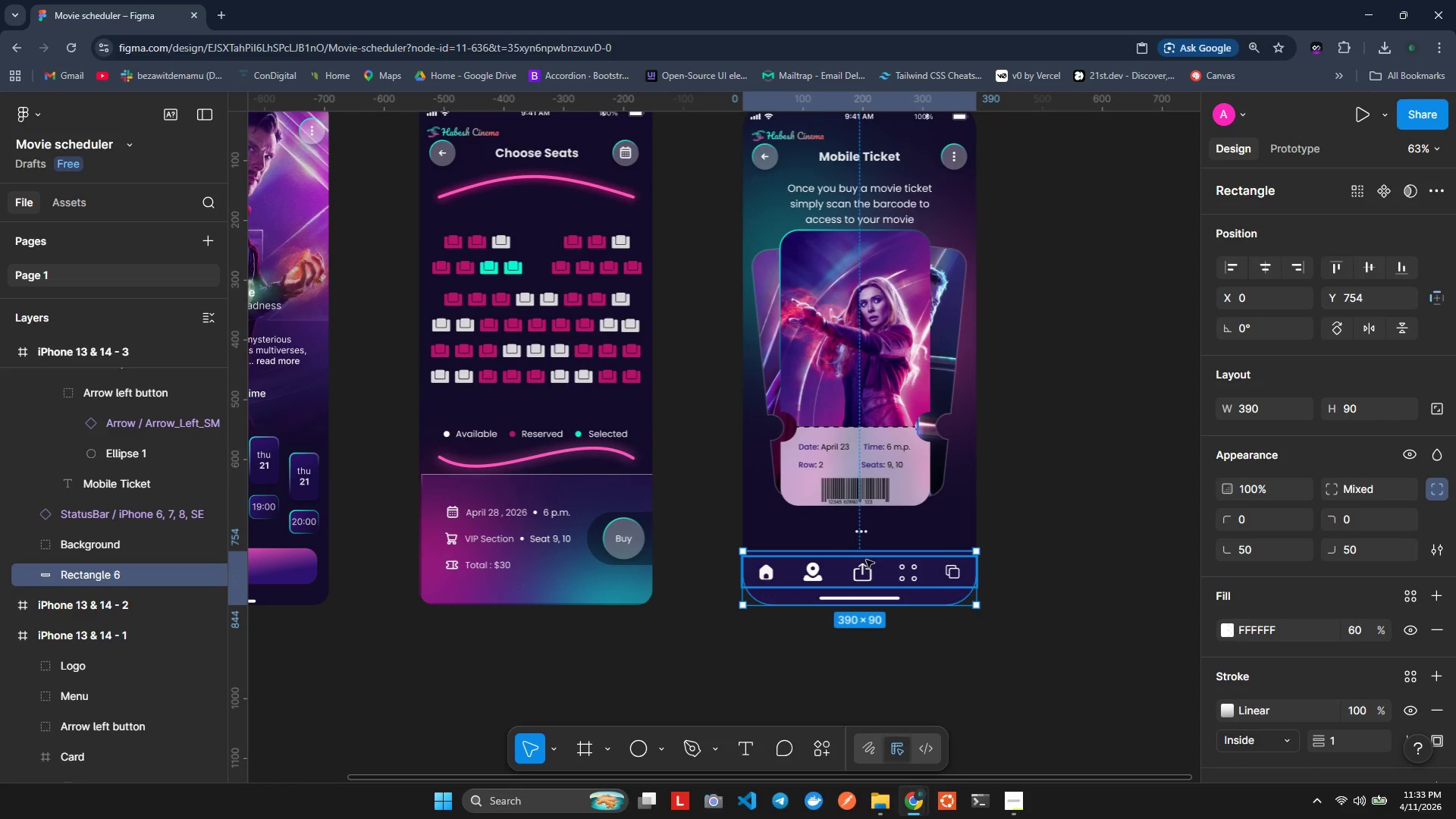 
key(Control+ControlLeft)
 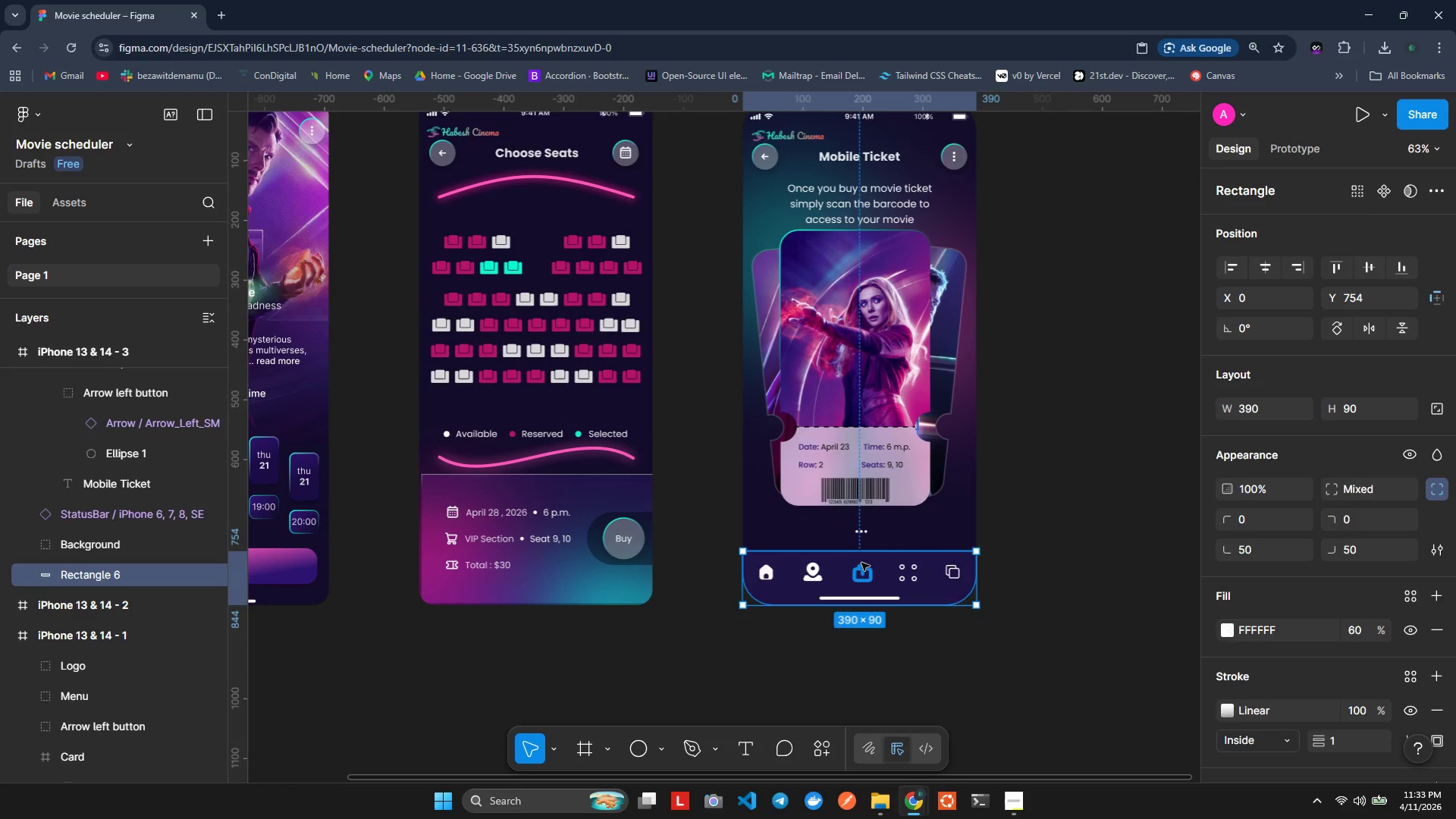 
key(Control+Z)
 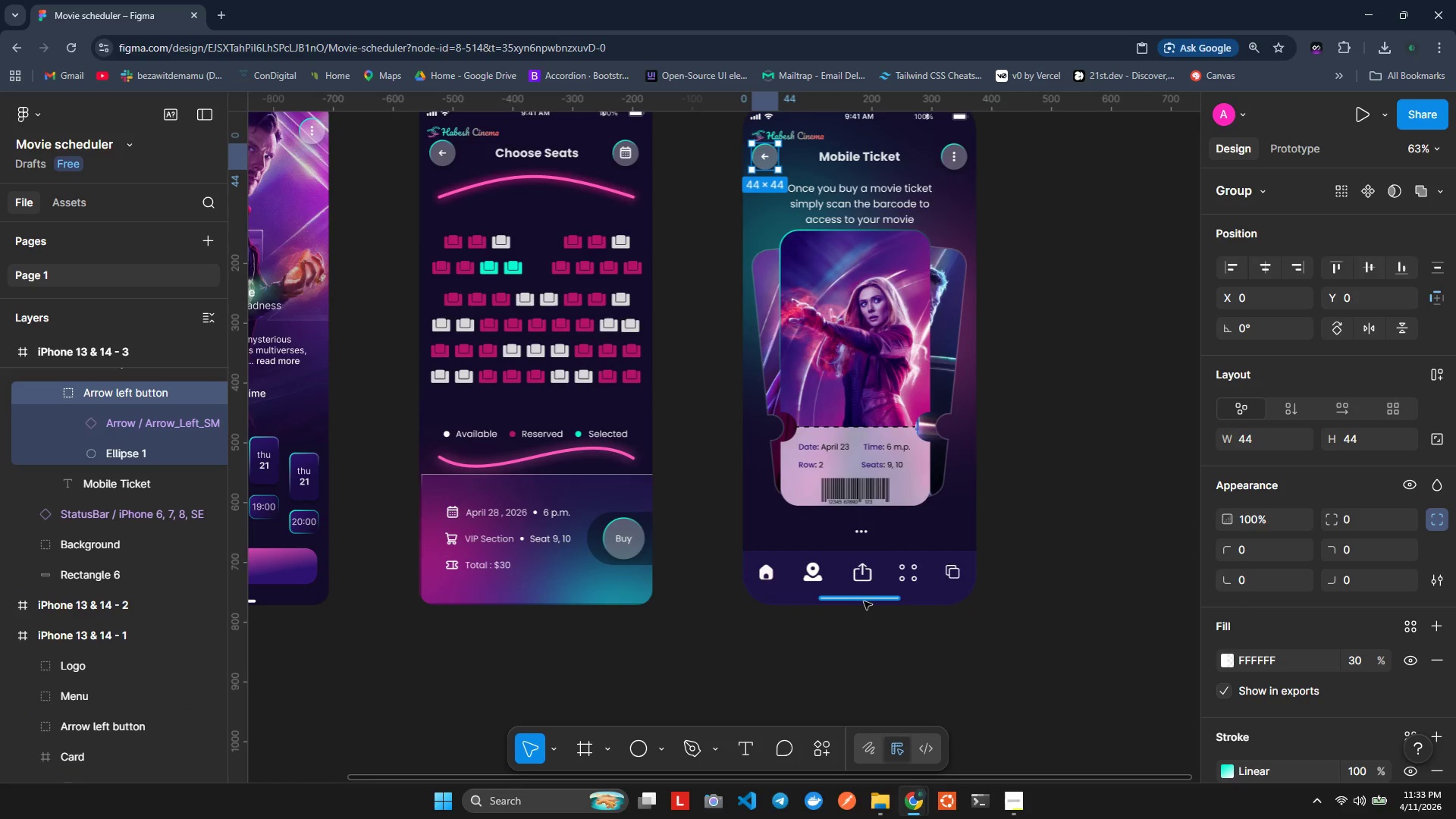 
key(Control+Z)
 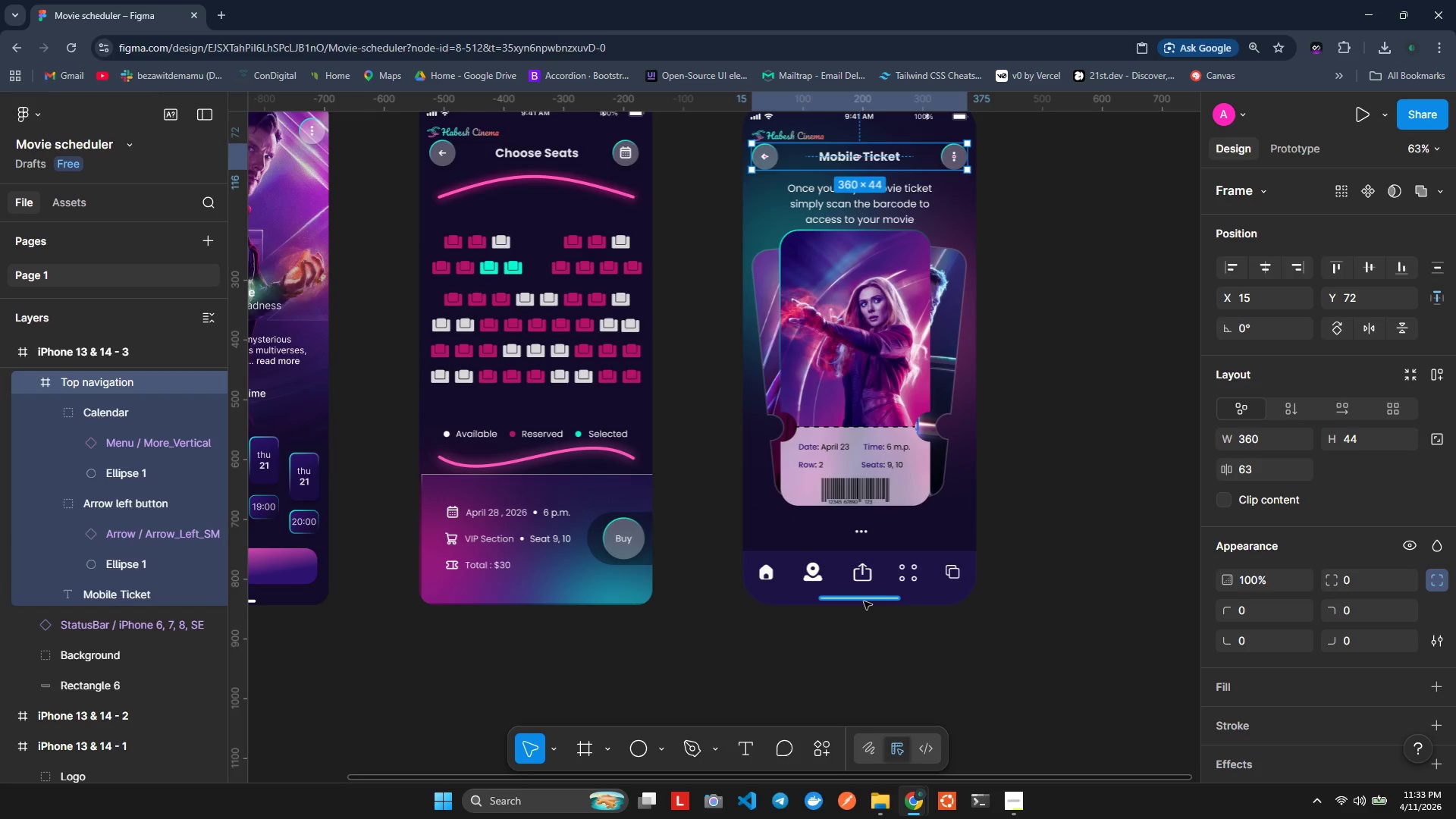 
key(Control+Z)
 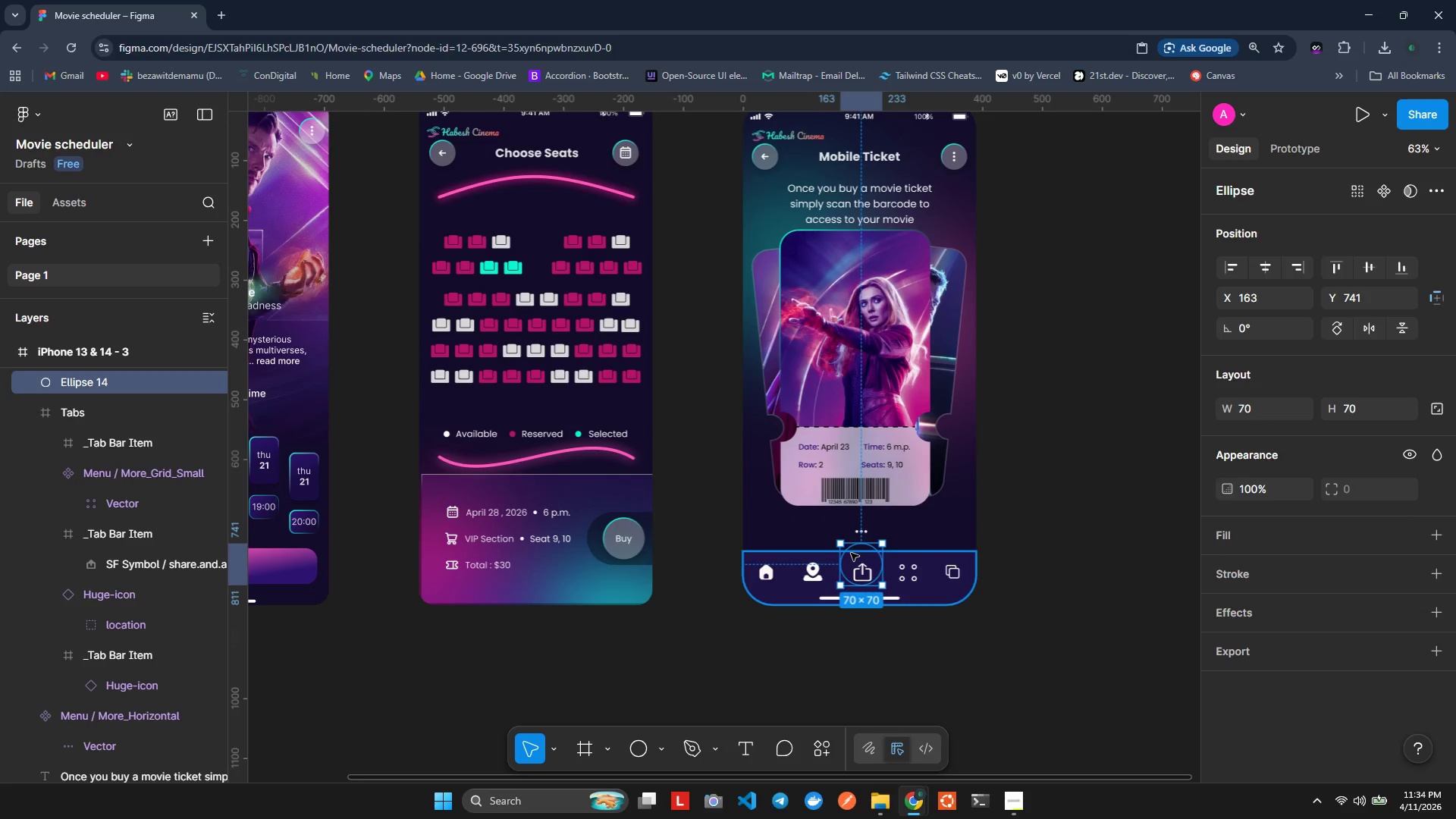 
right_click([858, 544])
 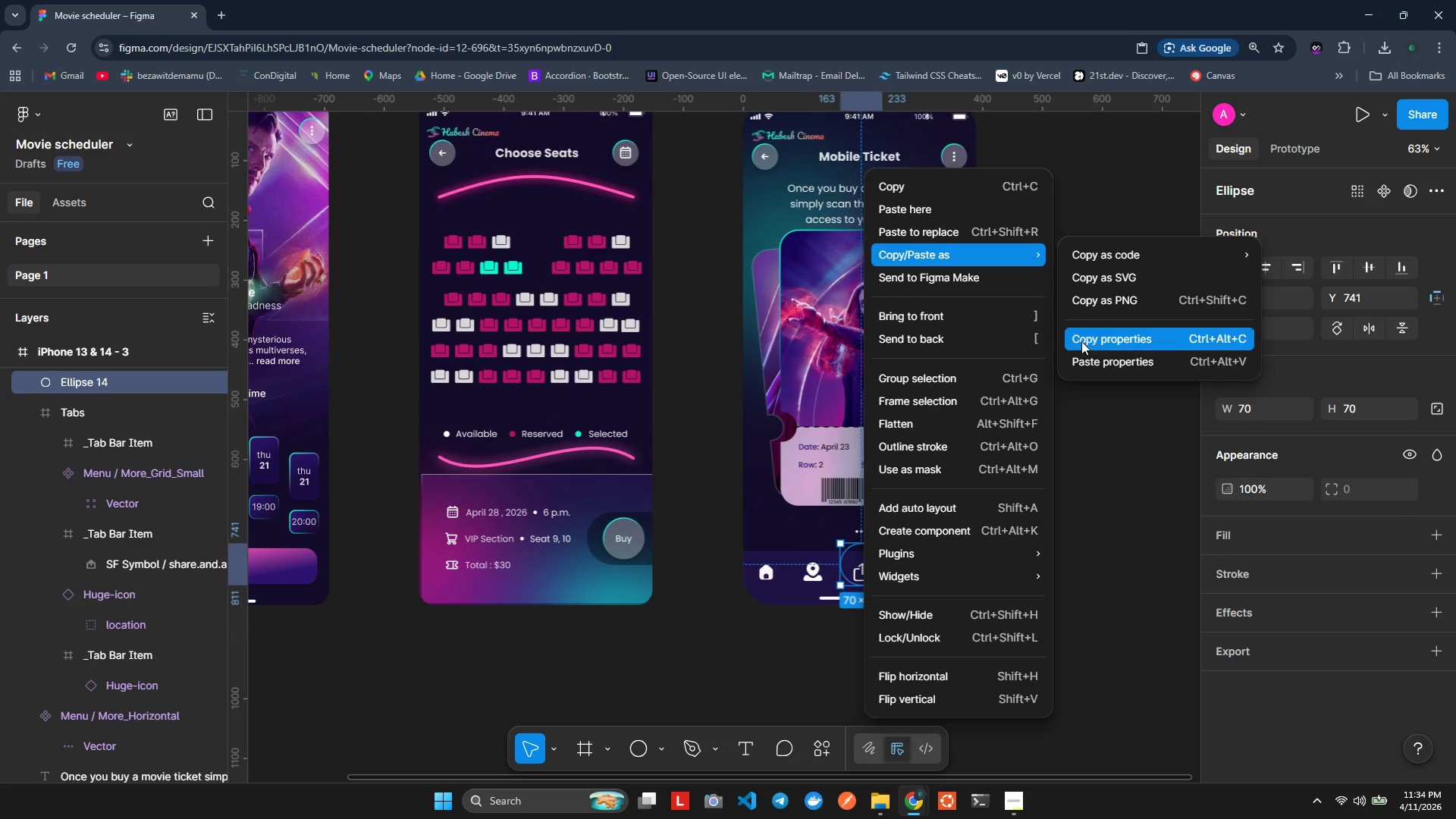 
left_click([1092, 362])
 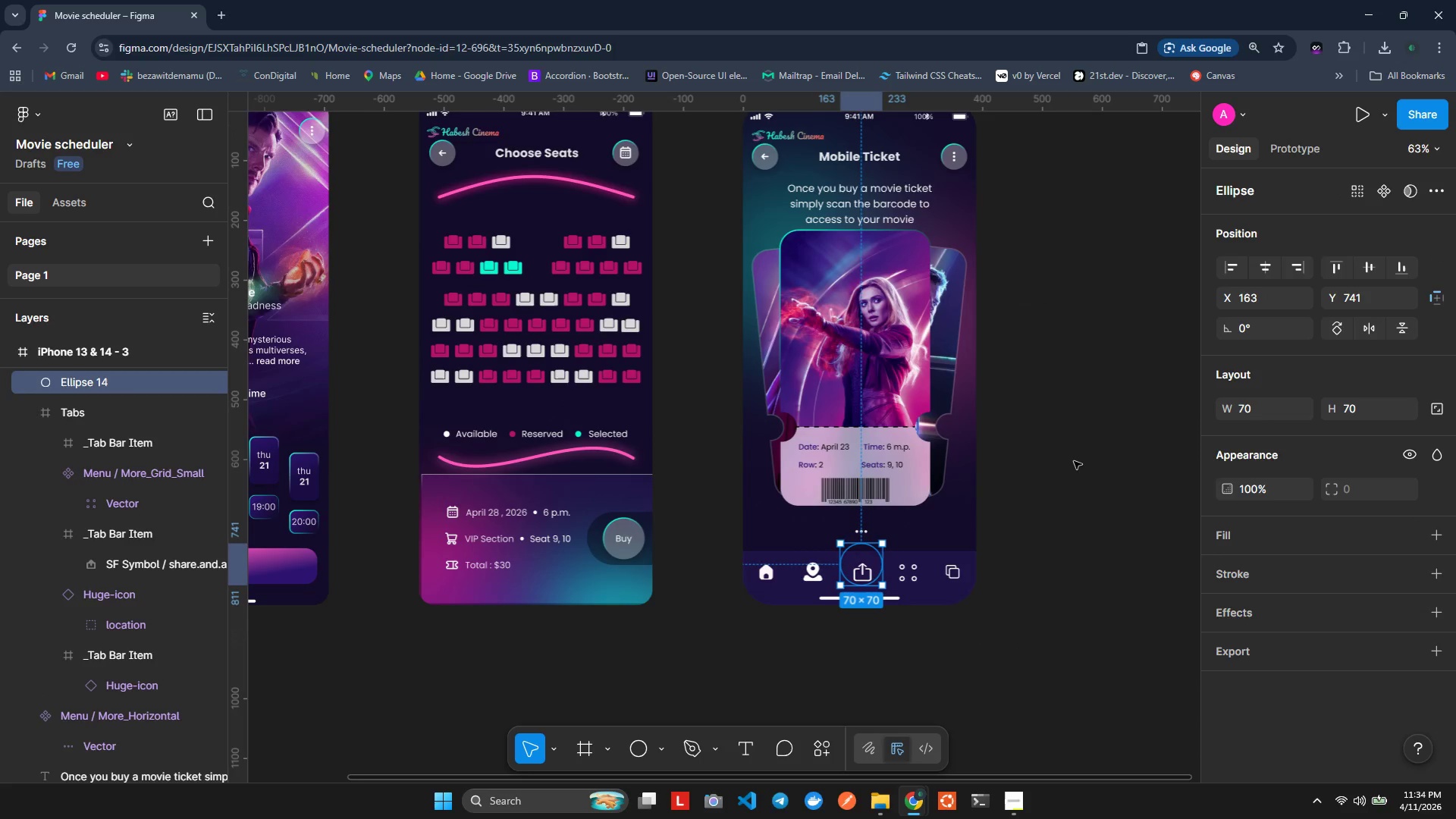 
left_click([1074, 461])
 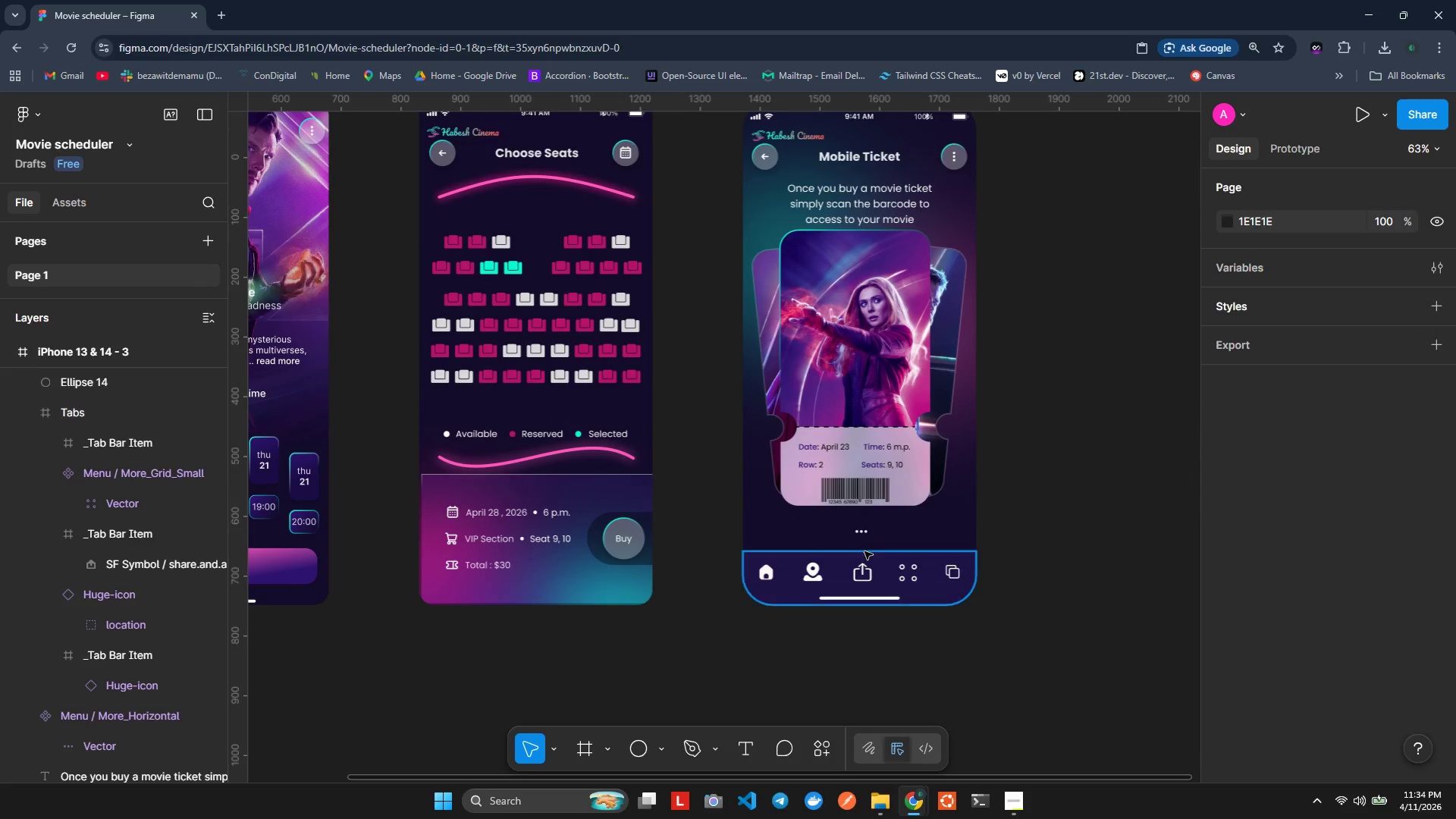 
key(Control+Z)
 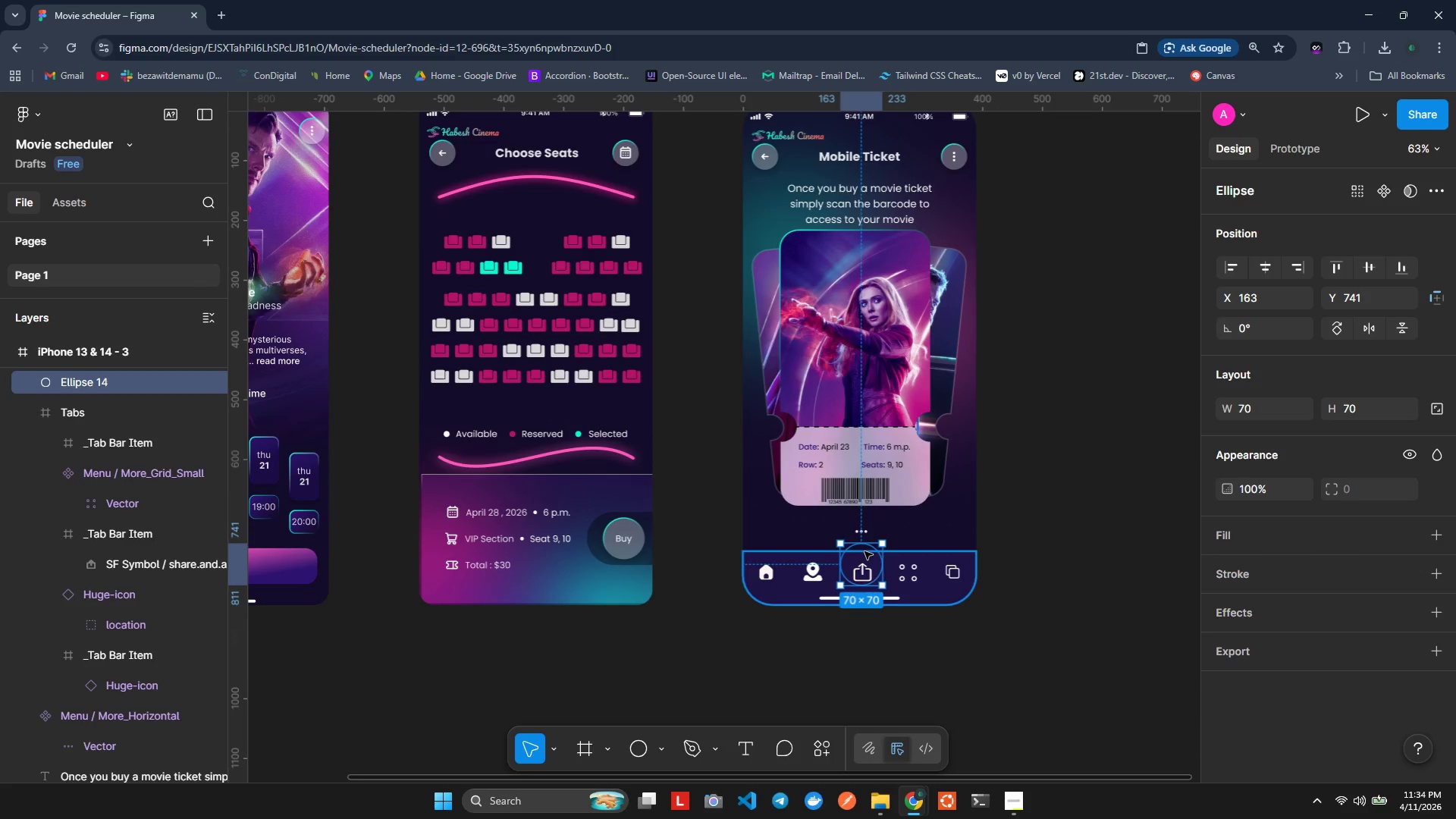 
key(Control+Z)
 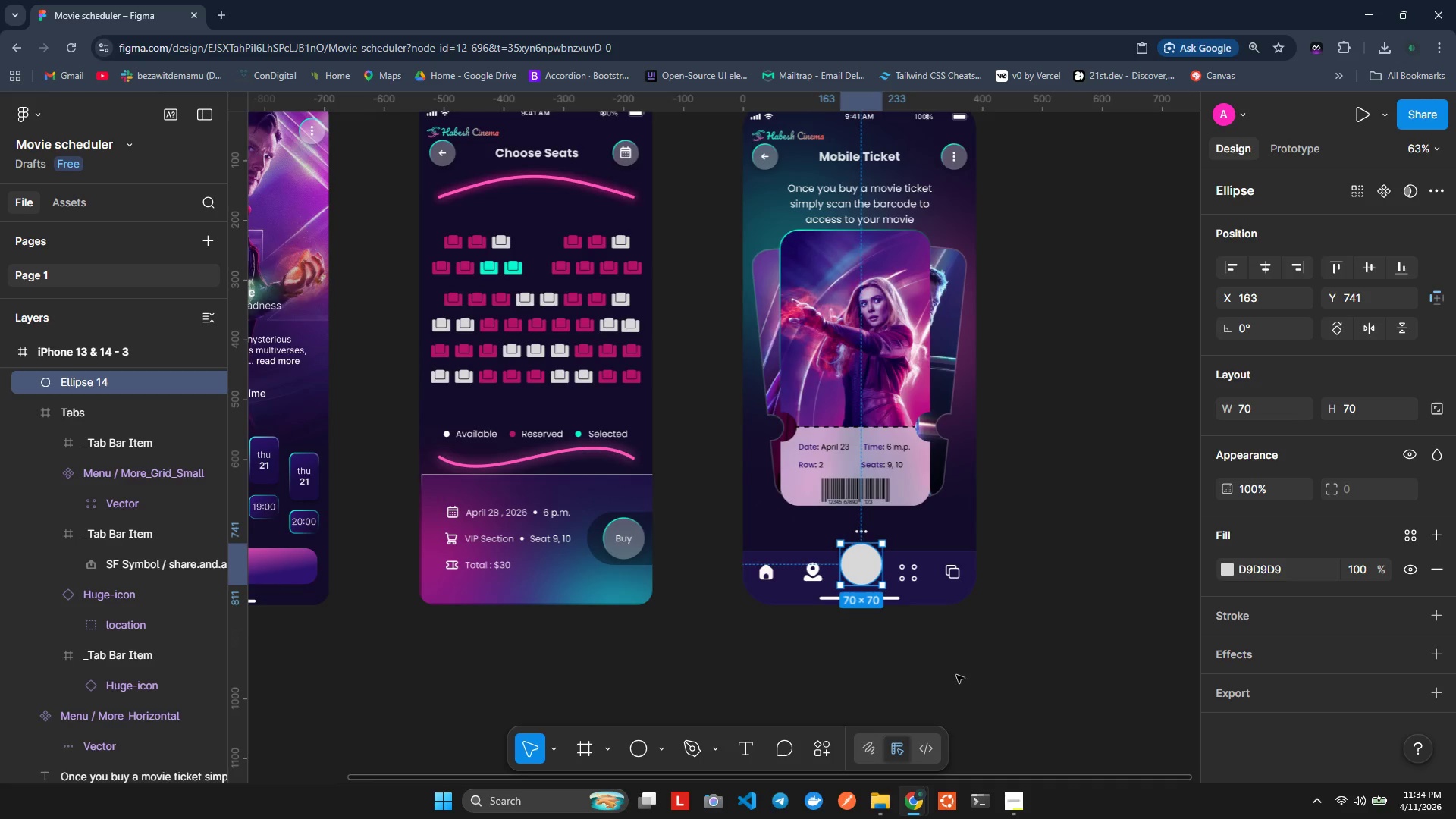 
left_click([944, 676])
 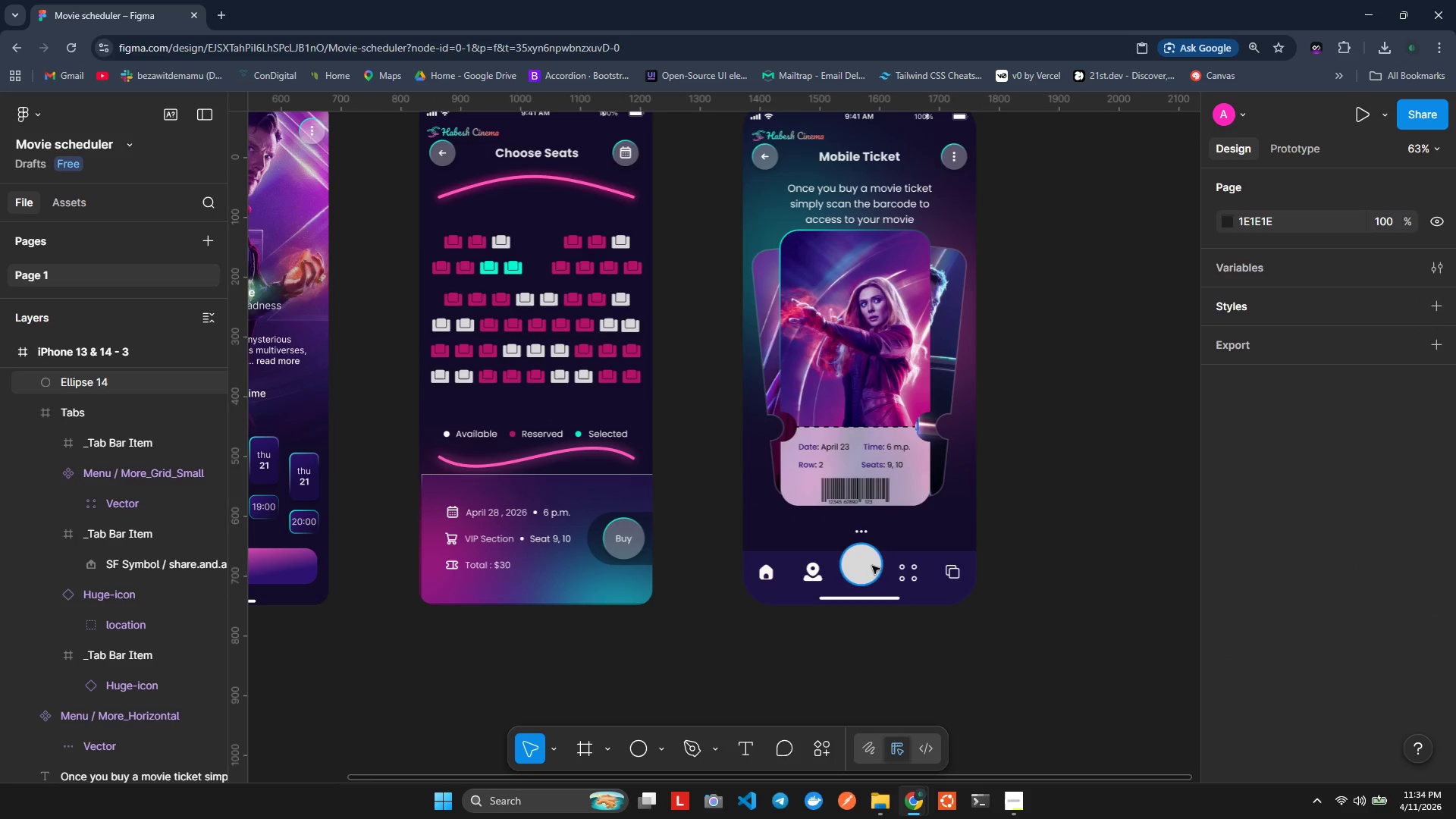 
left_click([869, 564])
 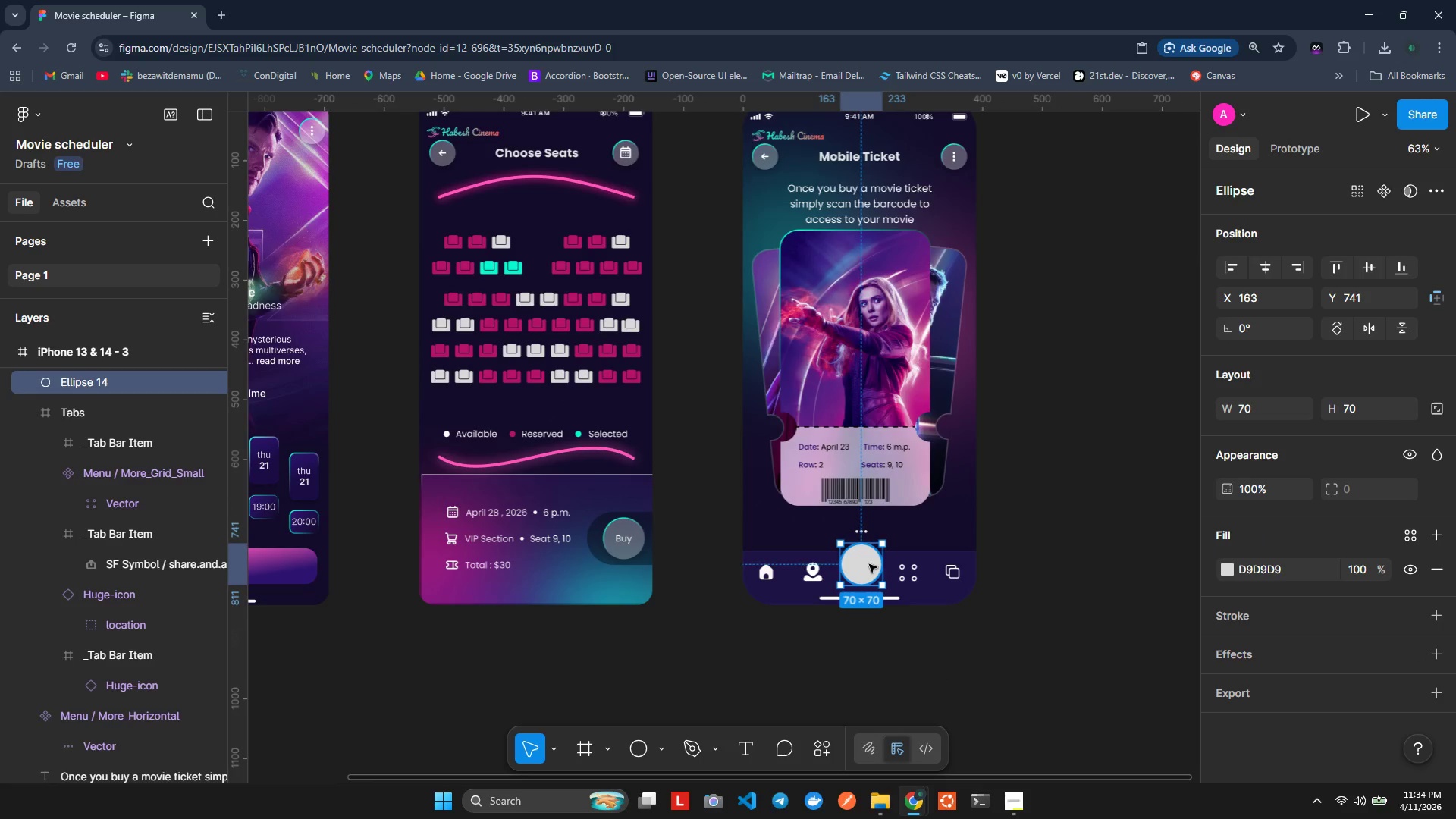 
key(Backspace)
 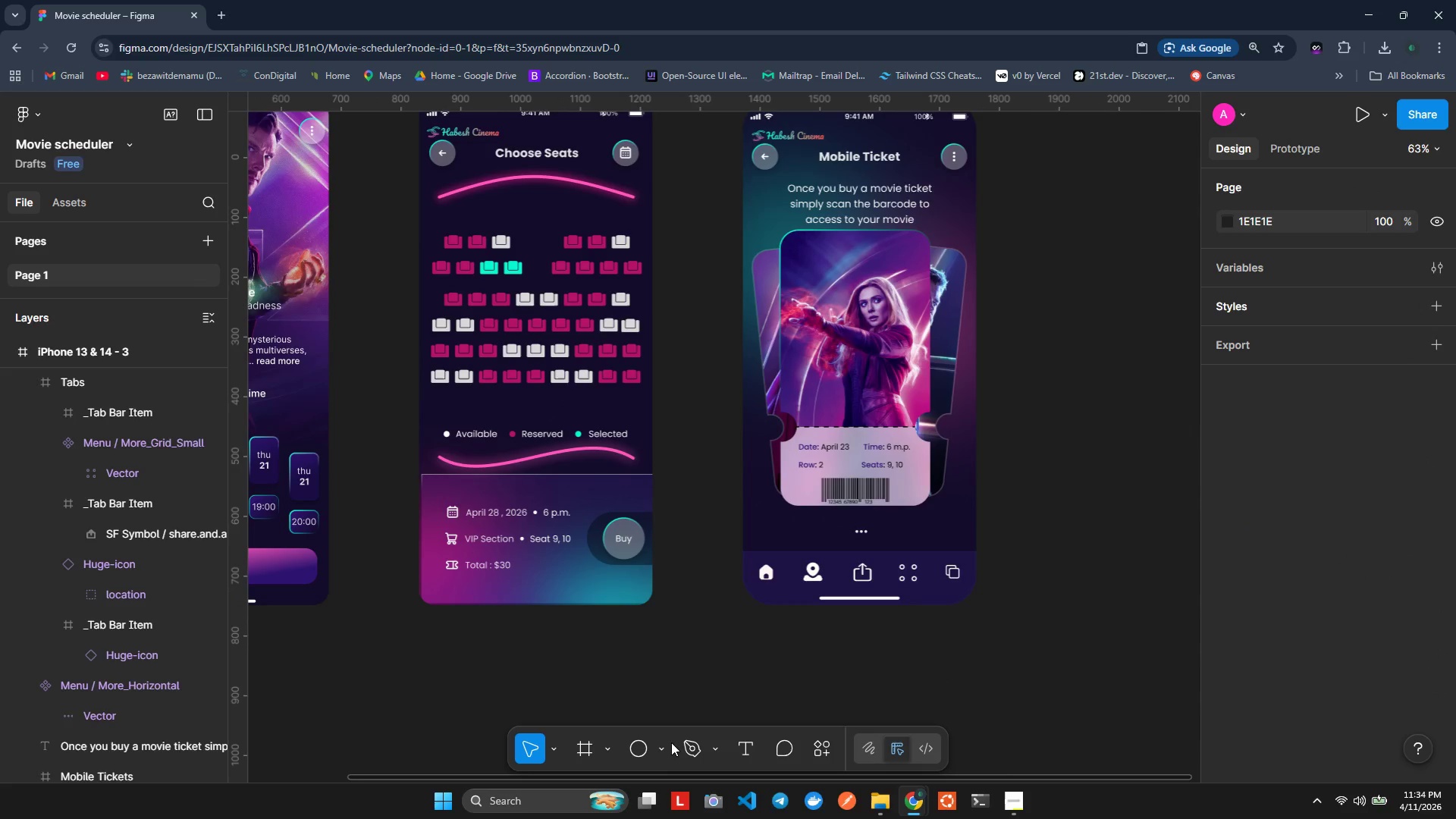 
left_click([637, 754])
 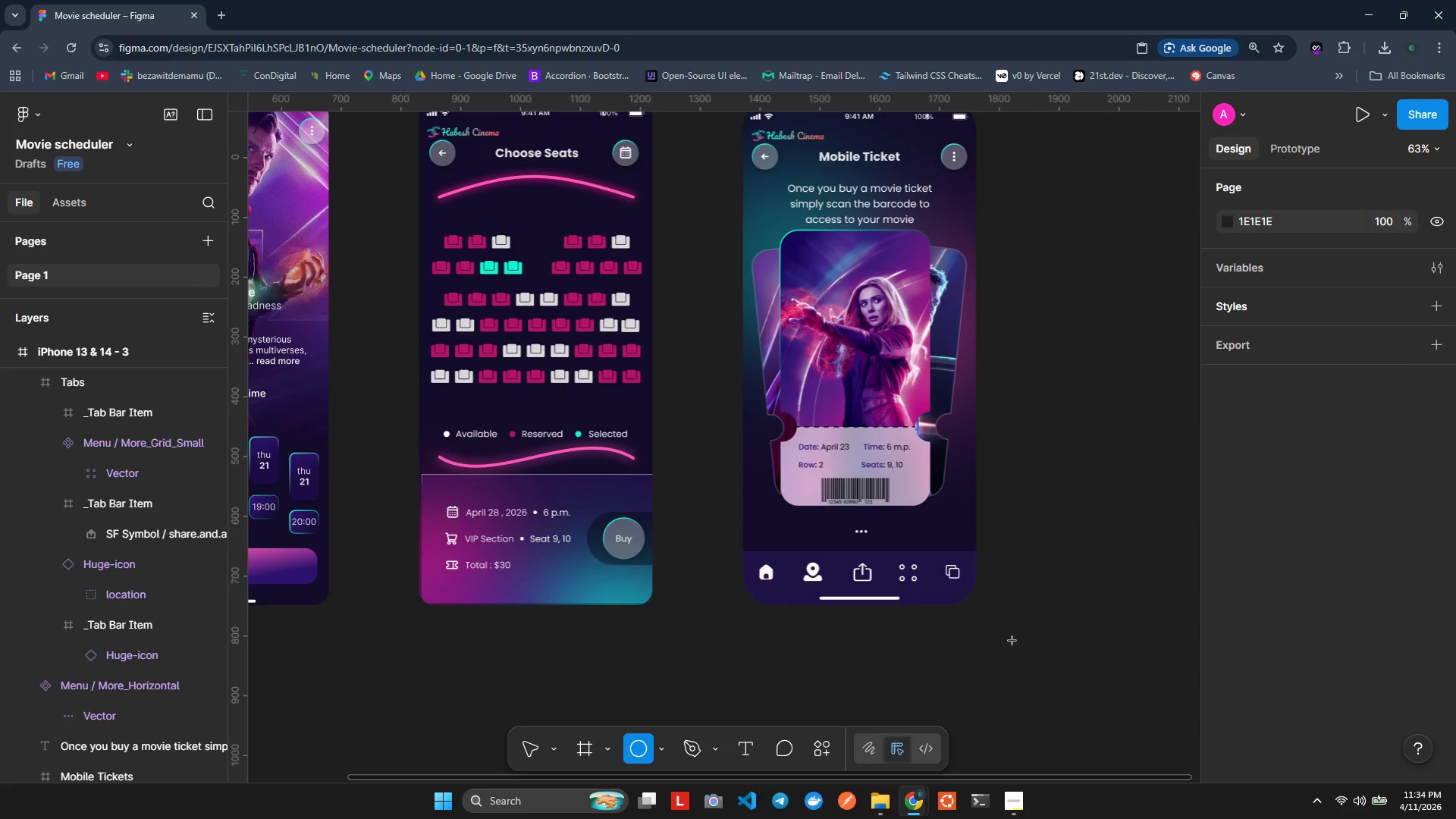 
left_click_drag(start_coordinate=[1031, 607], to_coordinate=[1072, 654])
 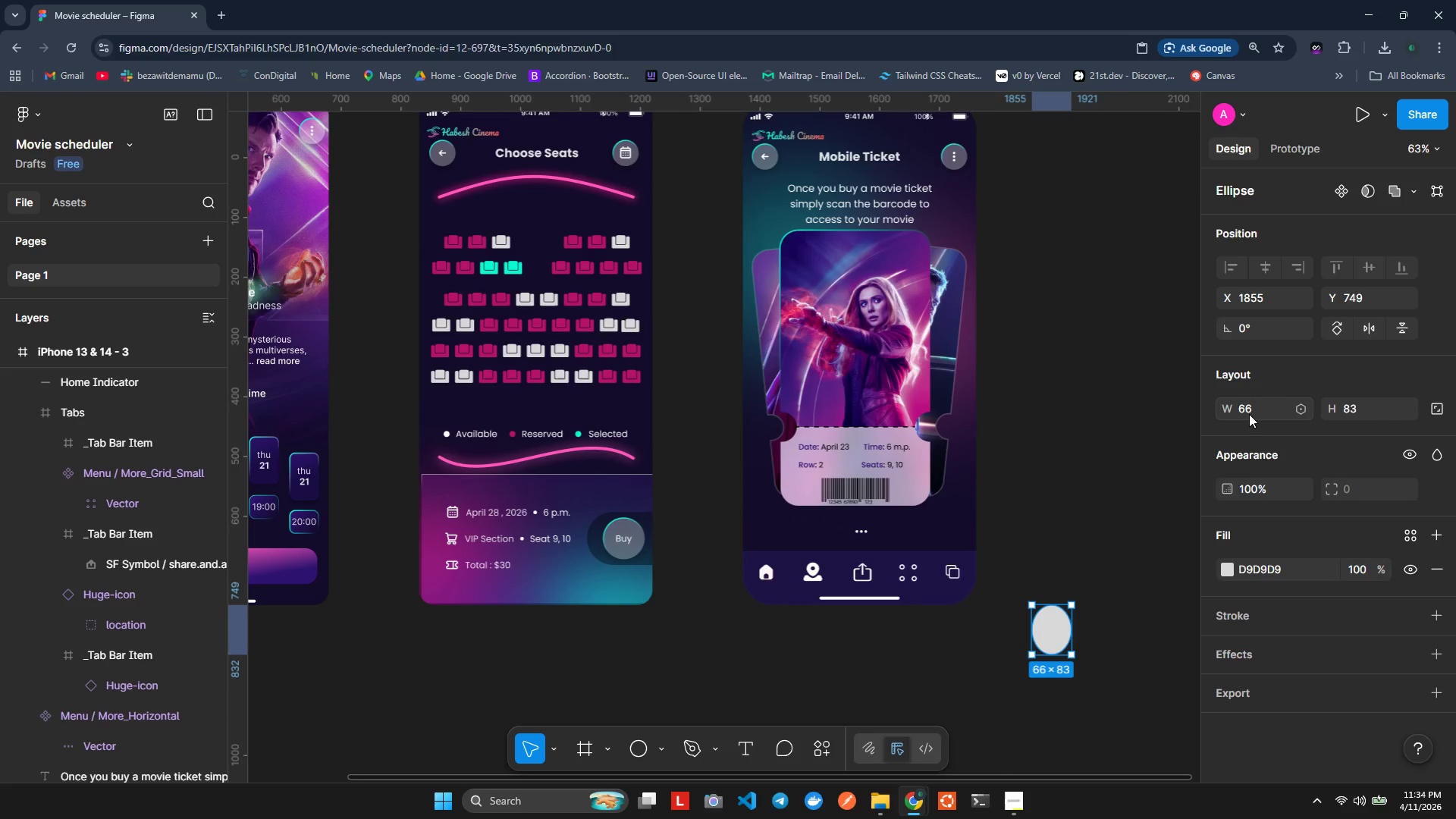 
left_click([1249, 416])
 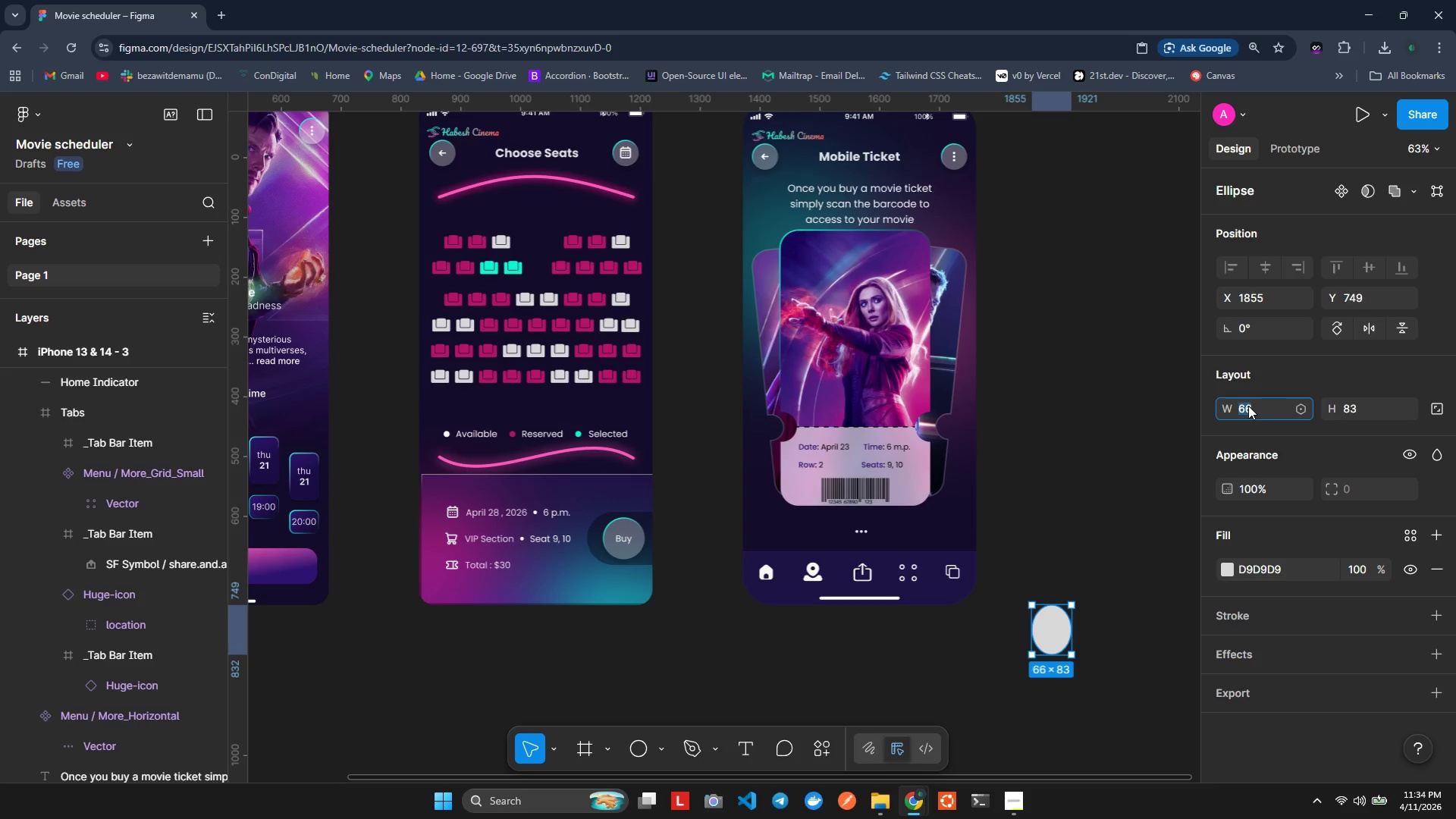 
type(70)
 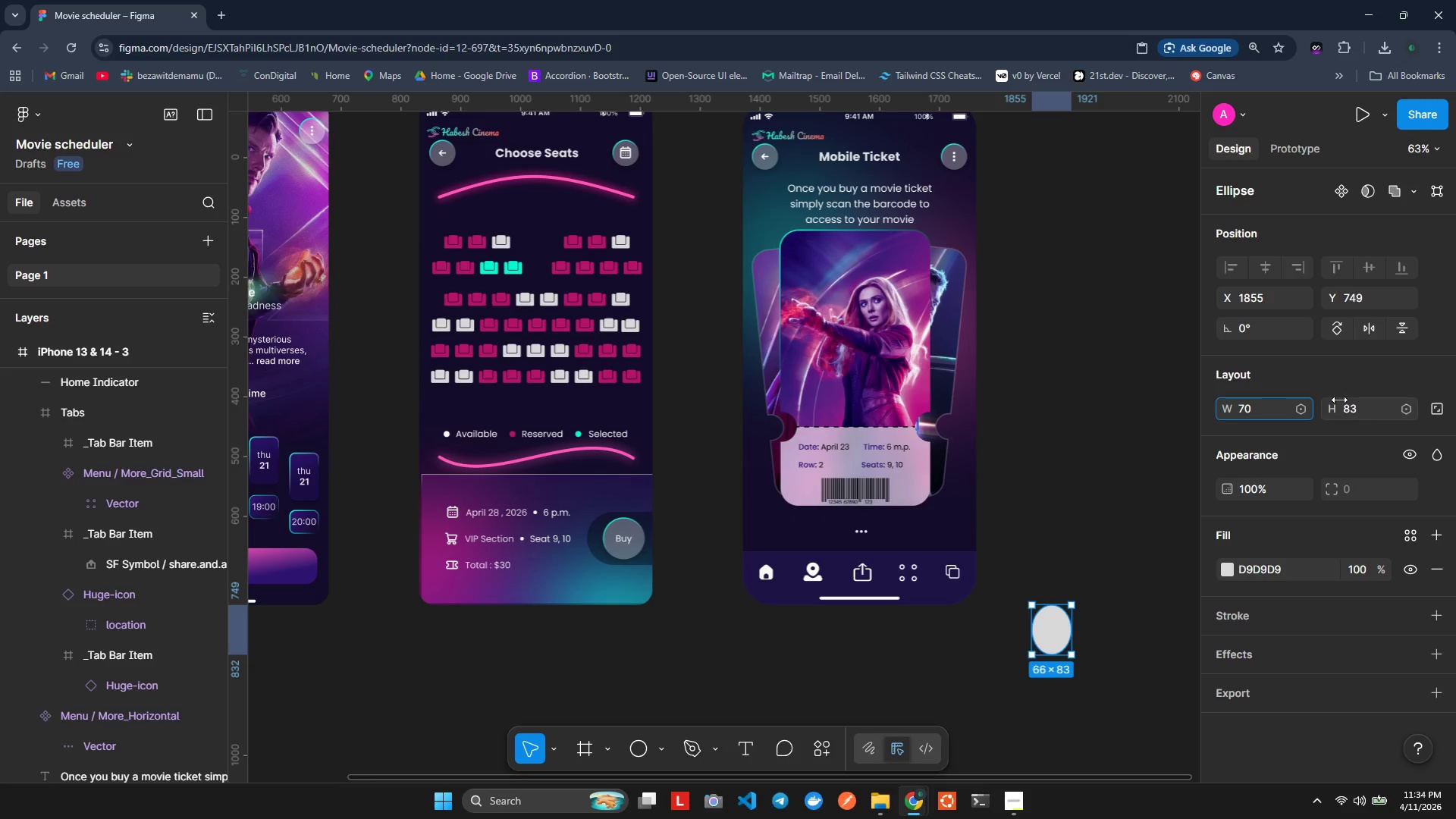 
left_click([1362, 403])
 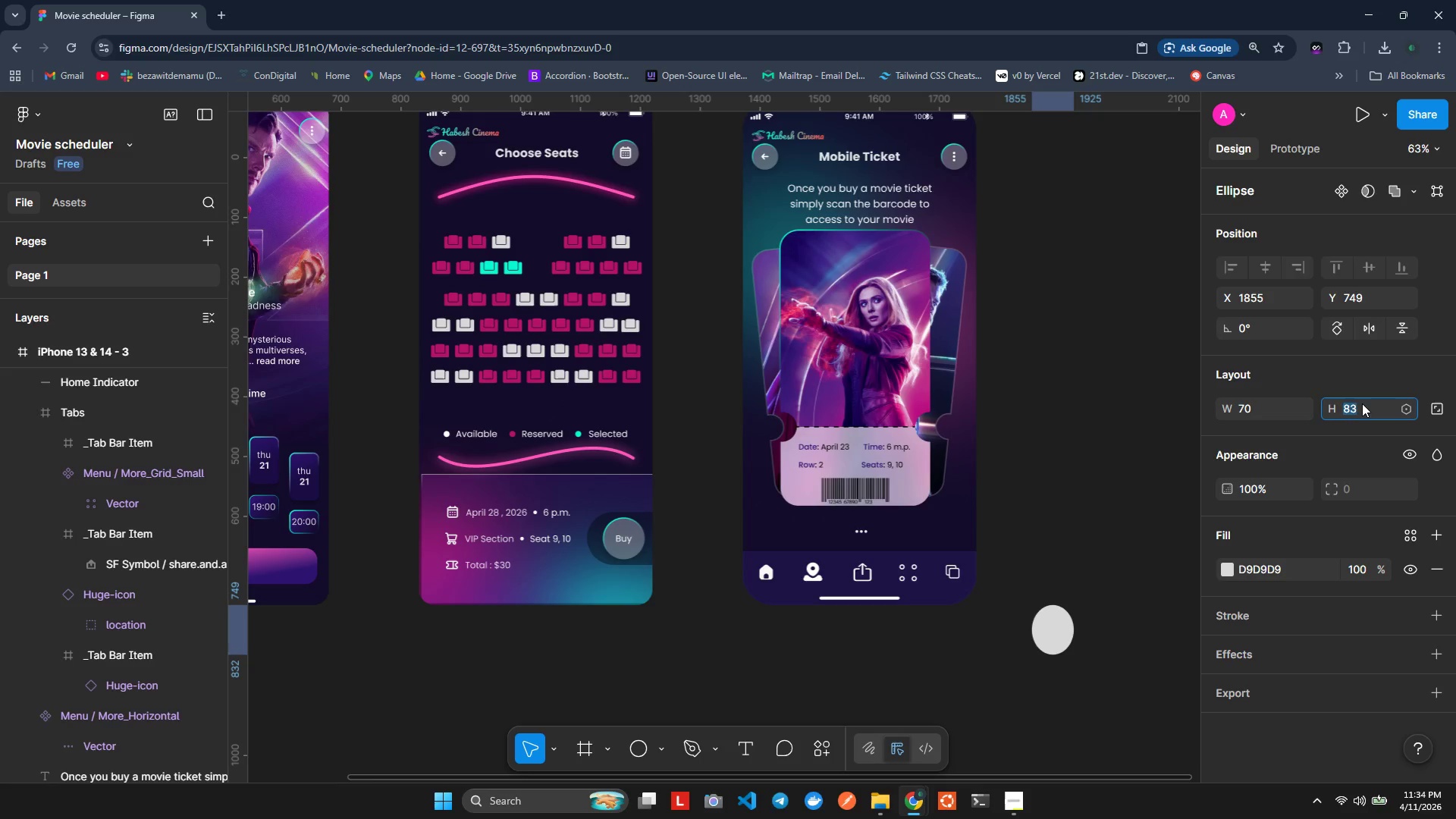 
type(70)
 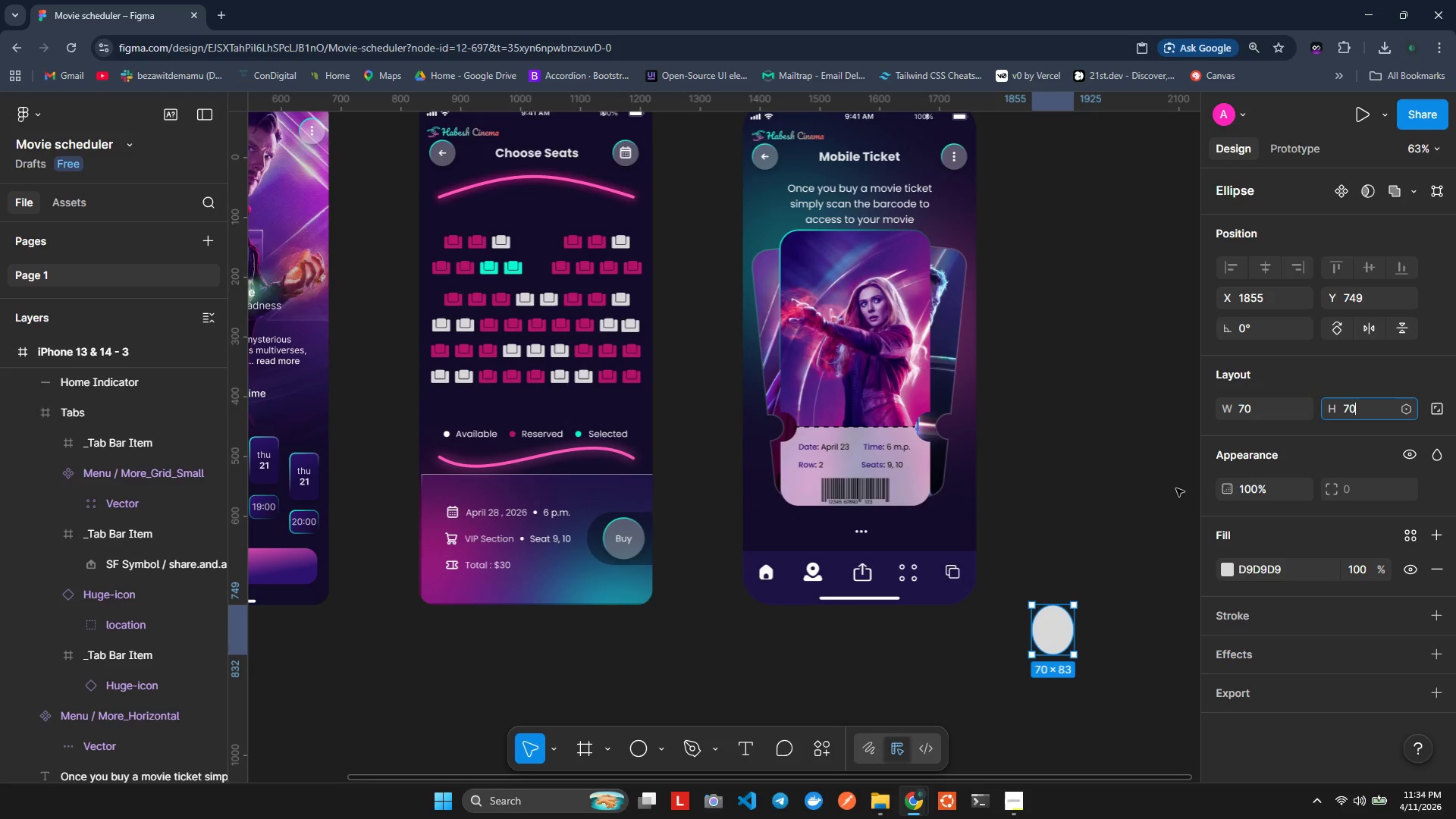 
left_click([1163, 486])
 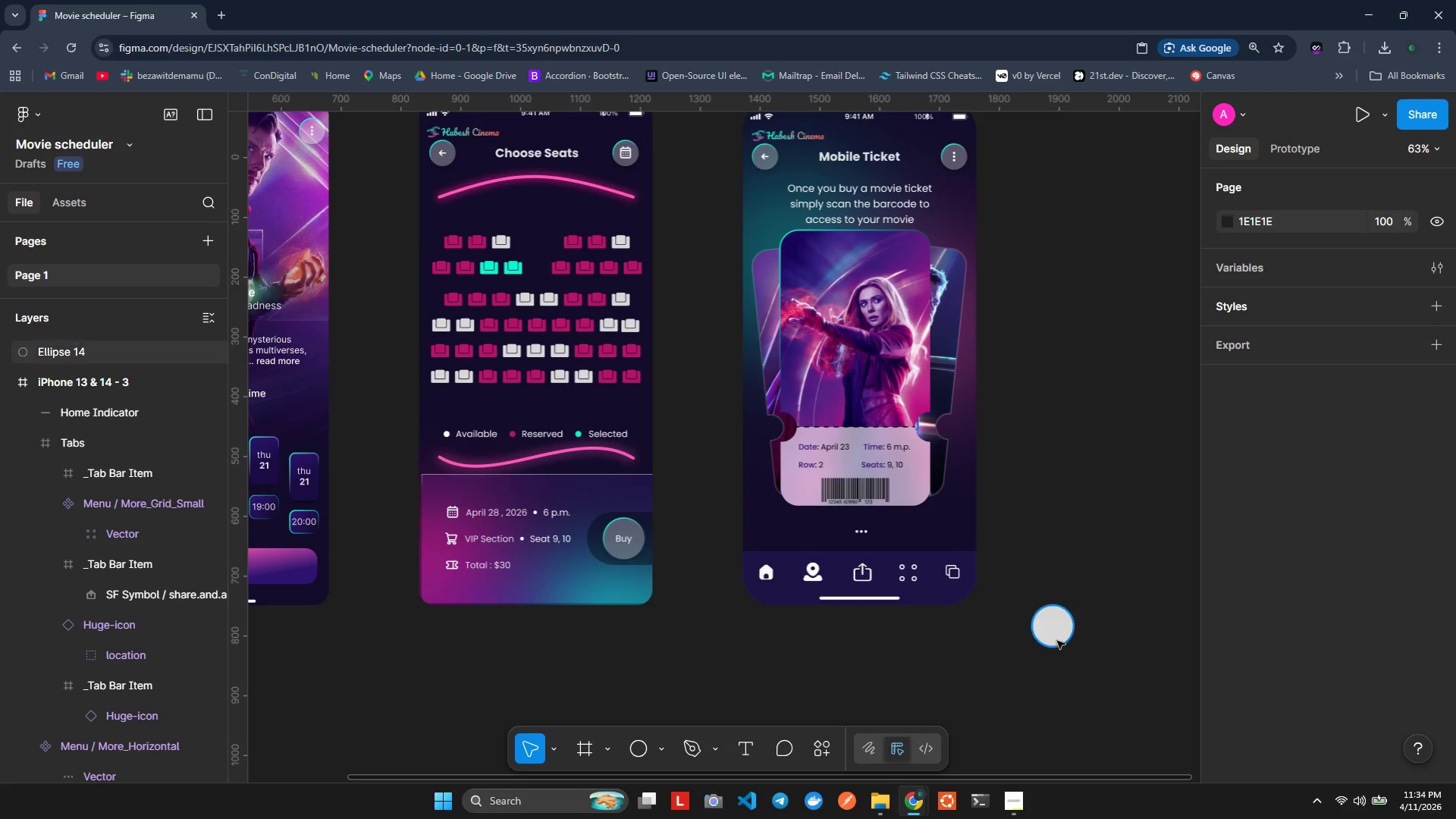 
left_click([1060, 635])
 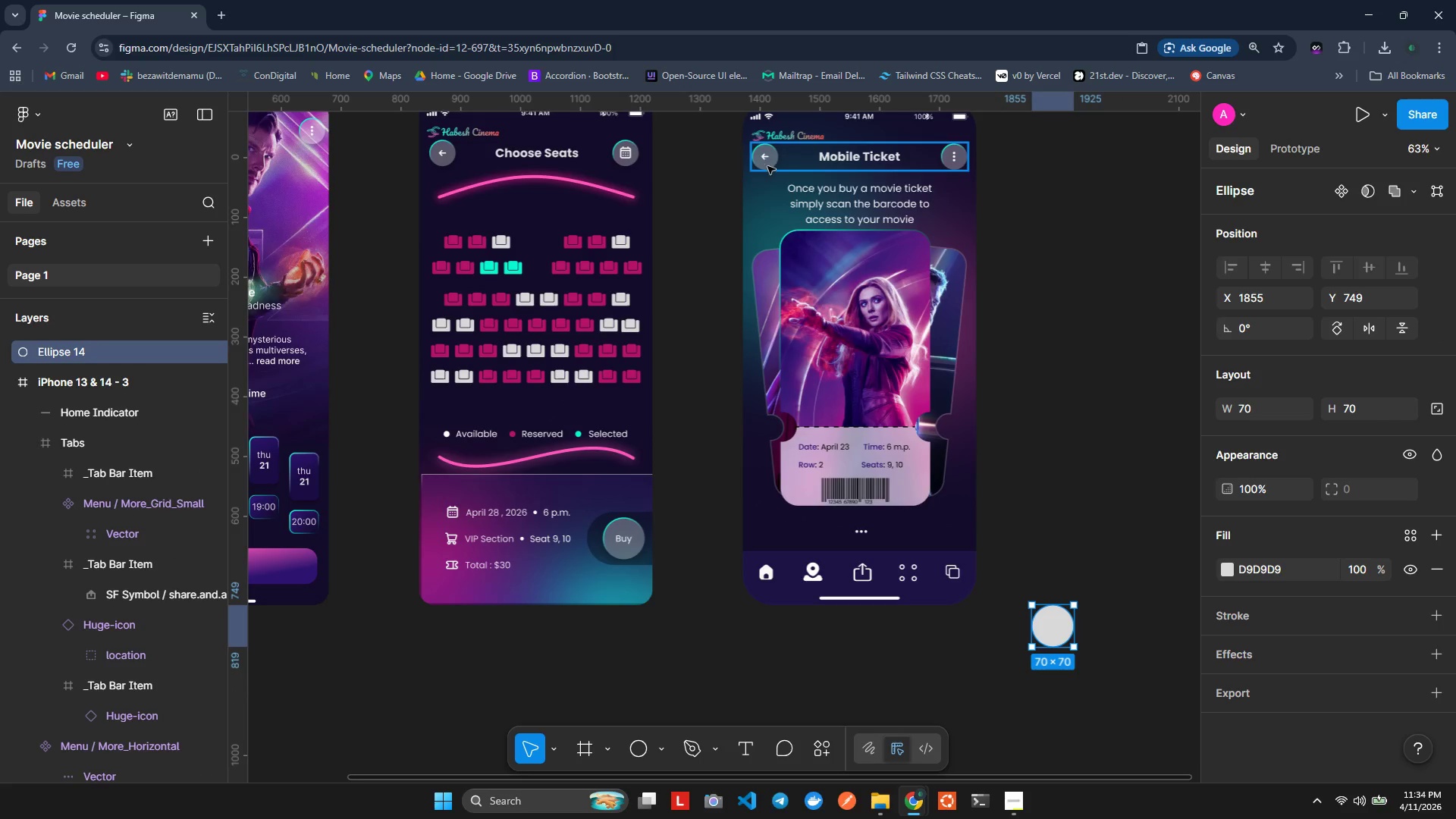 
right_click([1062, 618])
 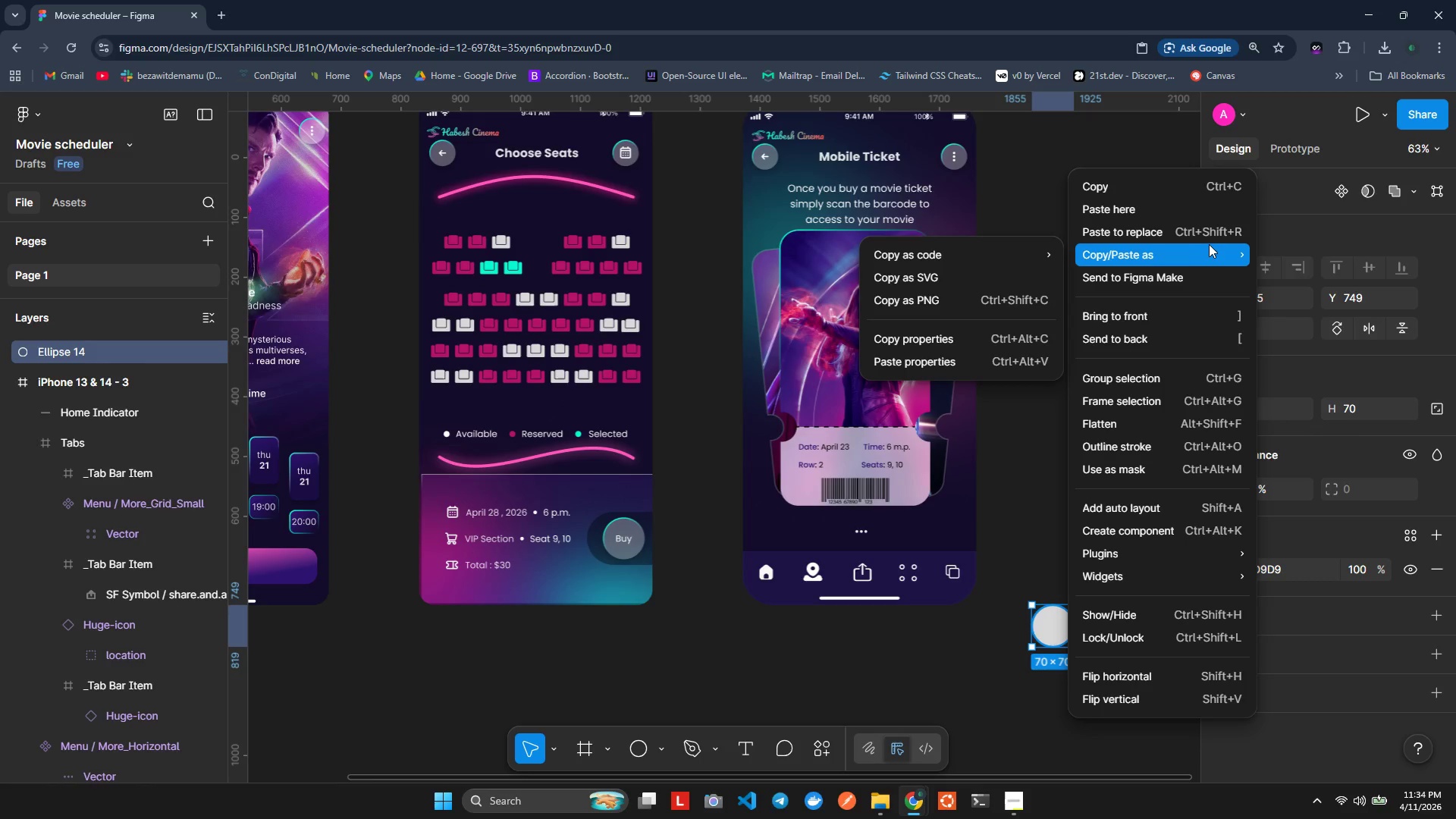 
left_click([959, 356])
 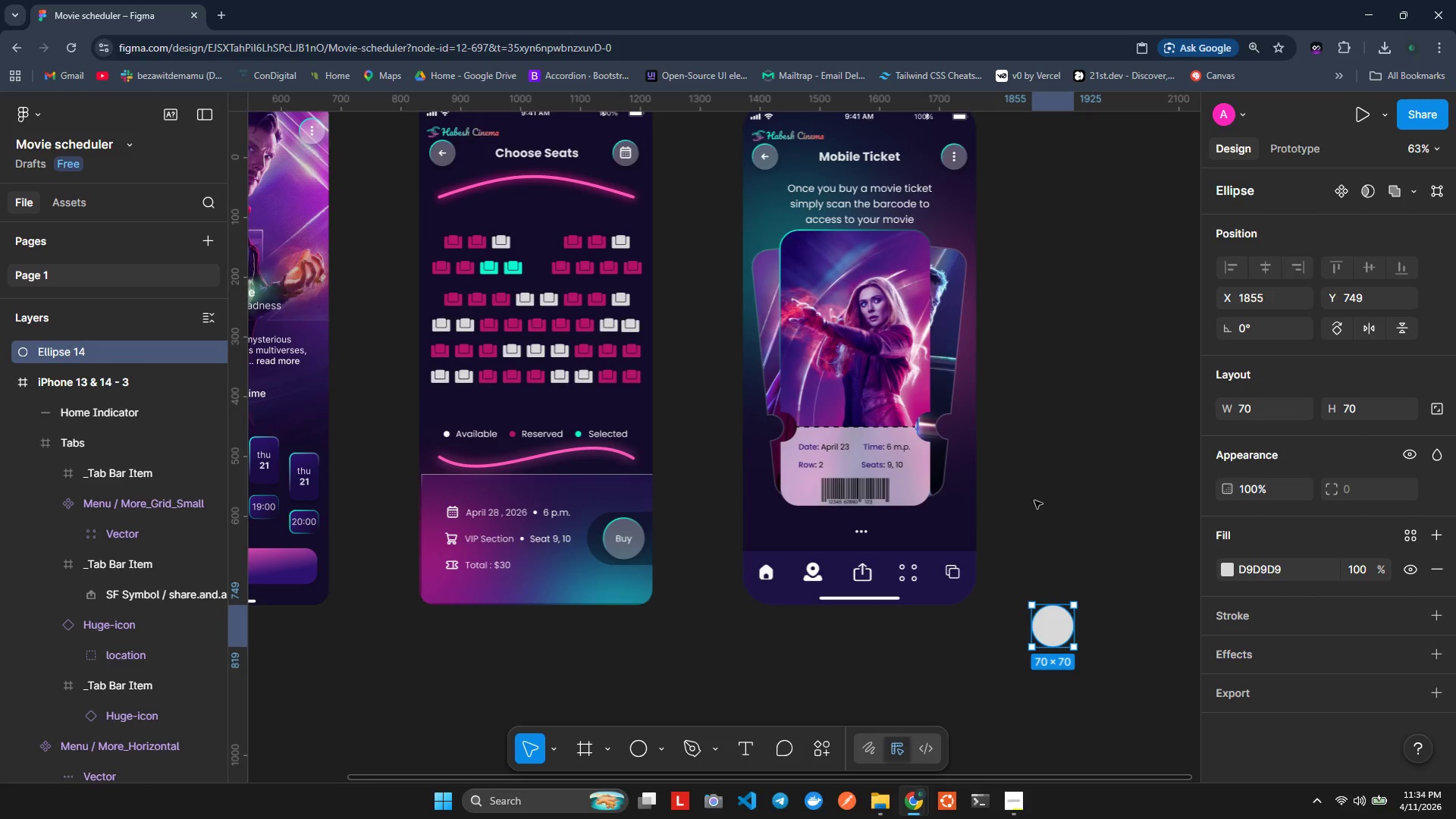 
left_click([1081, 522])
 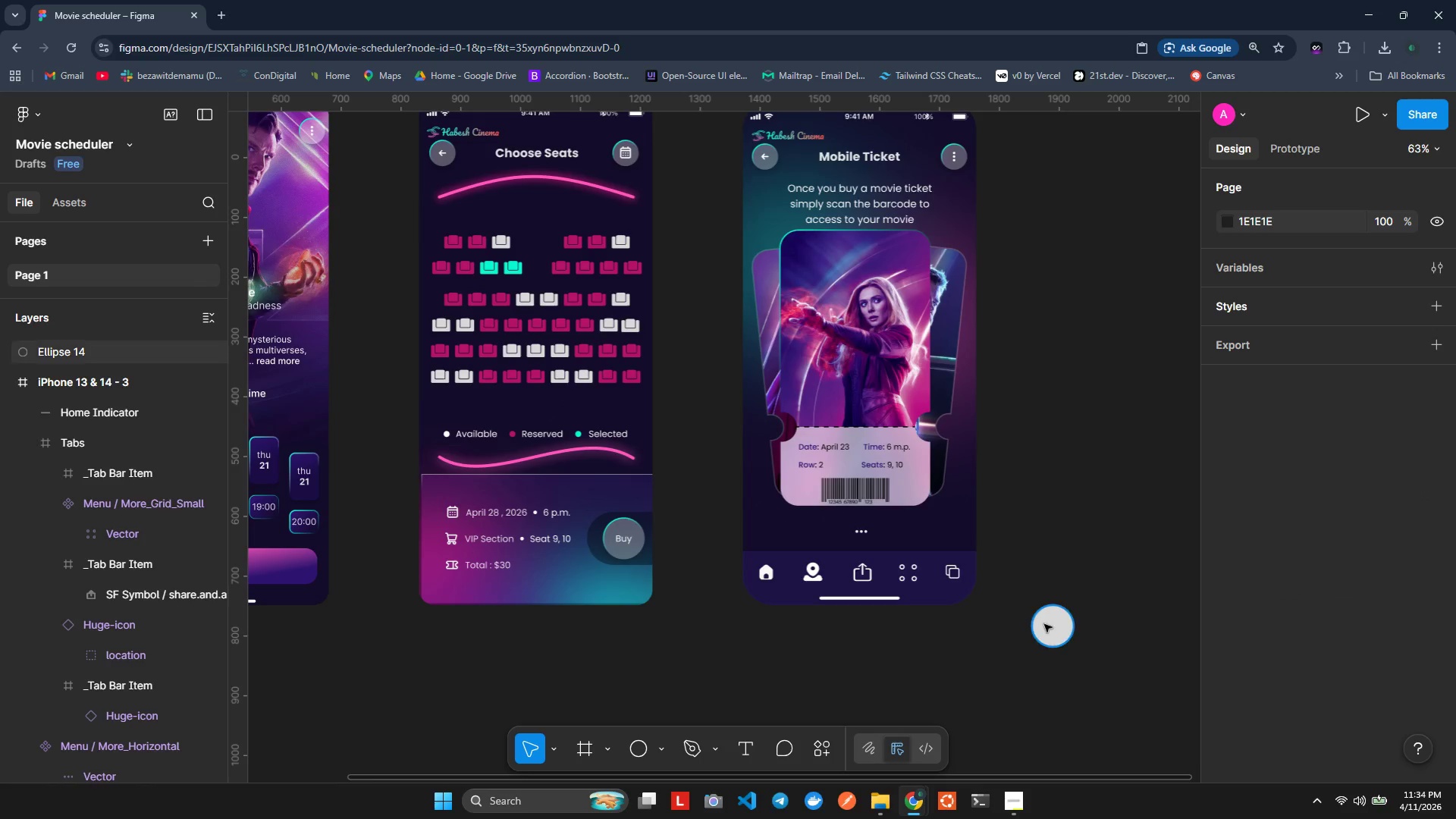 
left_click([1049, 634])
 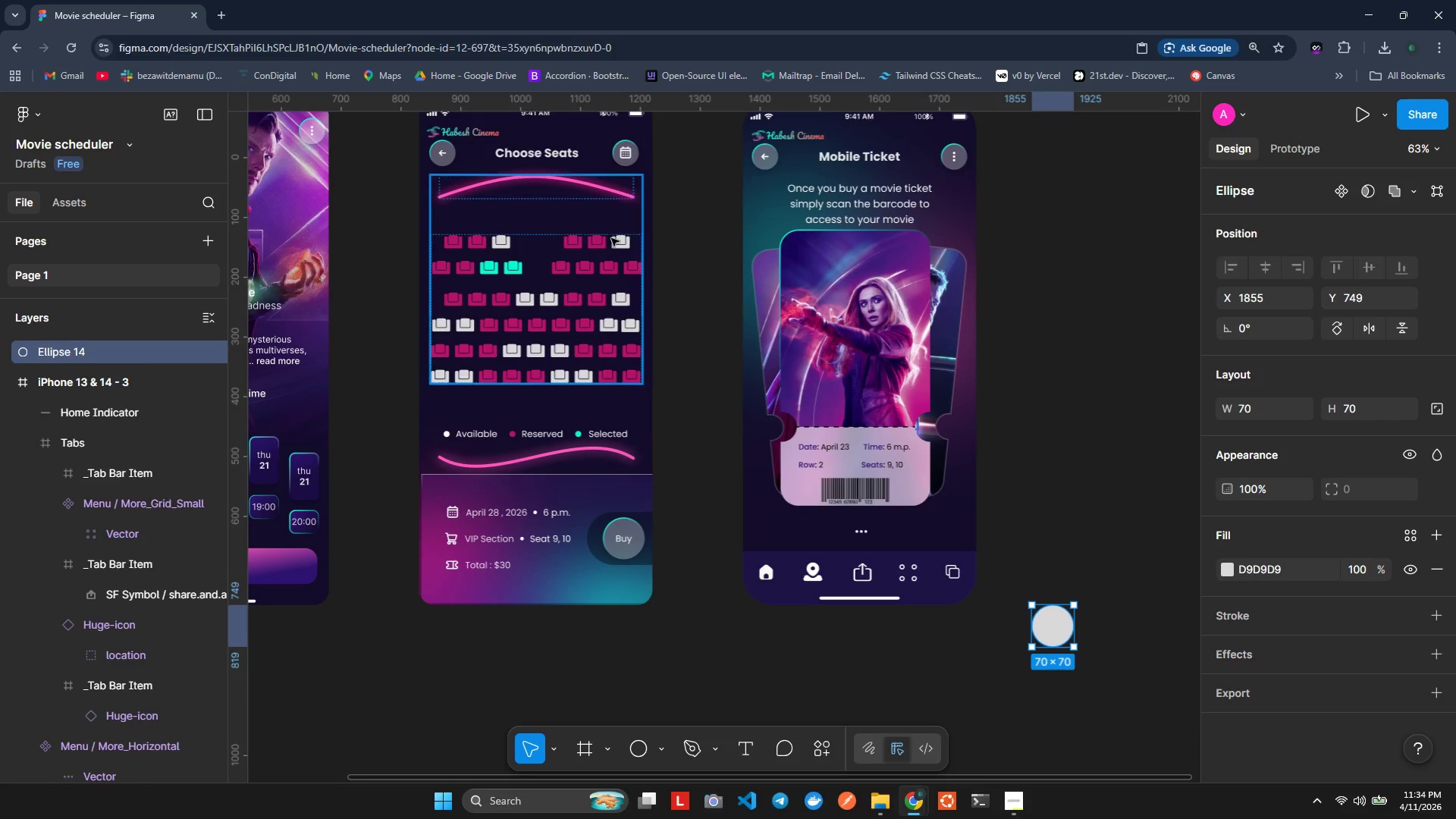 
hold_key(key=ShiftLeft, duration=0.34)
scroll: coordinate [519, 208], scroll_direction: up, amount: 1.0
 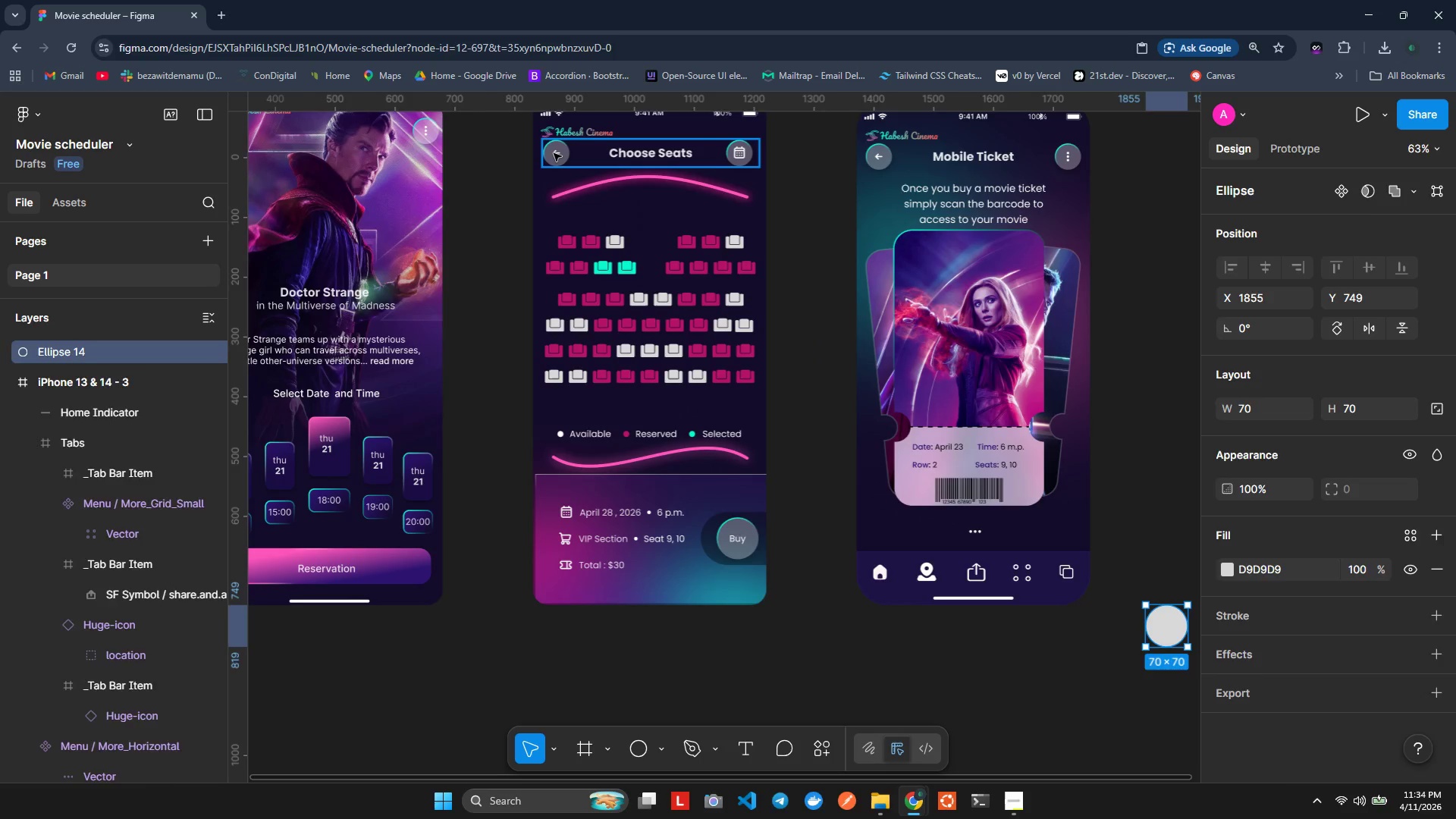 
double_click([554, 153])
 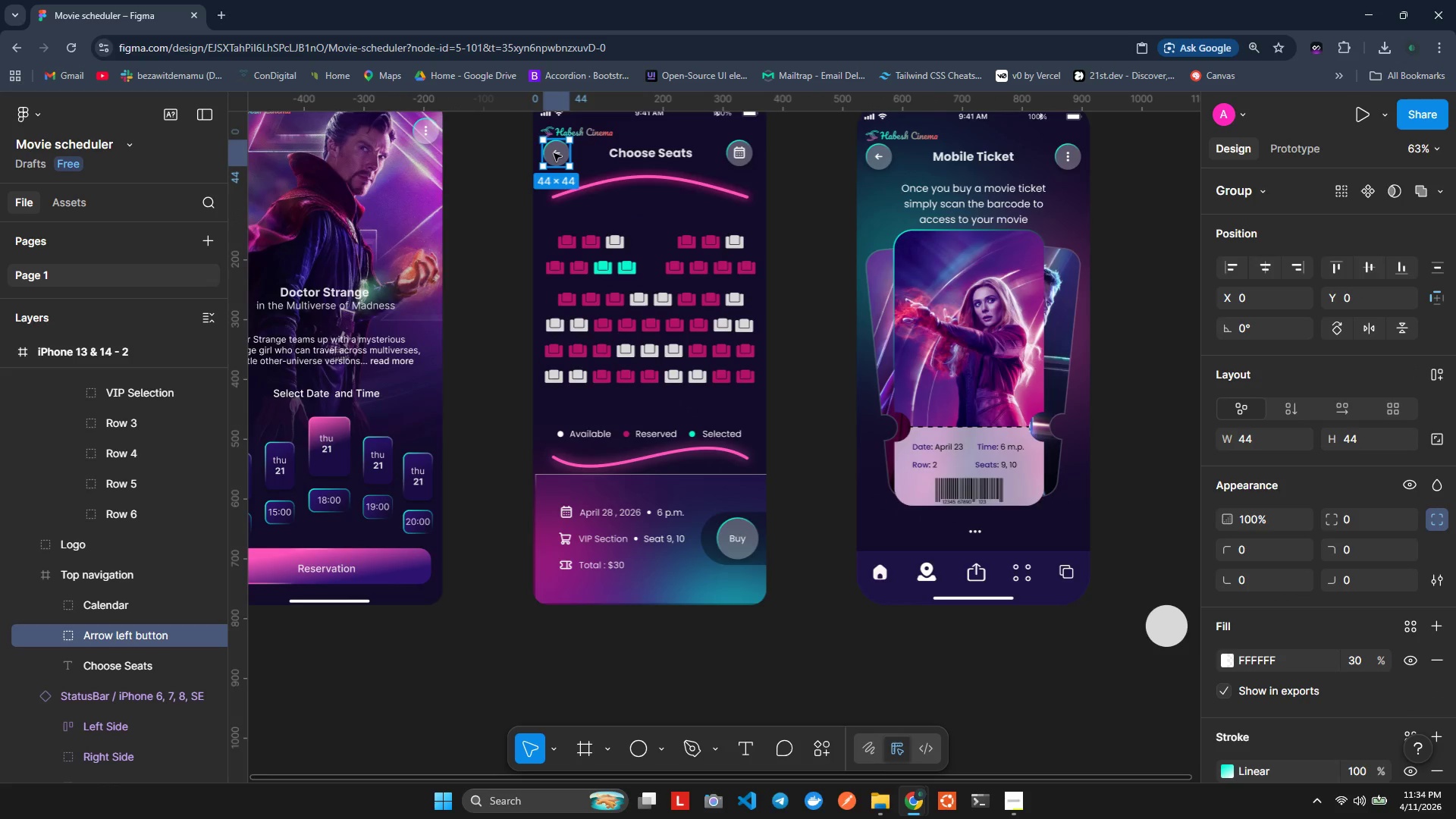 
right_click([554, 153])
 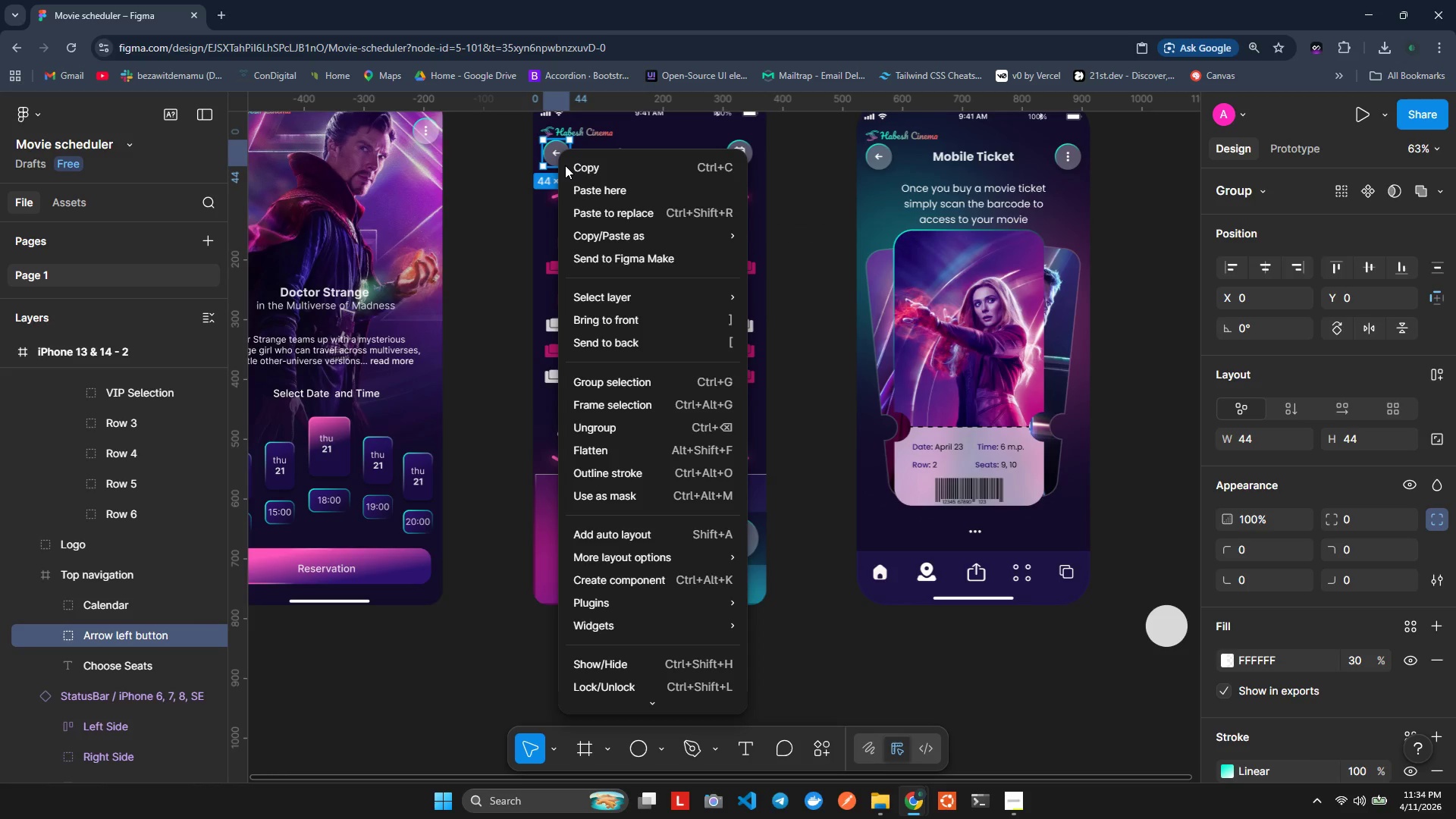 
left_click([579, 164])
 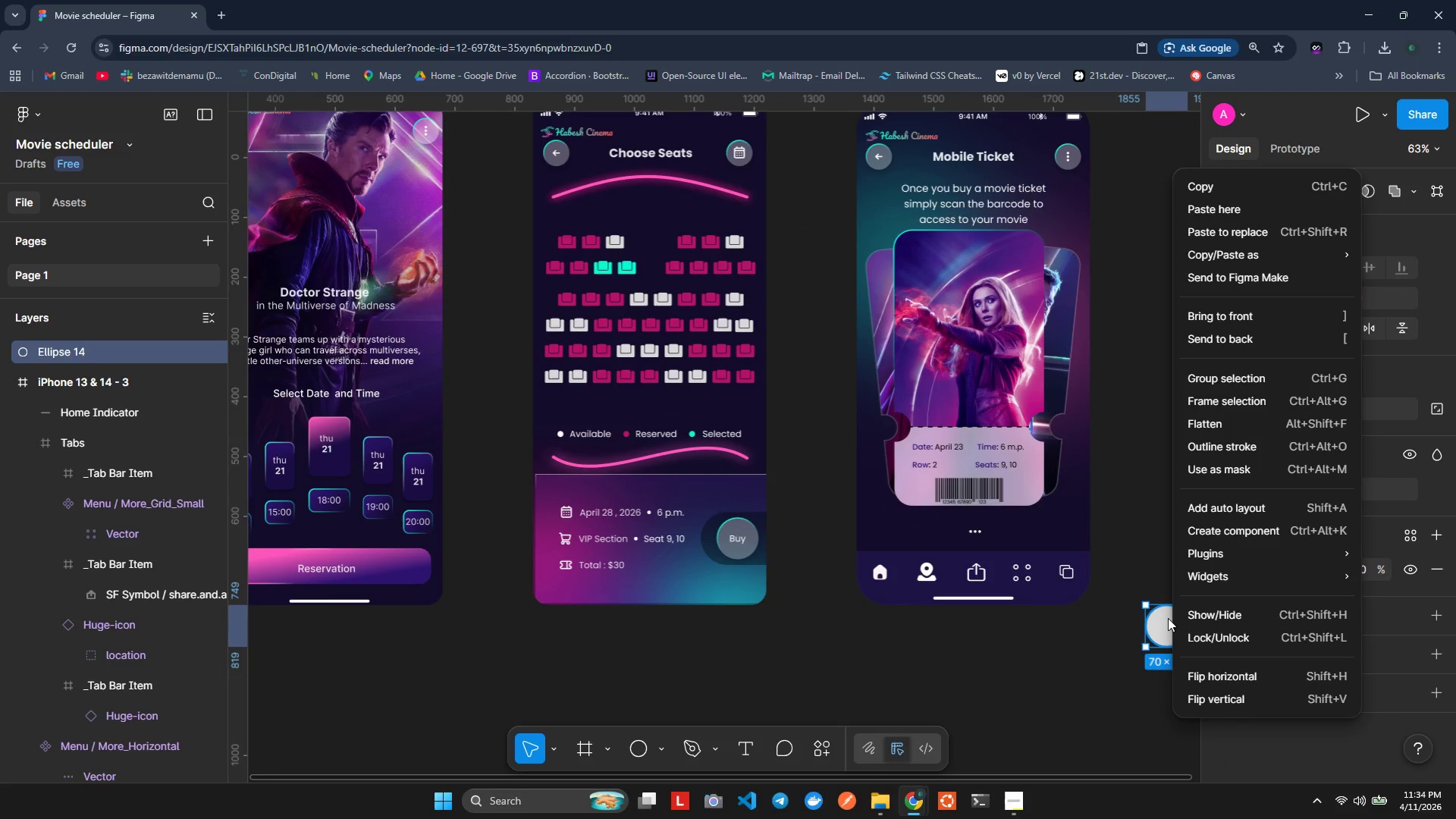 
mouse_move([1219, 260])
 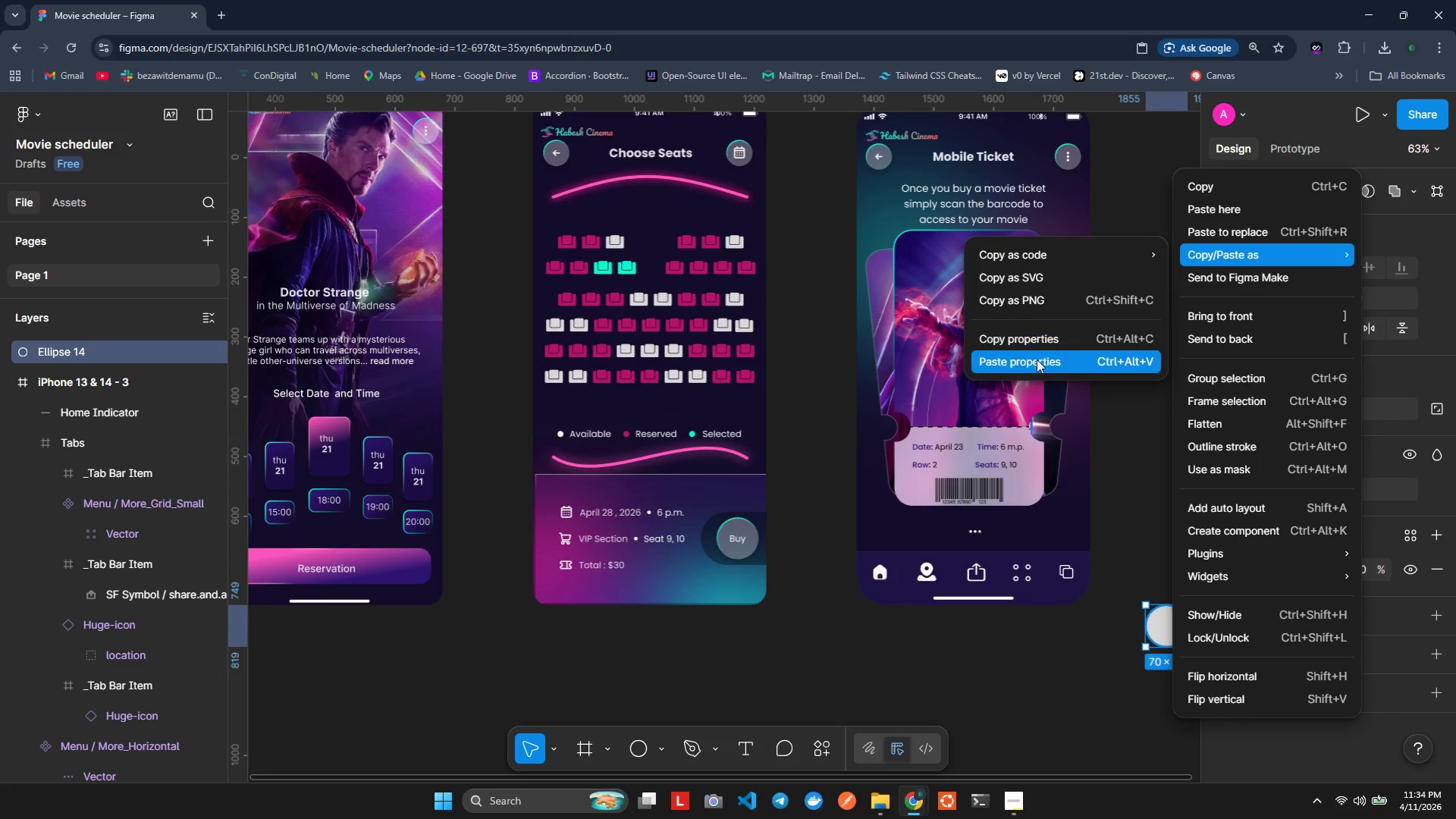 
left_click([1037, 361])
 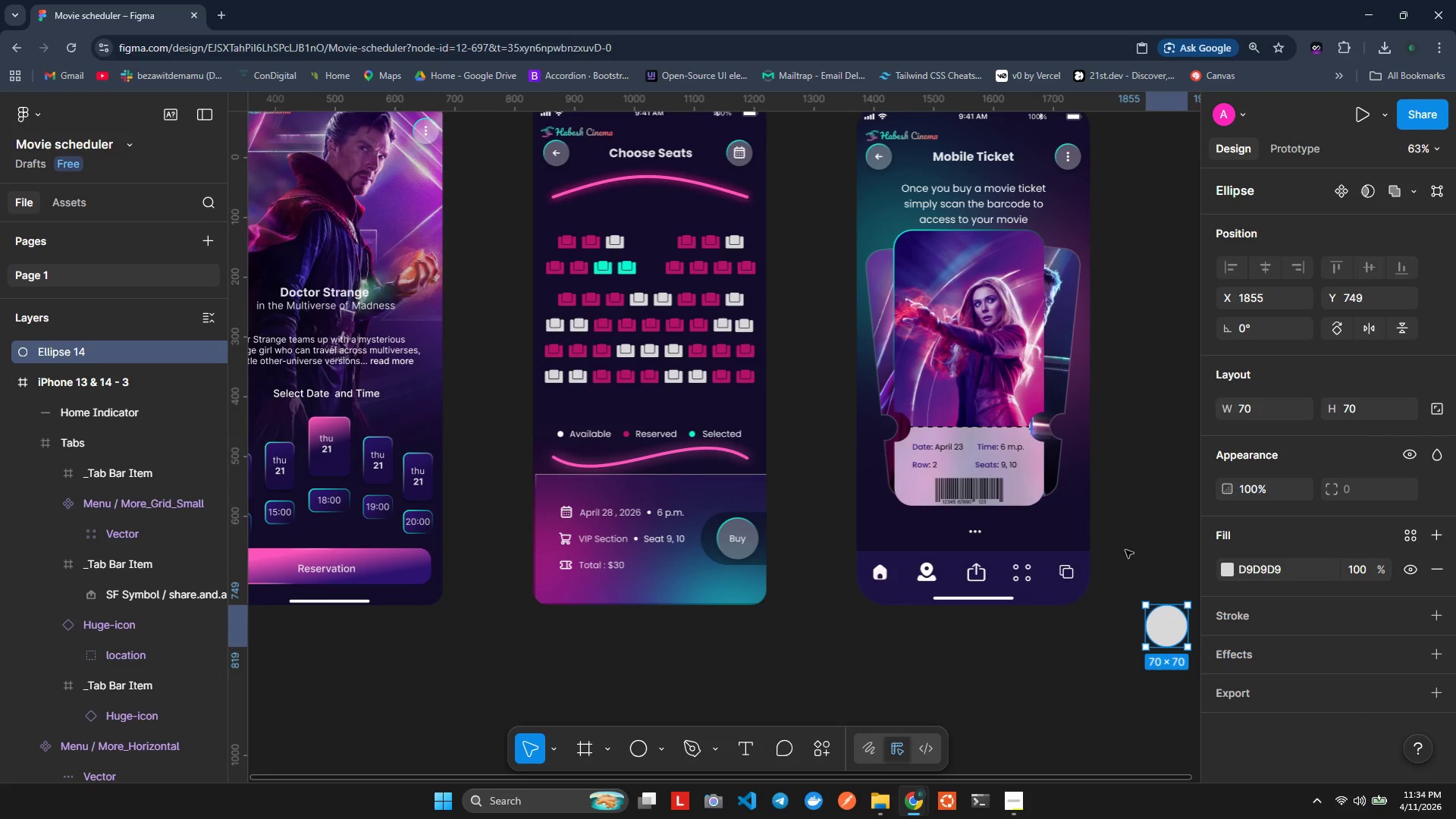 
left_click([1172, 535])
 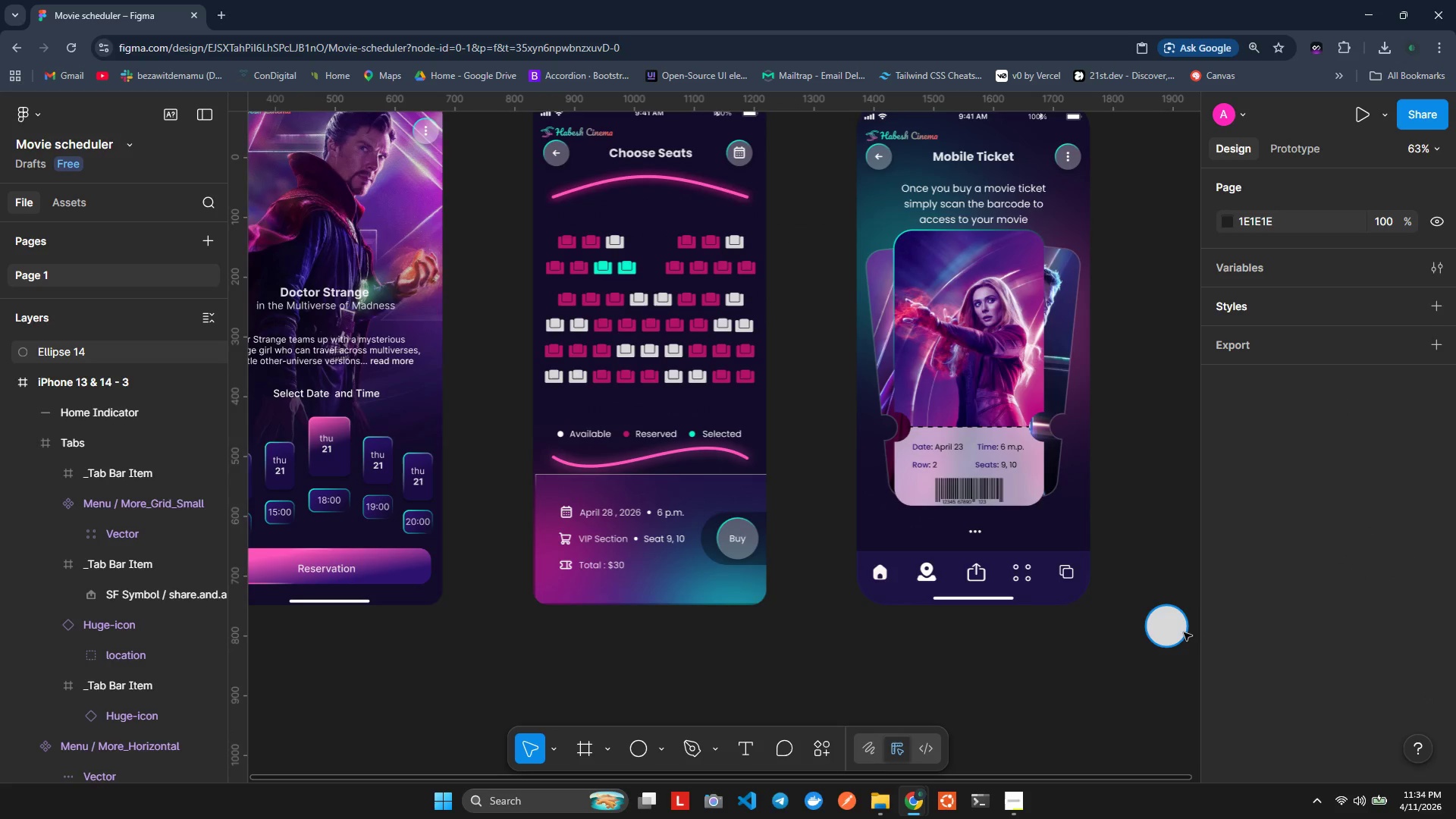 
left_click_drag(start_coordinate=[1180, 632], to_coordinate=[1029, 658])
 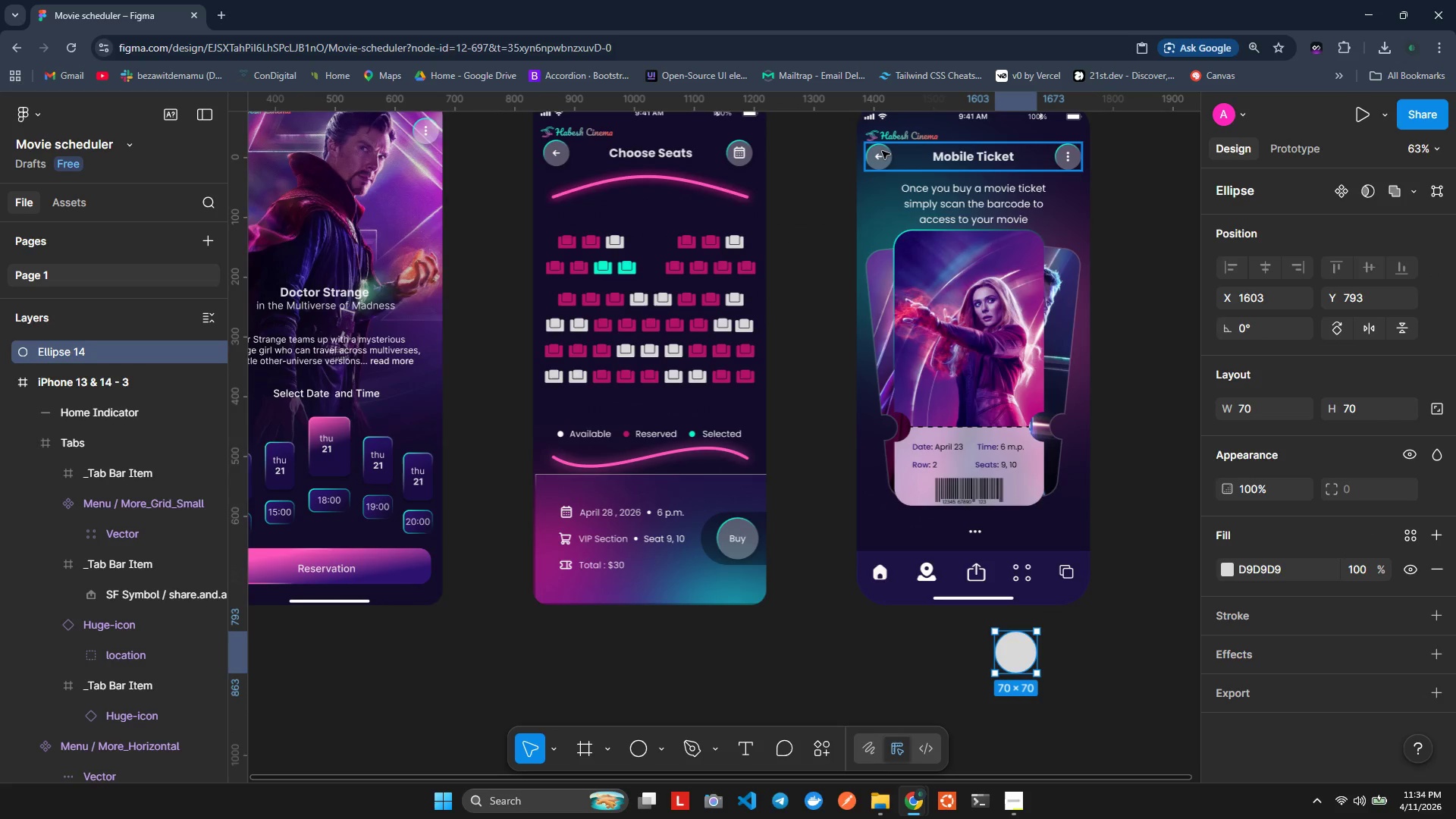 
double_click([882, 151])
 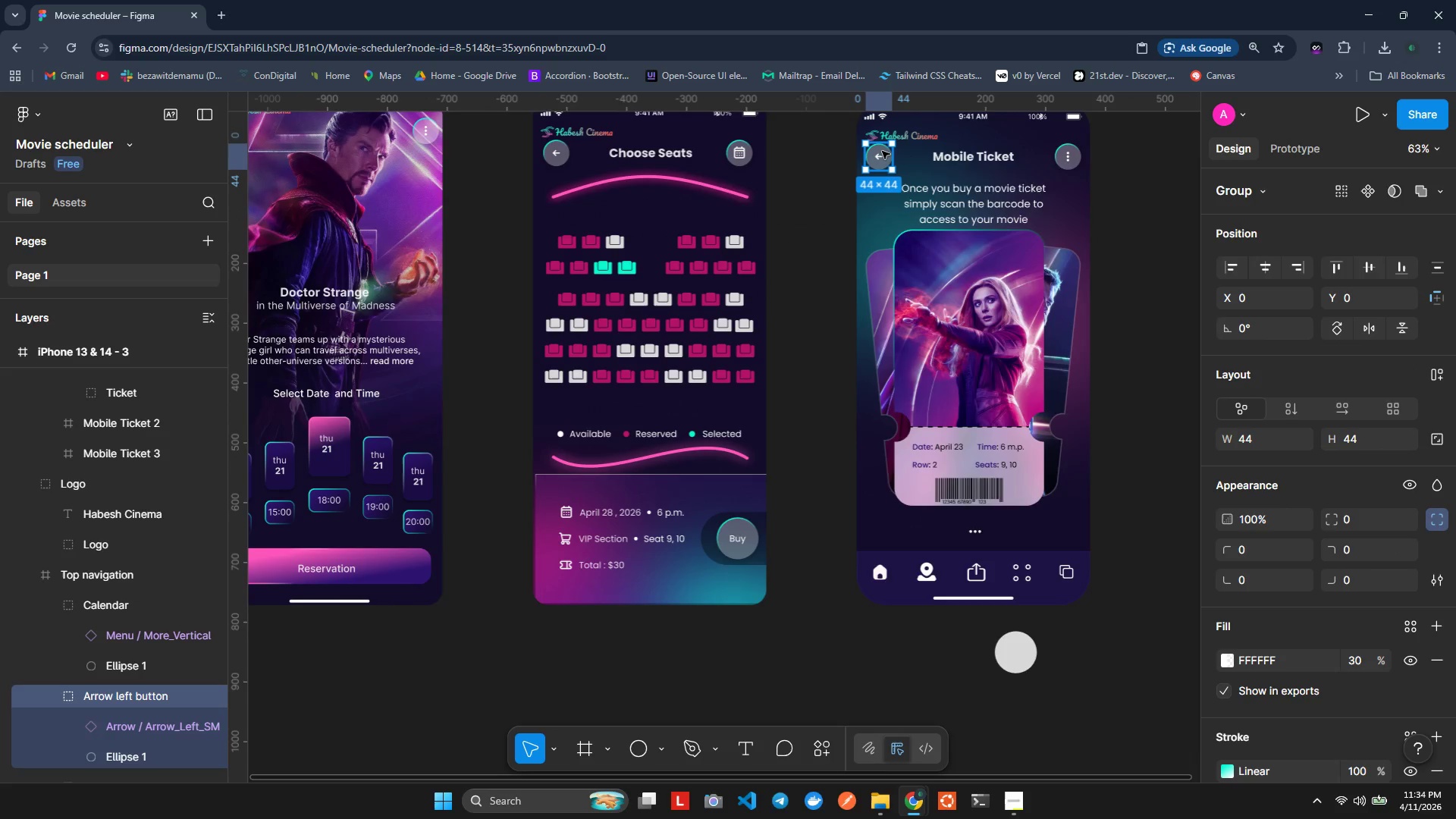 
right_click([882, 151])
 